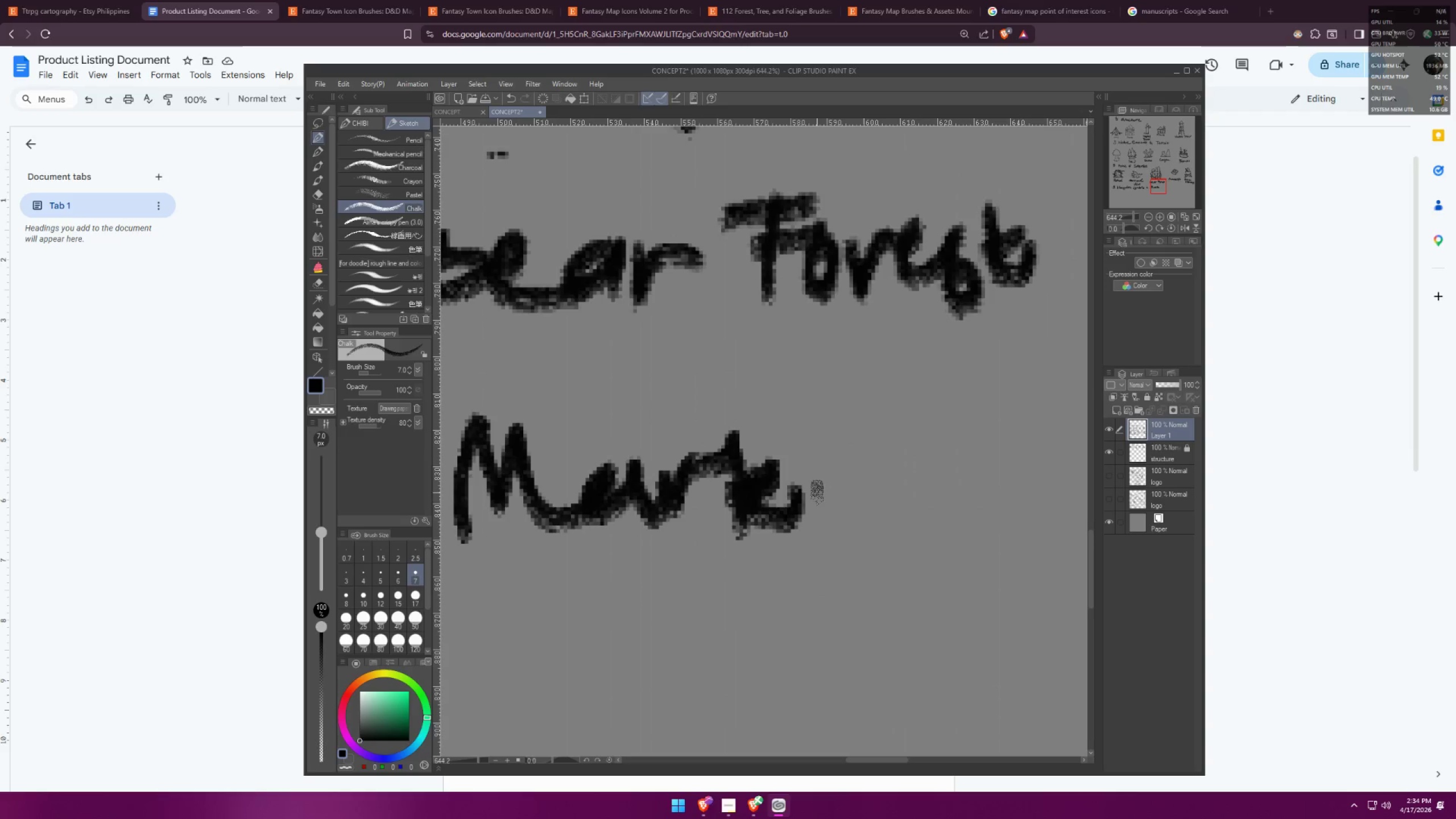 
left_click_drag(start_coordinate=[983, 482], to_coordinate=[744, 487])
 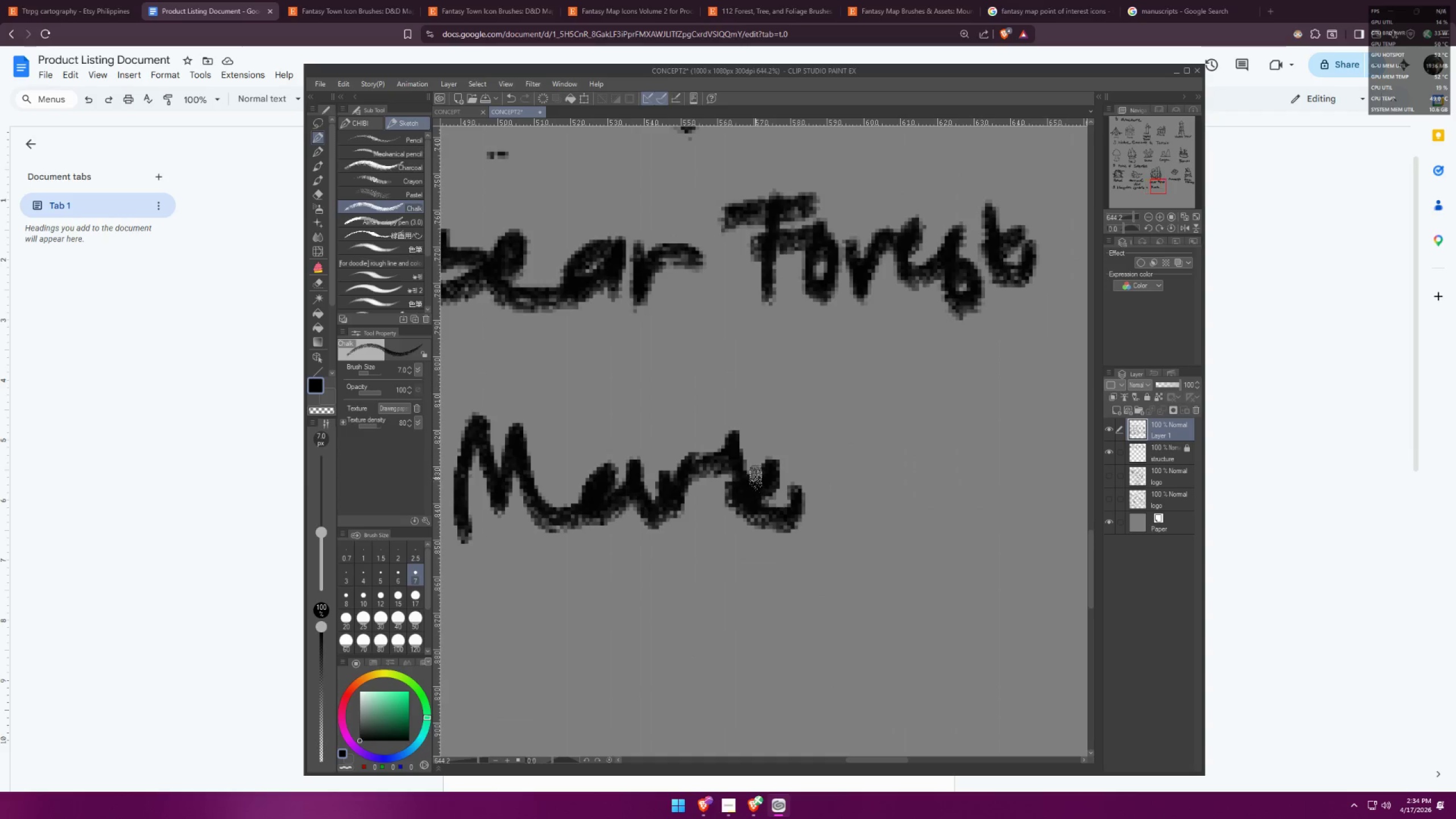 
left_click_drag(start_coordinate=[755, 477], to_coordinate=[743, 526])
 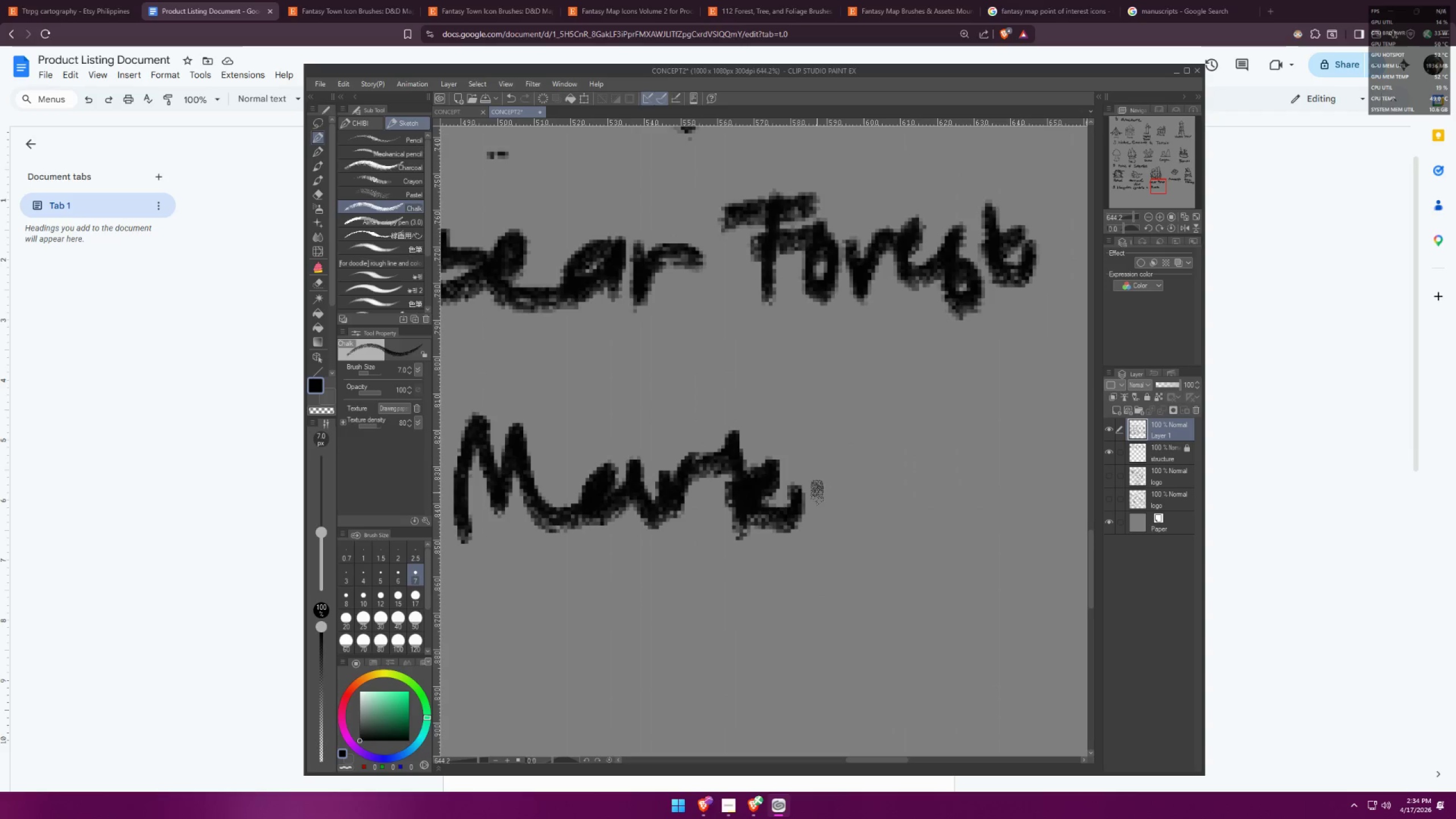 
left_click_drag(start_coordinate=[813, 487], to_coordinate=[924, 478])
 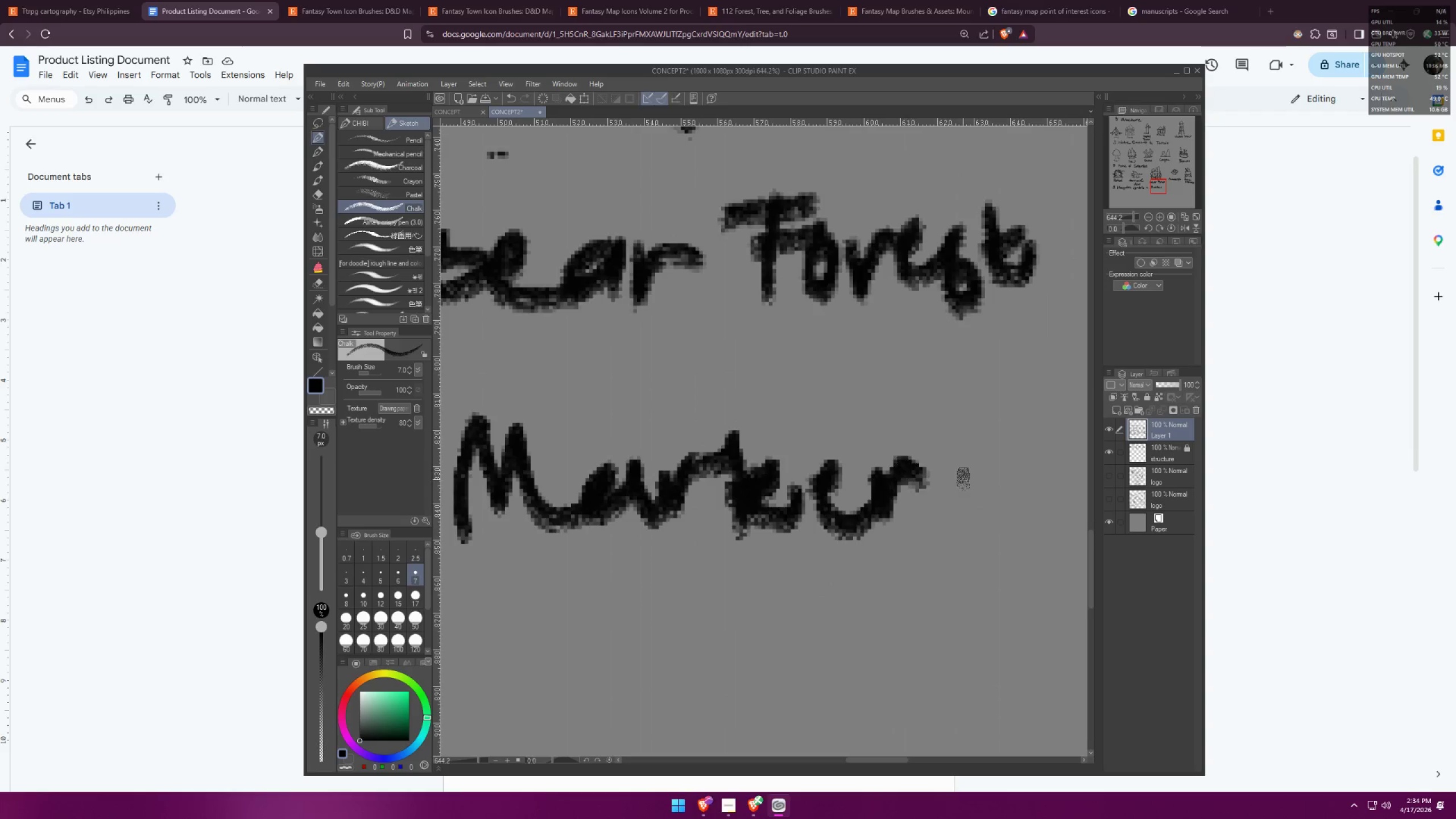 
left_click_drag(start_coordinate=[963, 474], to_coordinate=[921, 504])
 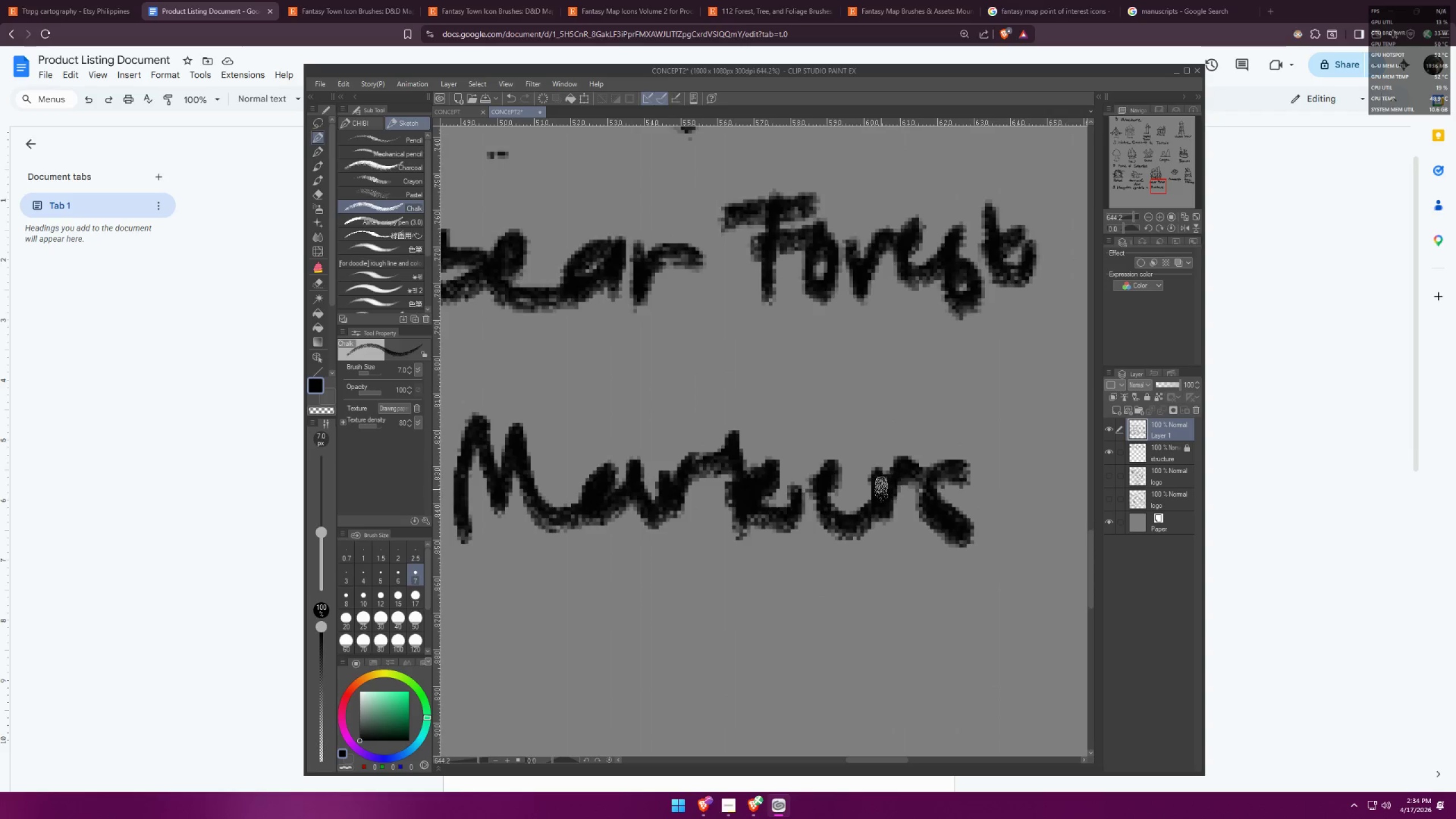 
scroll: coordinate [901, 457], scroll_direction: down, amount: 22.0
 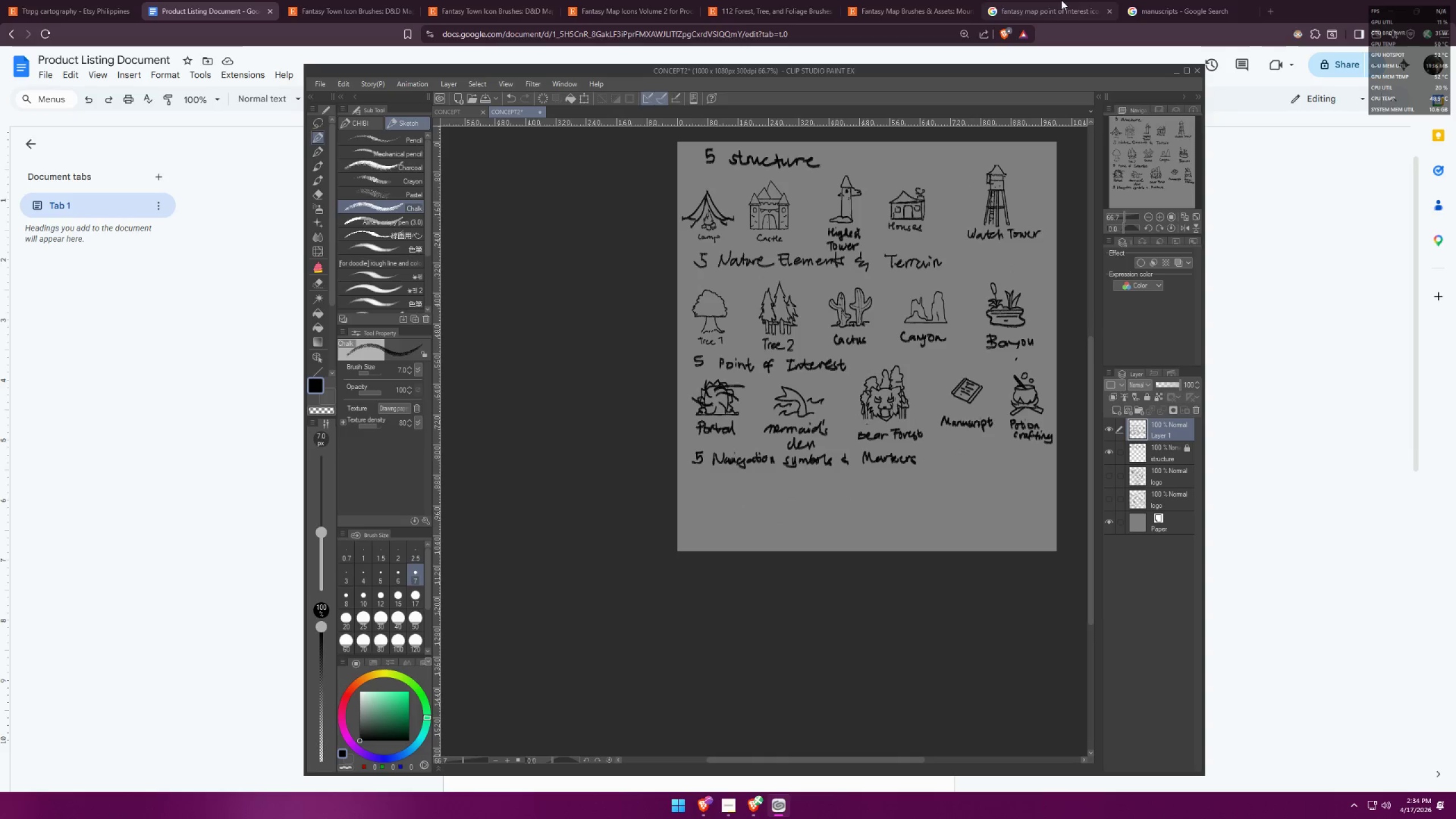 
double_click([1152, 0])
 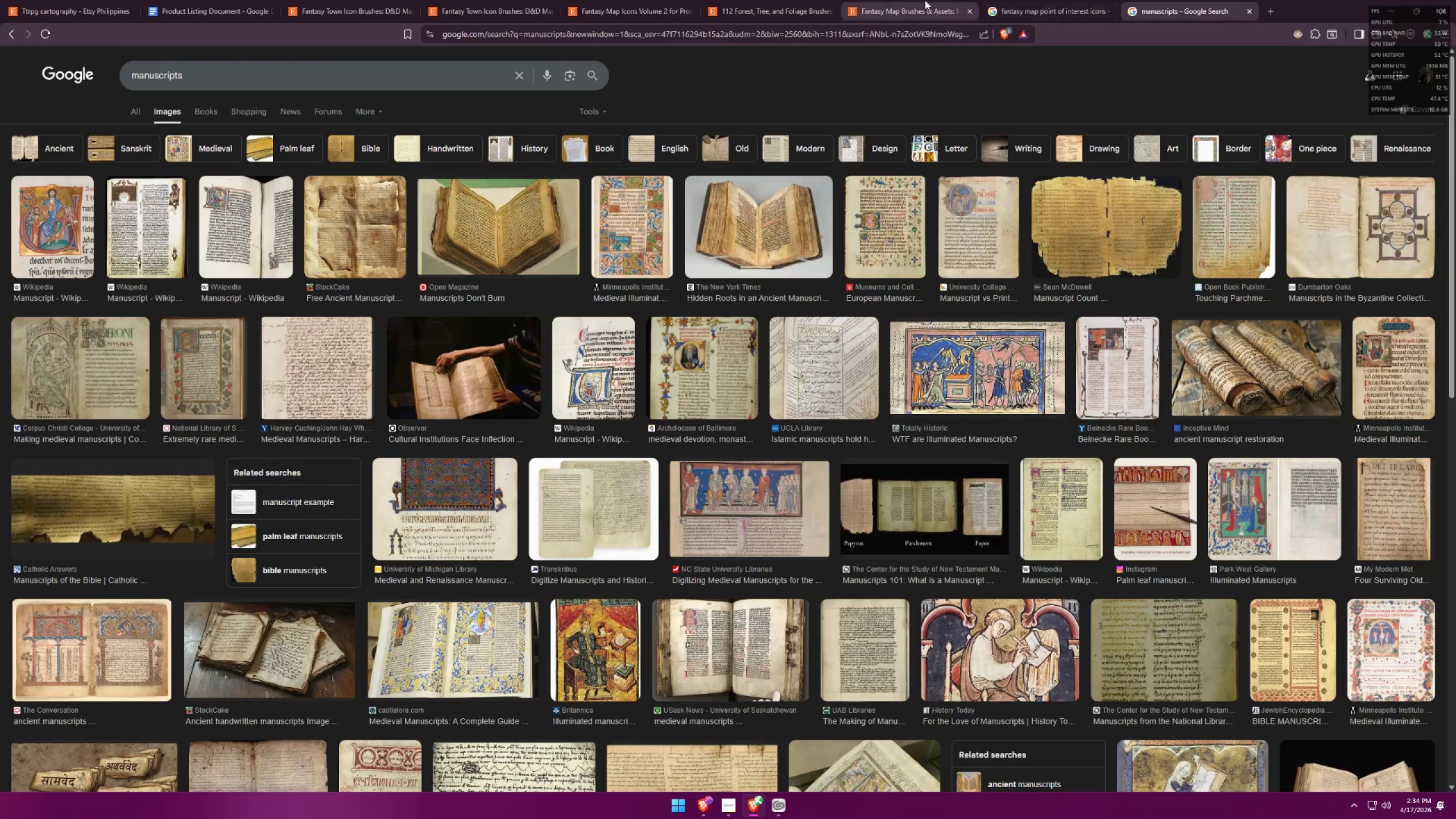 
triple_click([1102, 0])
 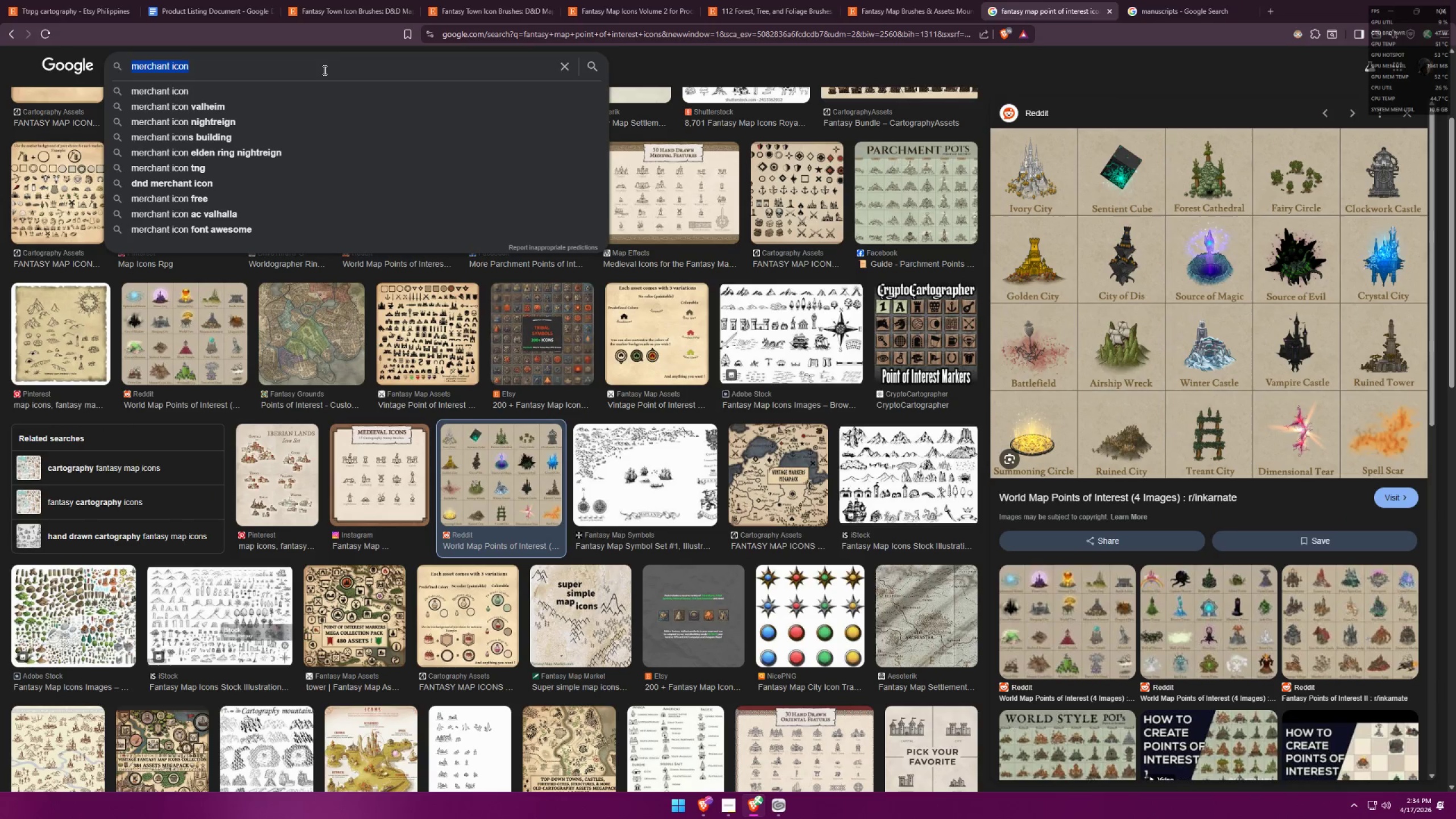 
left_click([553, 64])
 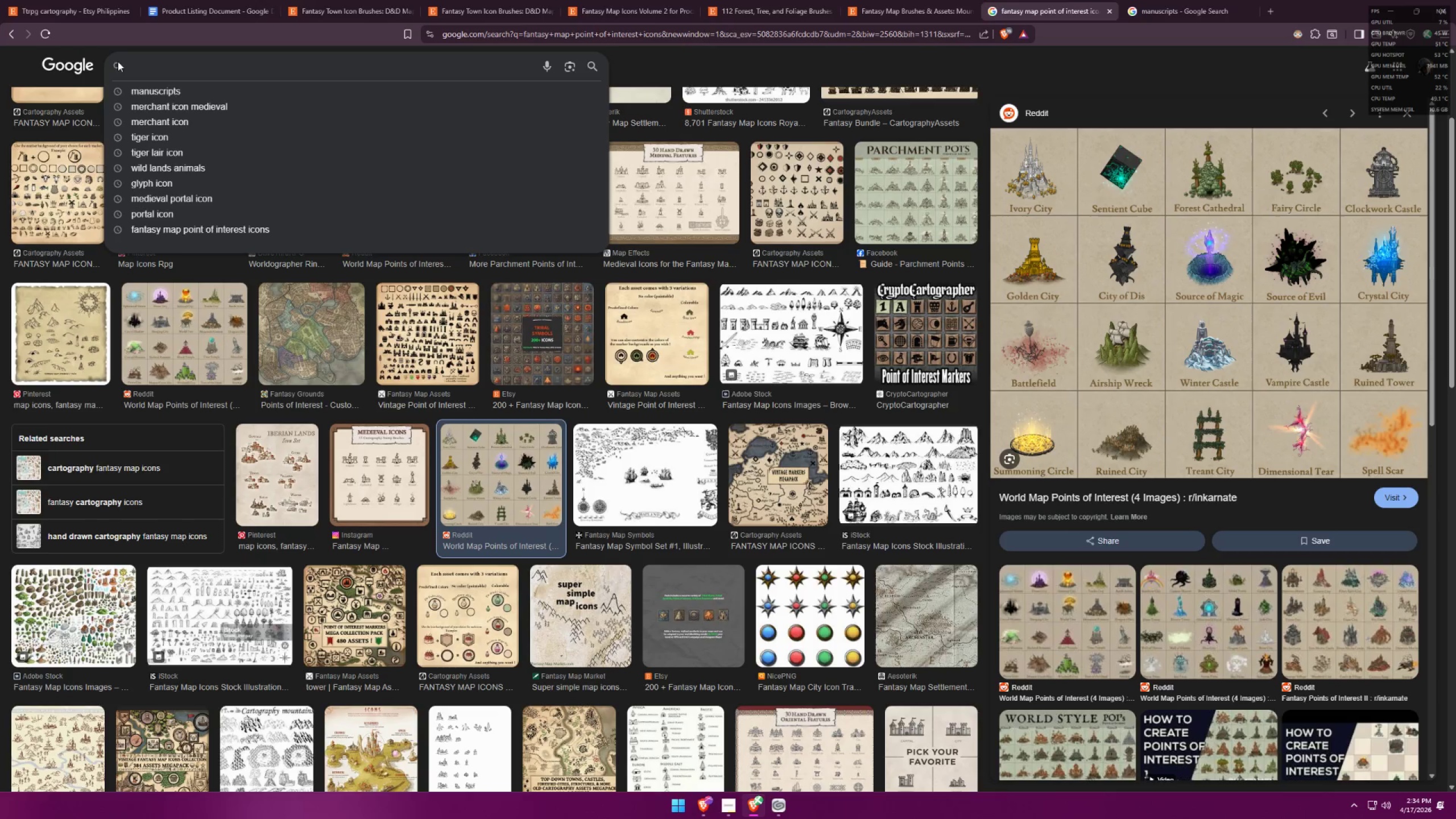 
left_click([44, 36])
 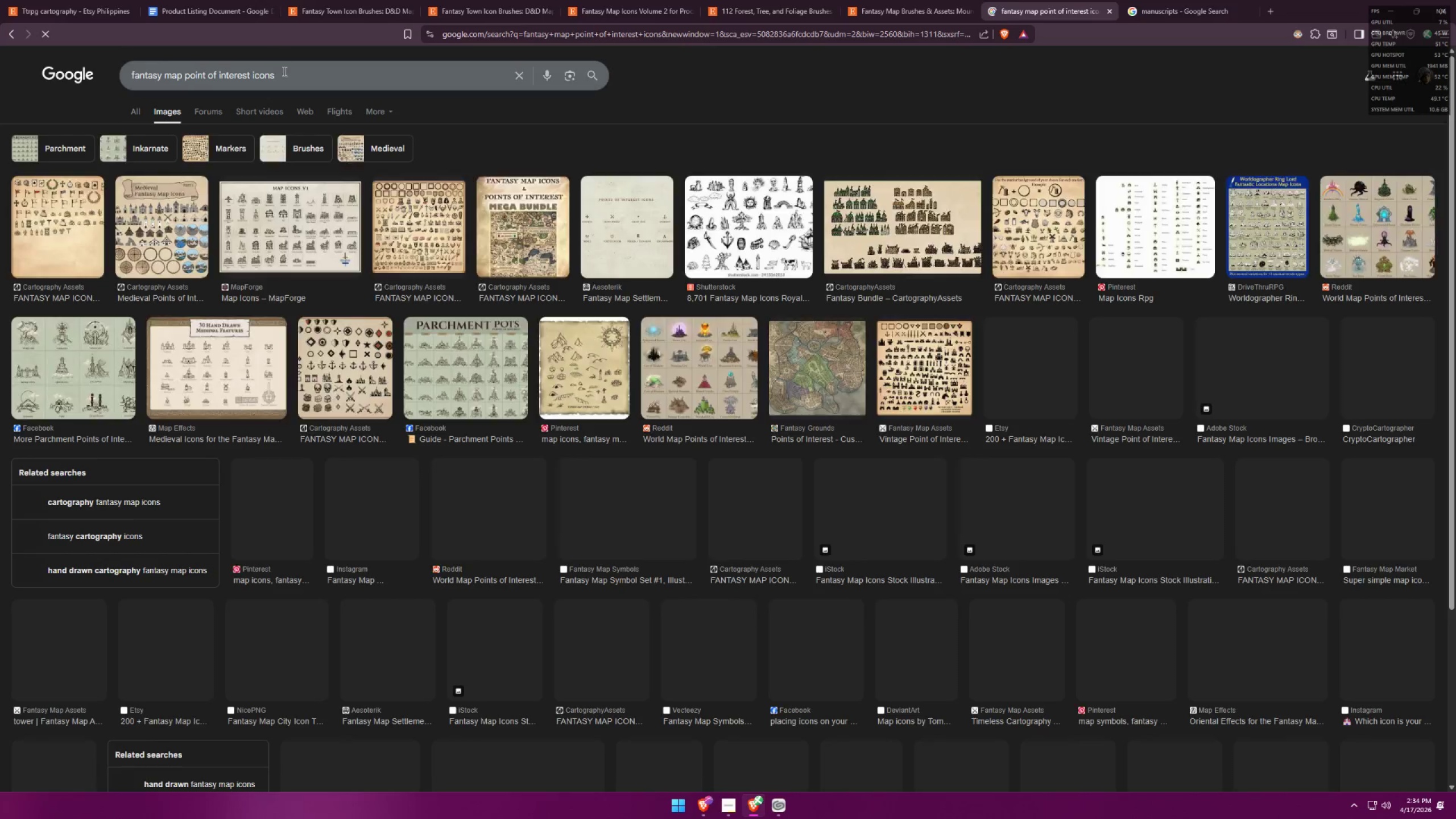 
left_click_drag(start_coordinate=[286, 75], to_coordinate=[235, 74])
 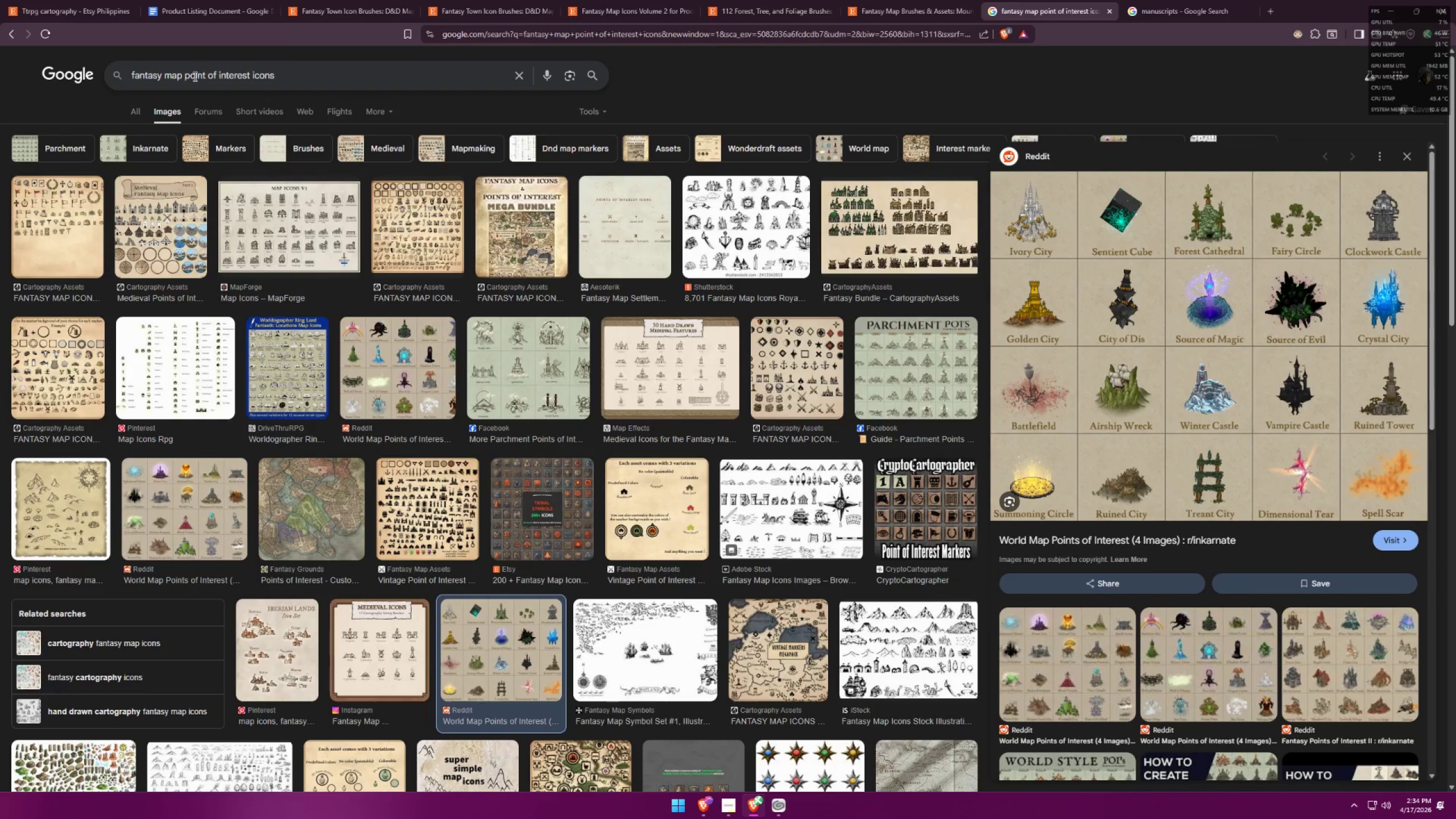 
left_click_drag(start_coordinate=[186, 78], to_coordinate=[248, 75])
 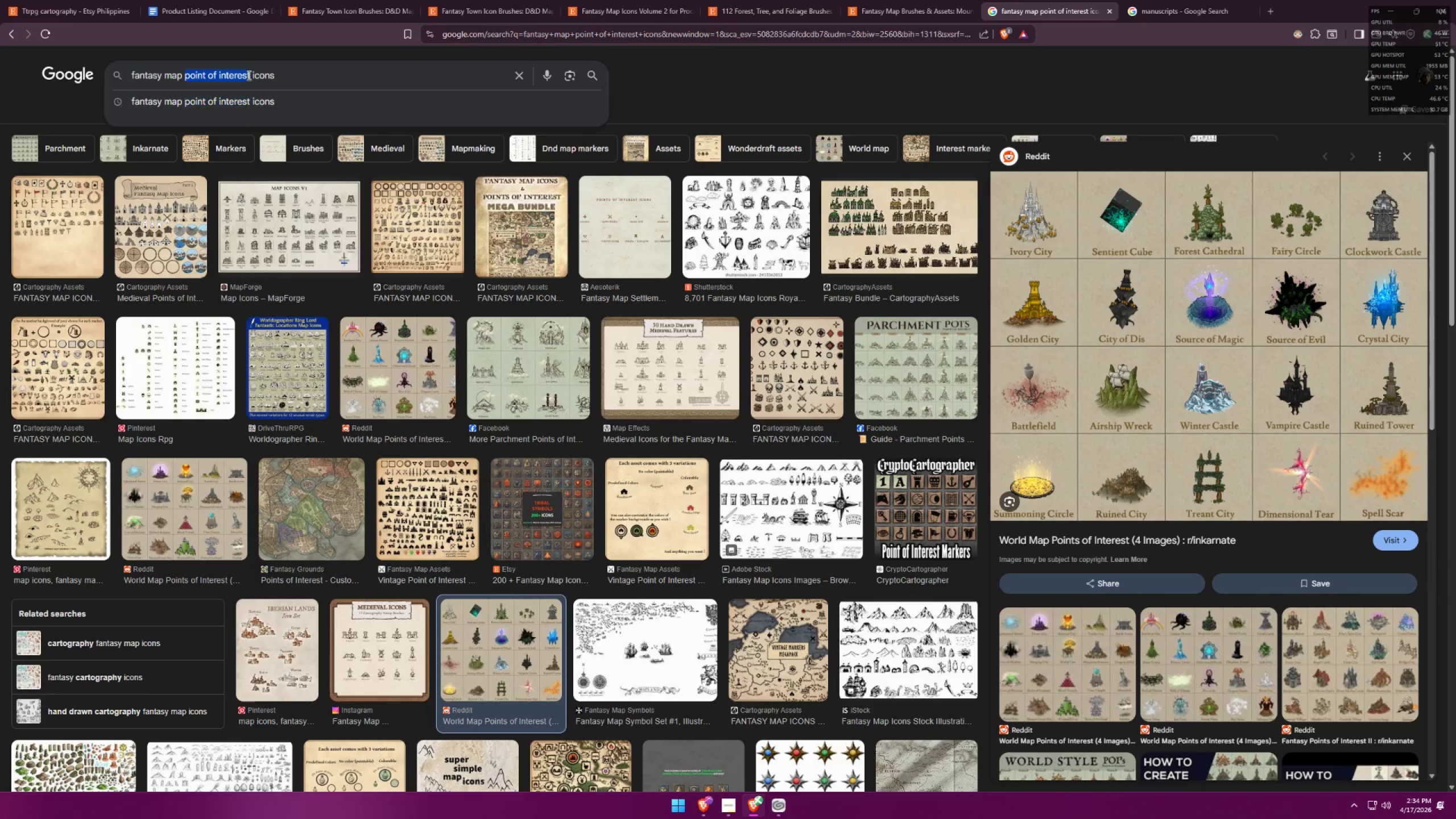 
left_click([248, 75])
 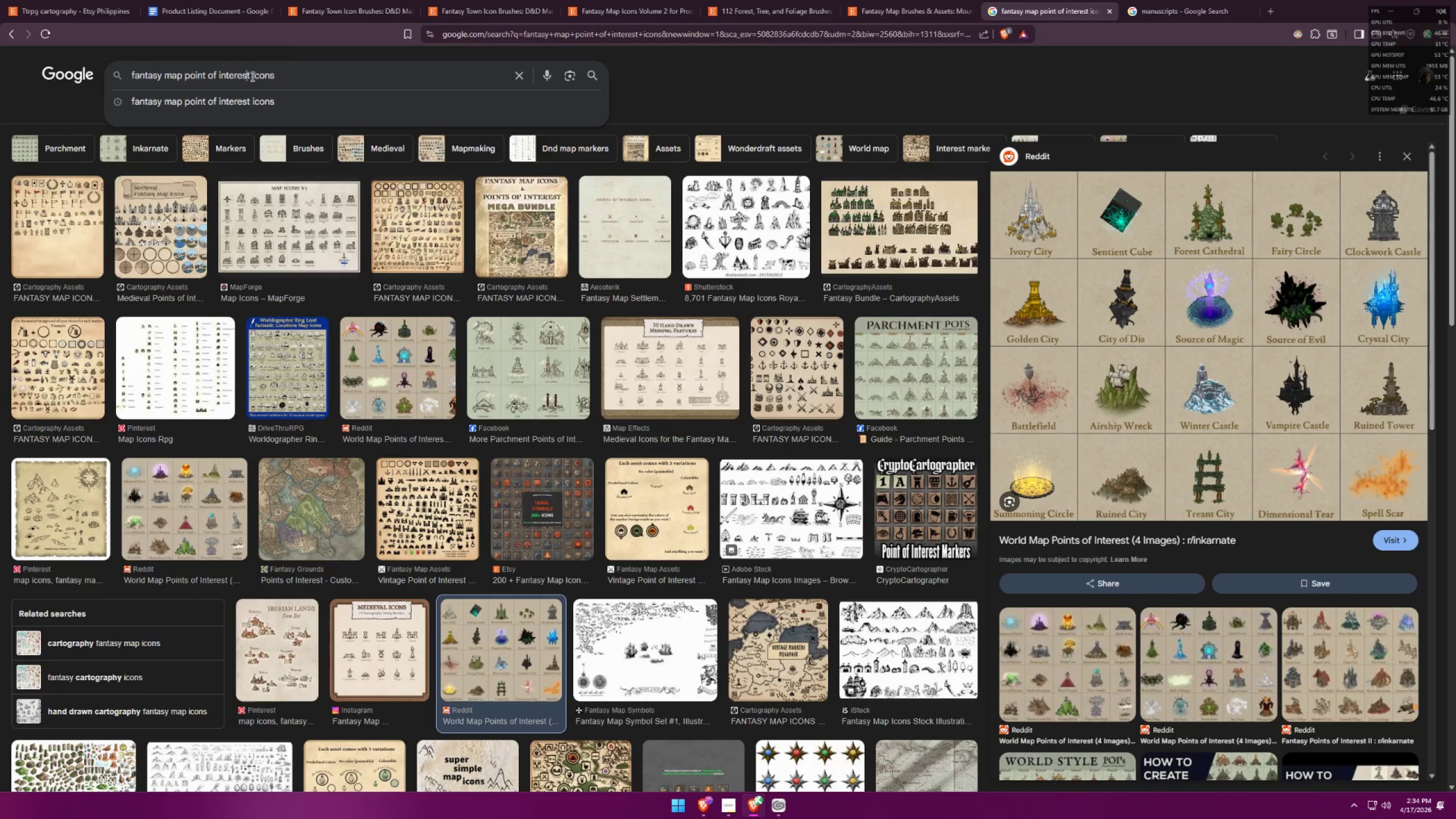 
left_click_drag(start_coordinate=[251, 76], to_coordinate=[183, 75])
 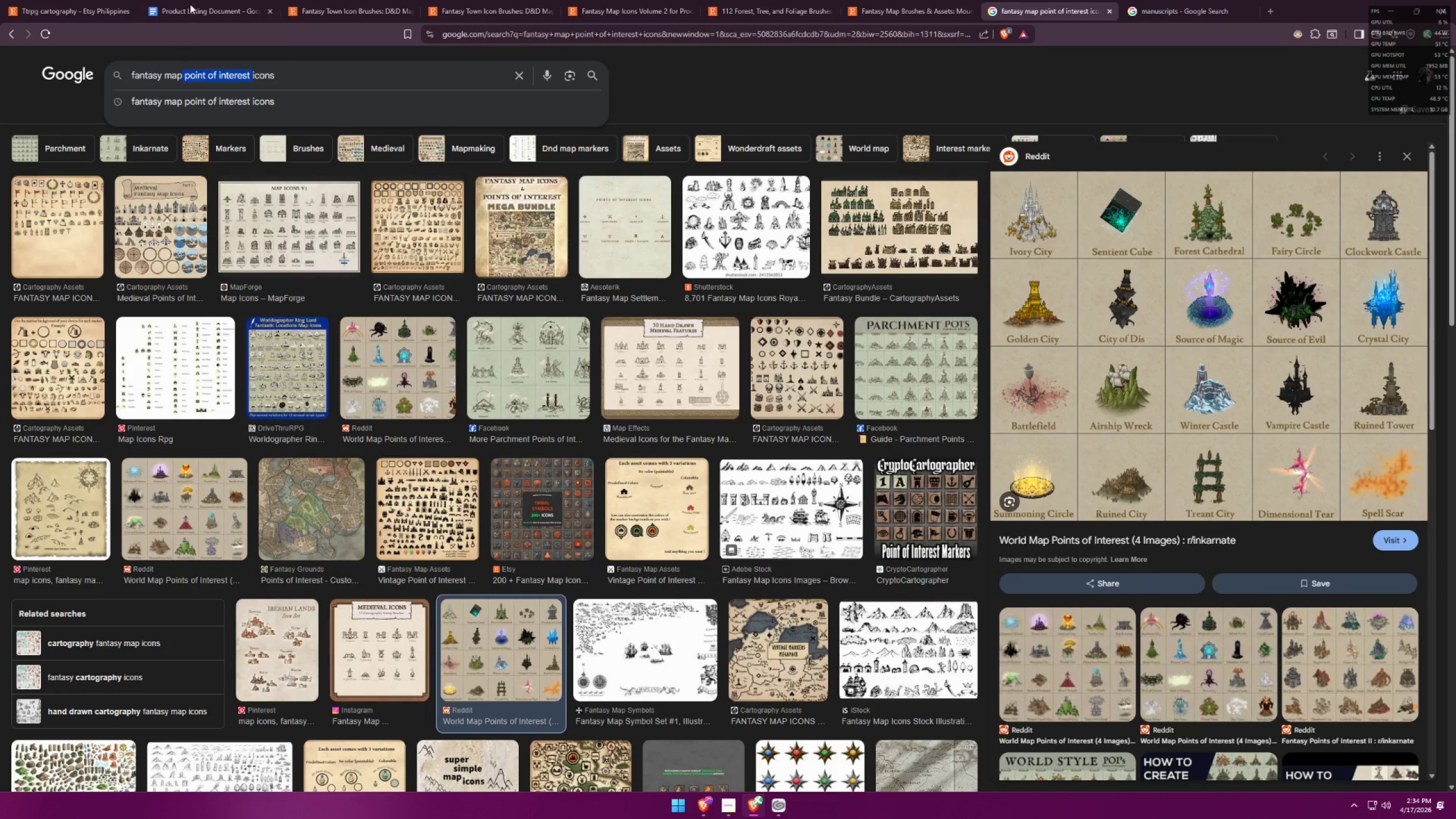 
left_click([194, 0])
 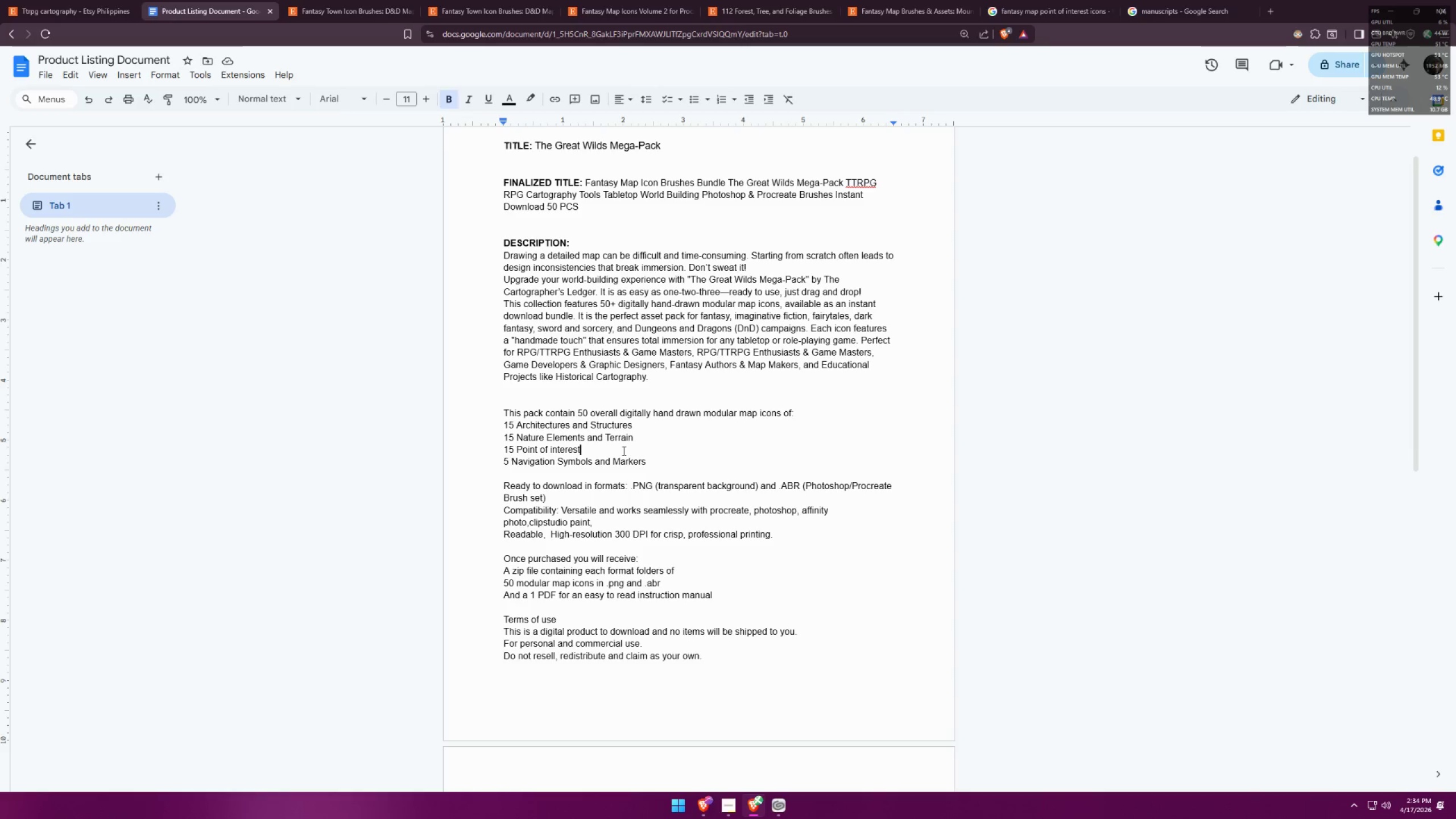 
double_click([579, 479])
 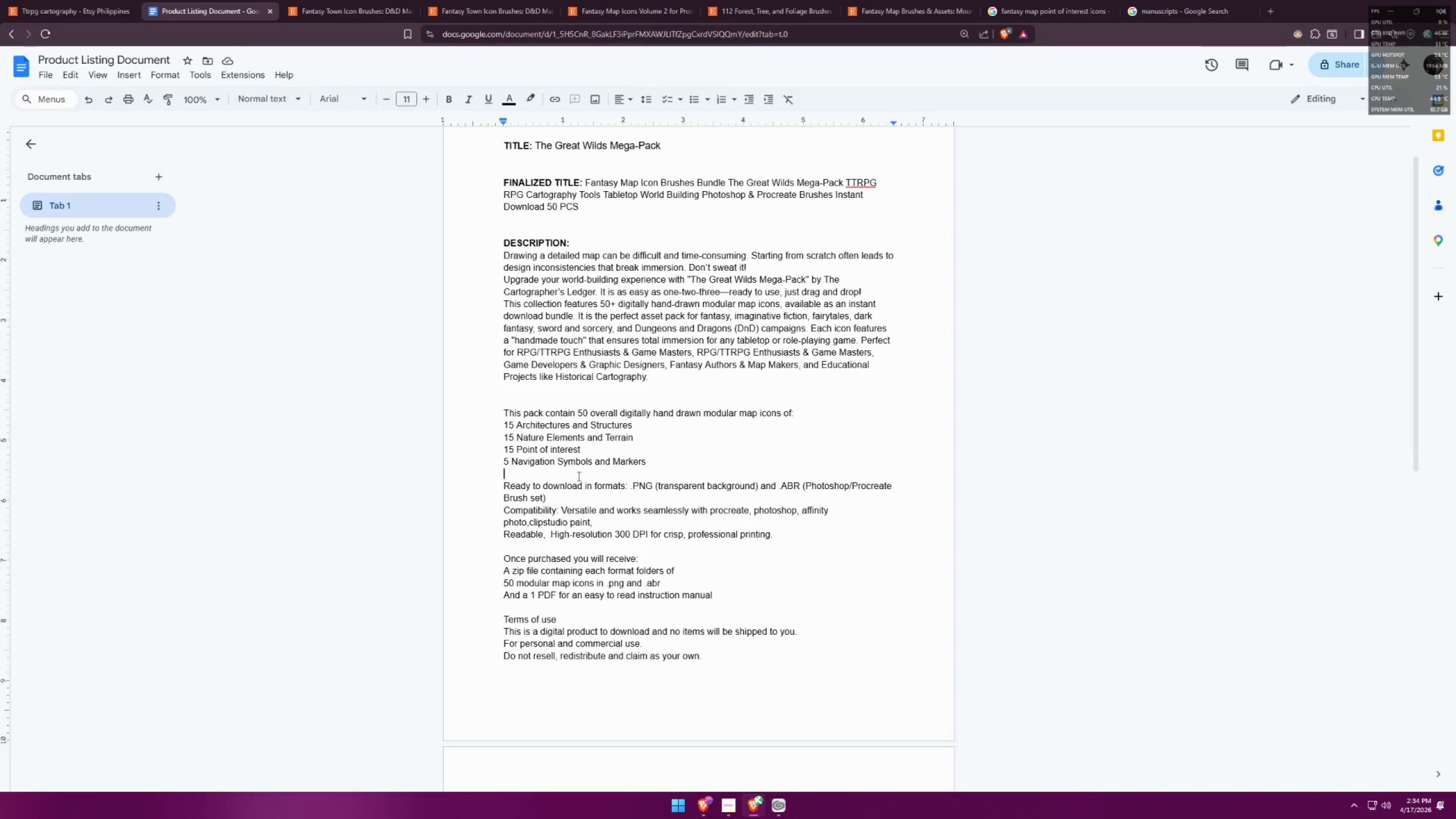 
triple_click([587, 469])
 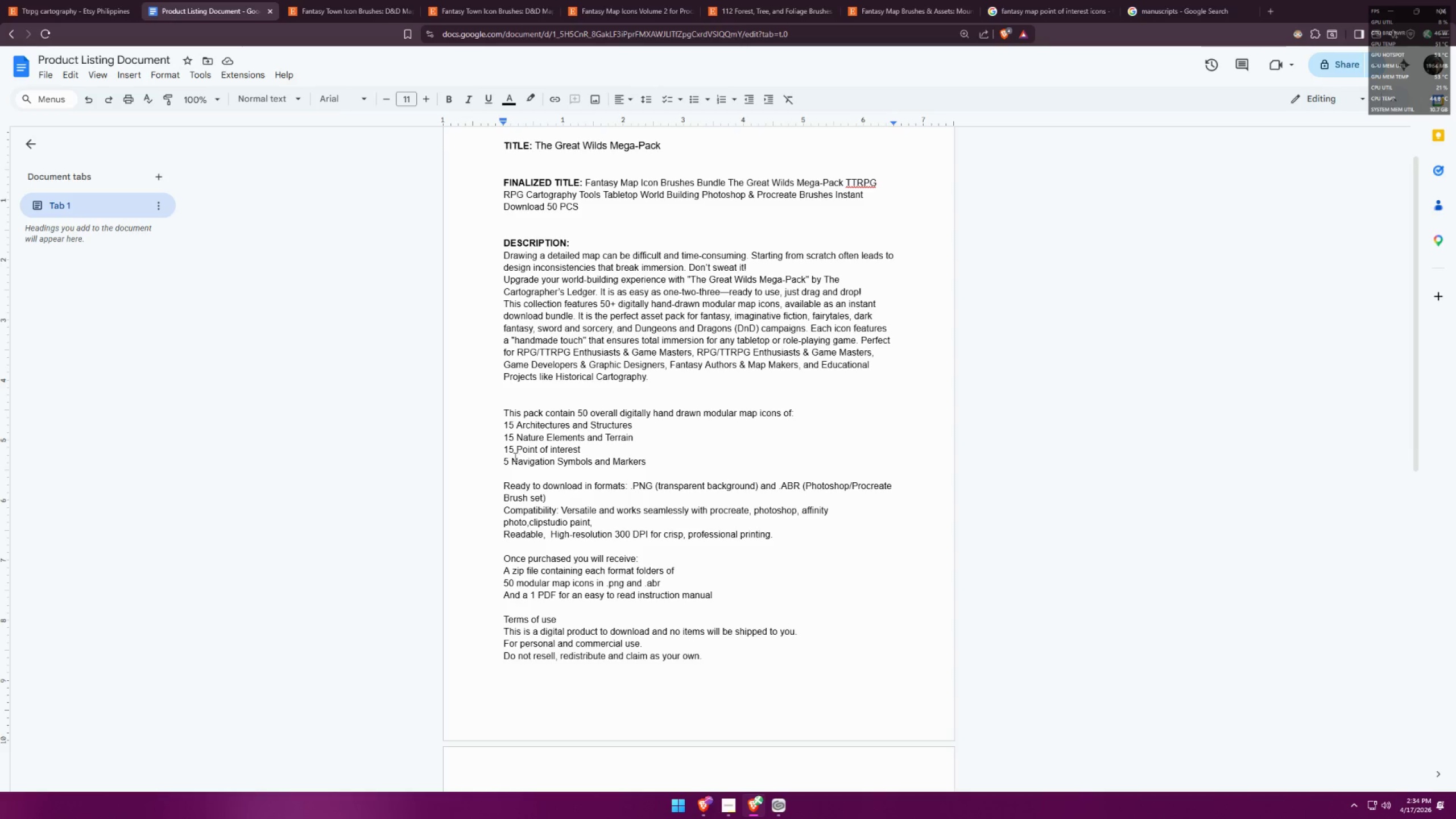 
left_click_drag(start_coordinate=[511, 457], to_coordinate=[685, 462])
 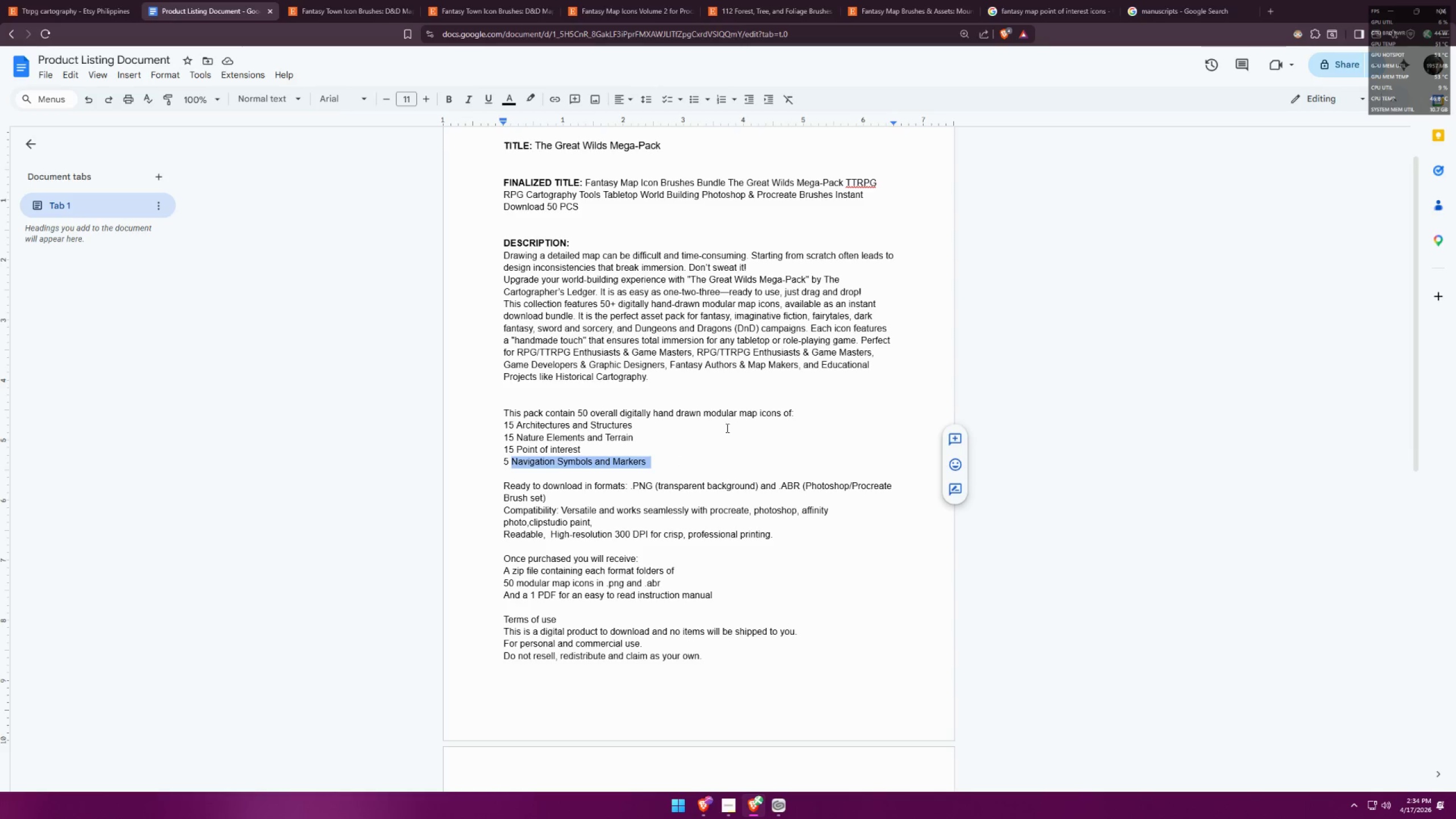 
key(Control+ControlLeft)
 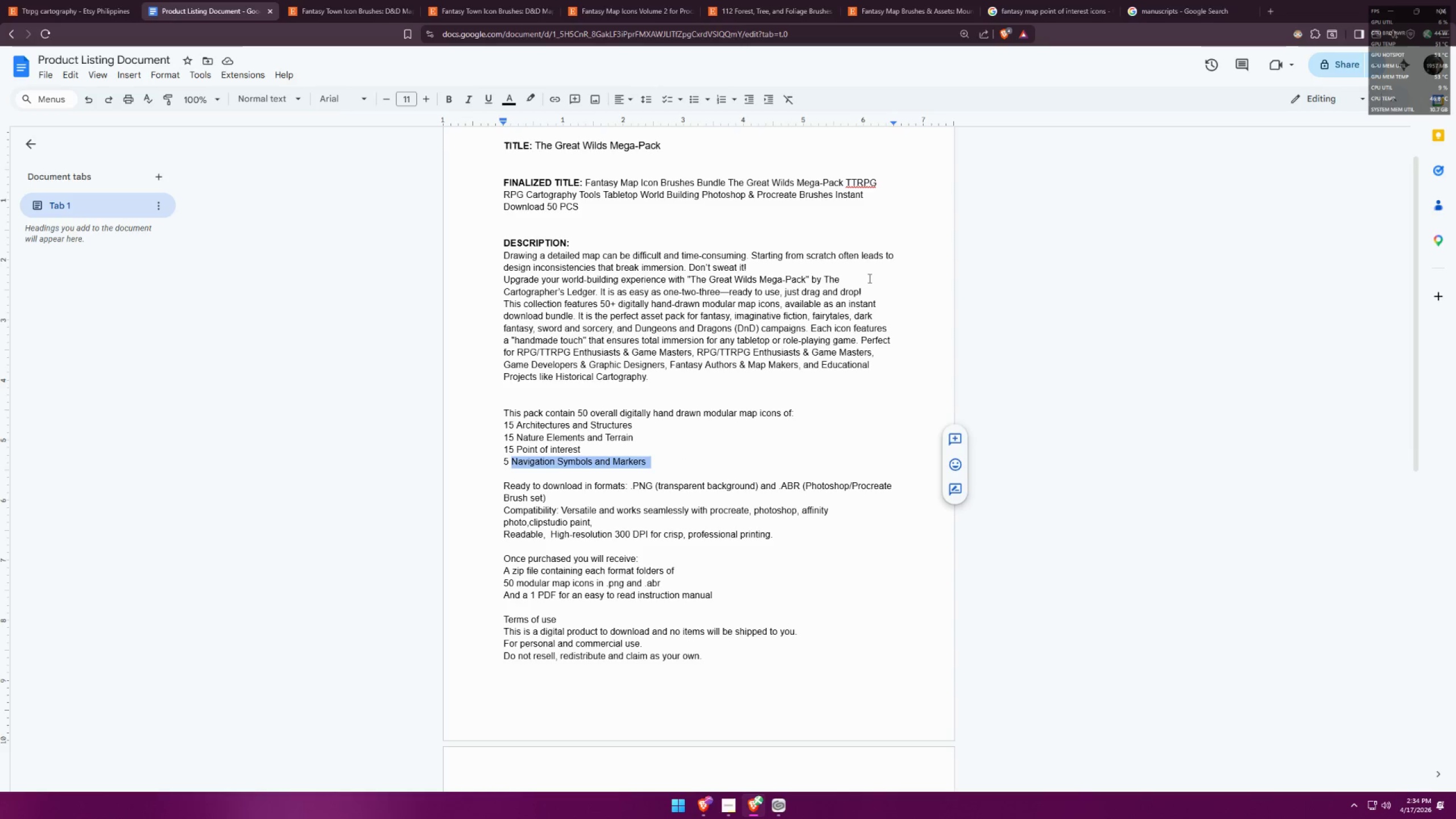 
key(Control+C)
 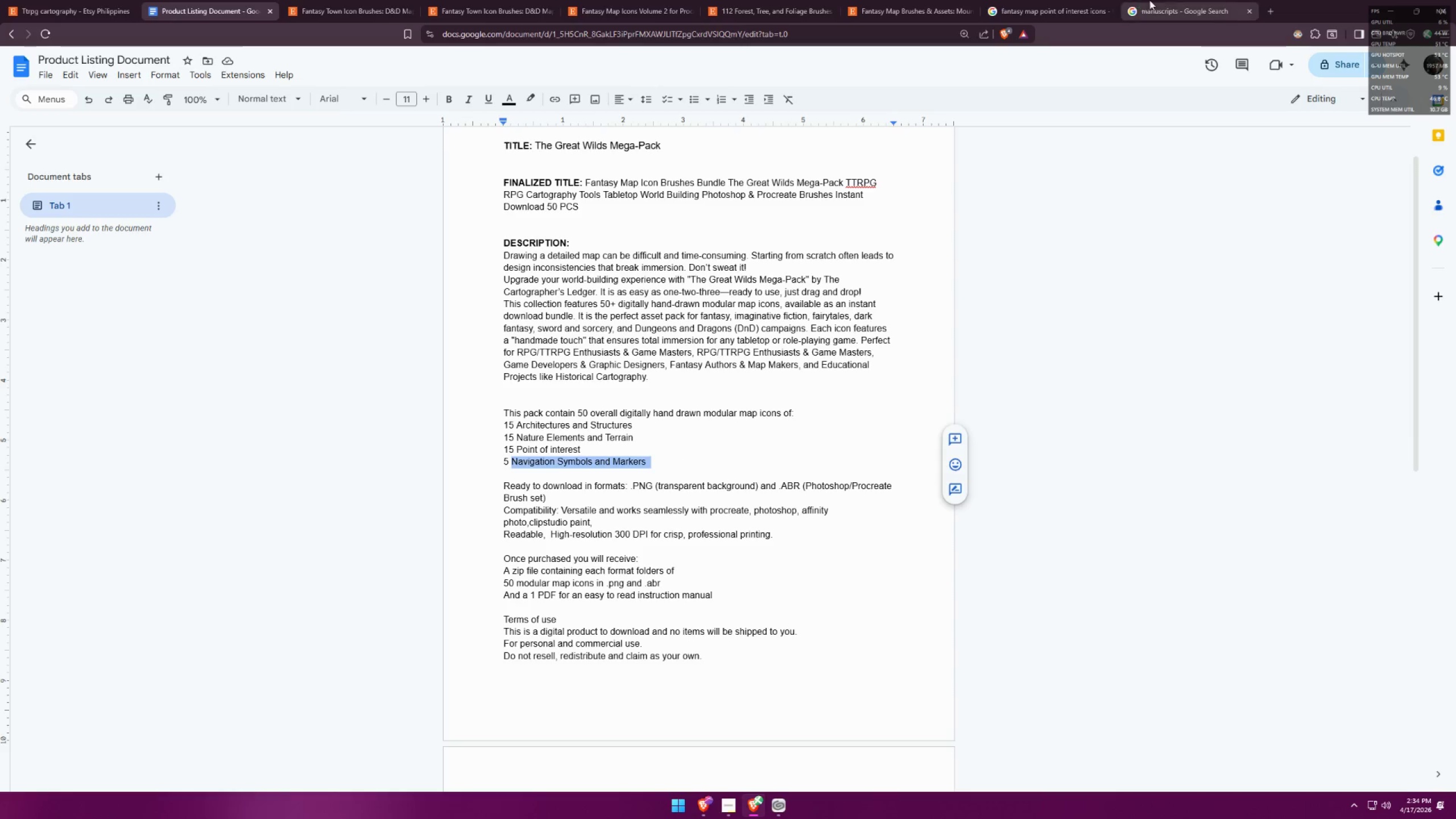 
left_click([1164, 0])
 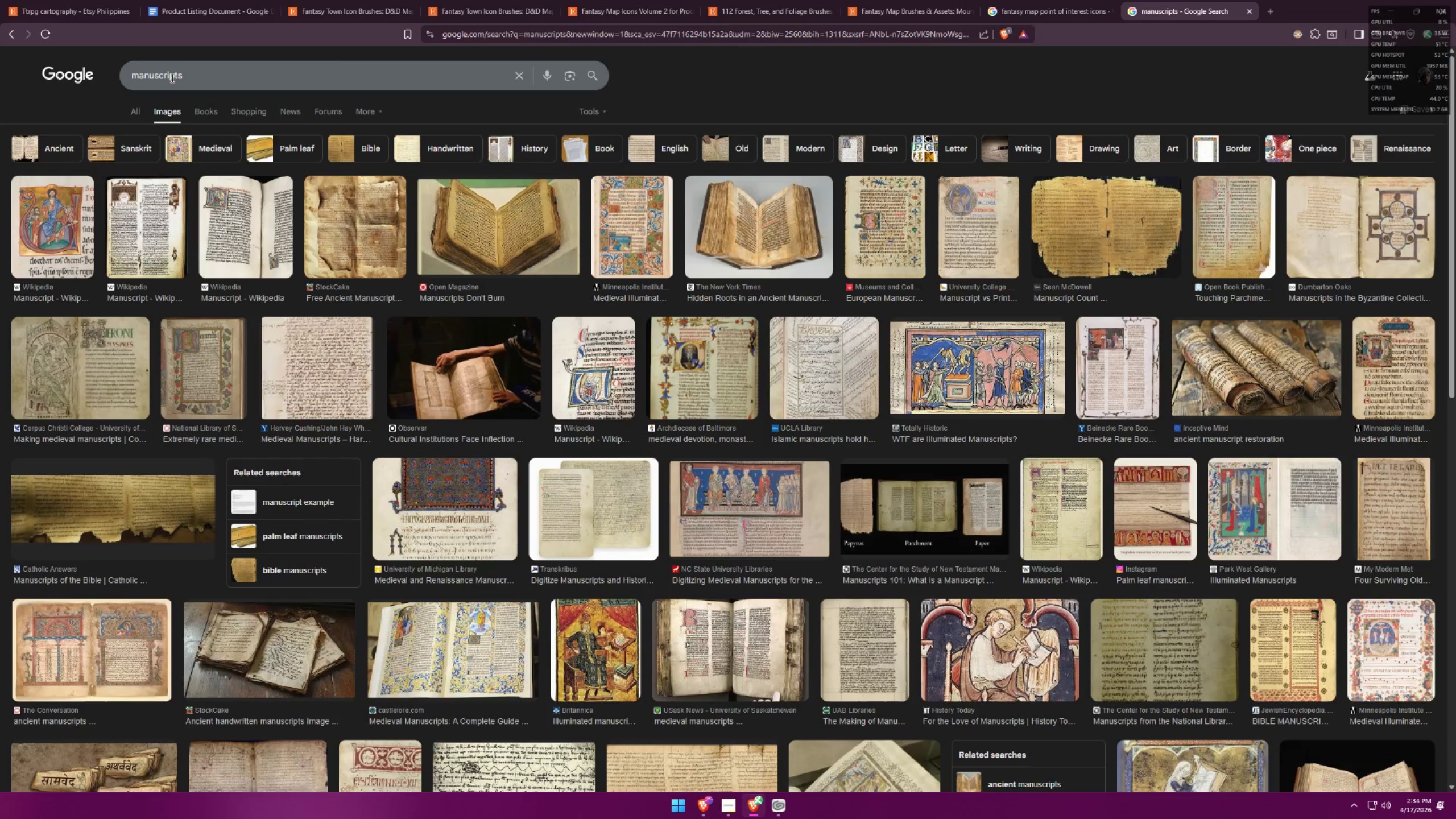 
left_click([1042, 0])
 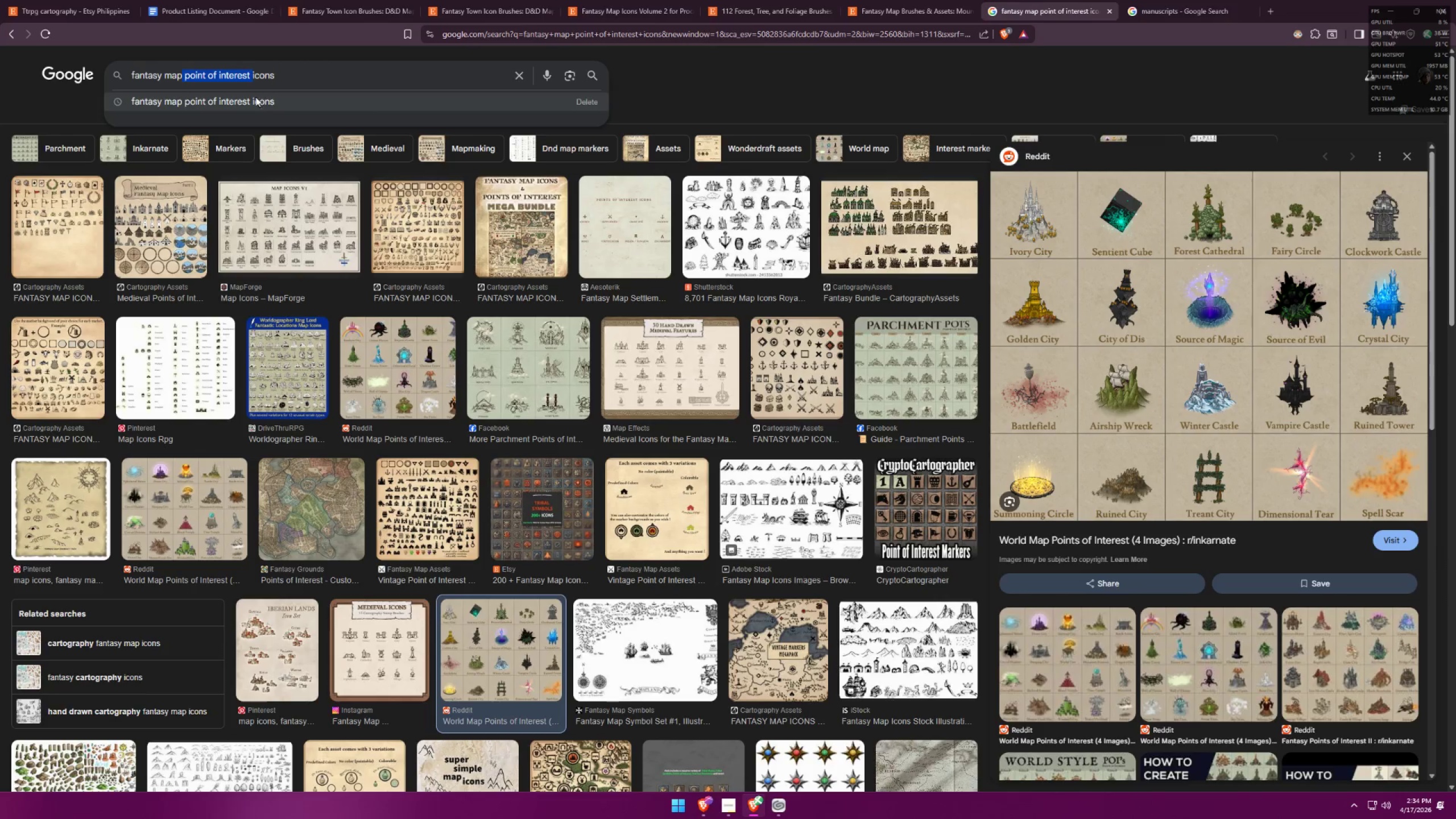 
key(Control+ControlLeft)
 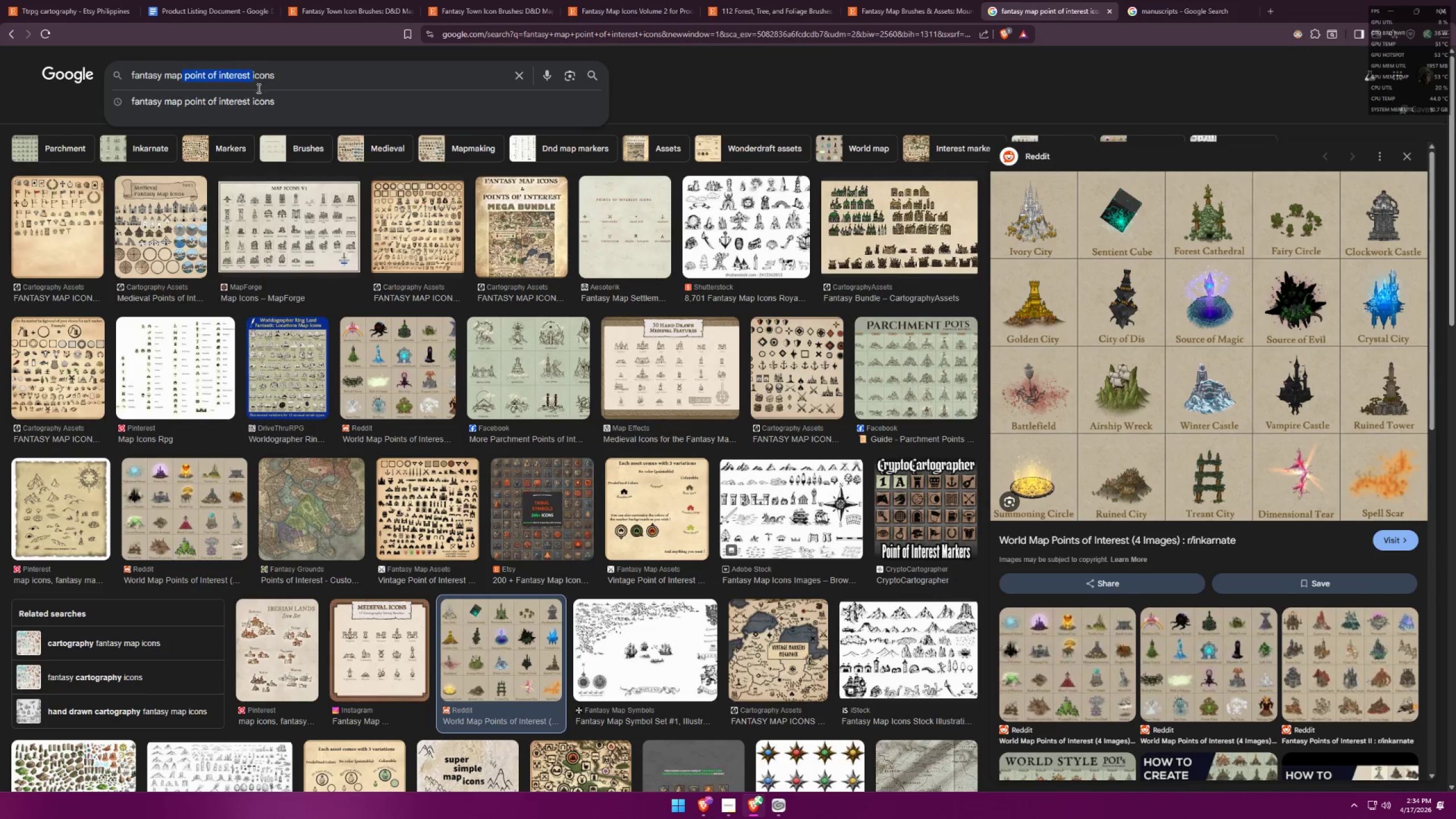 
key(Control+V)
 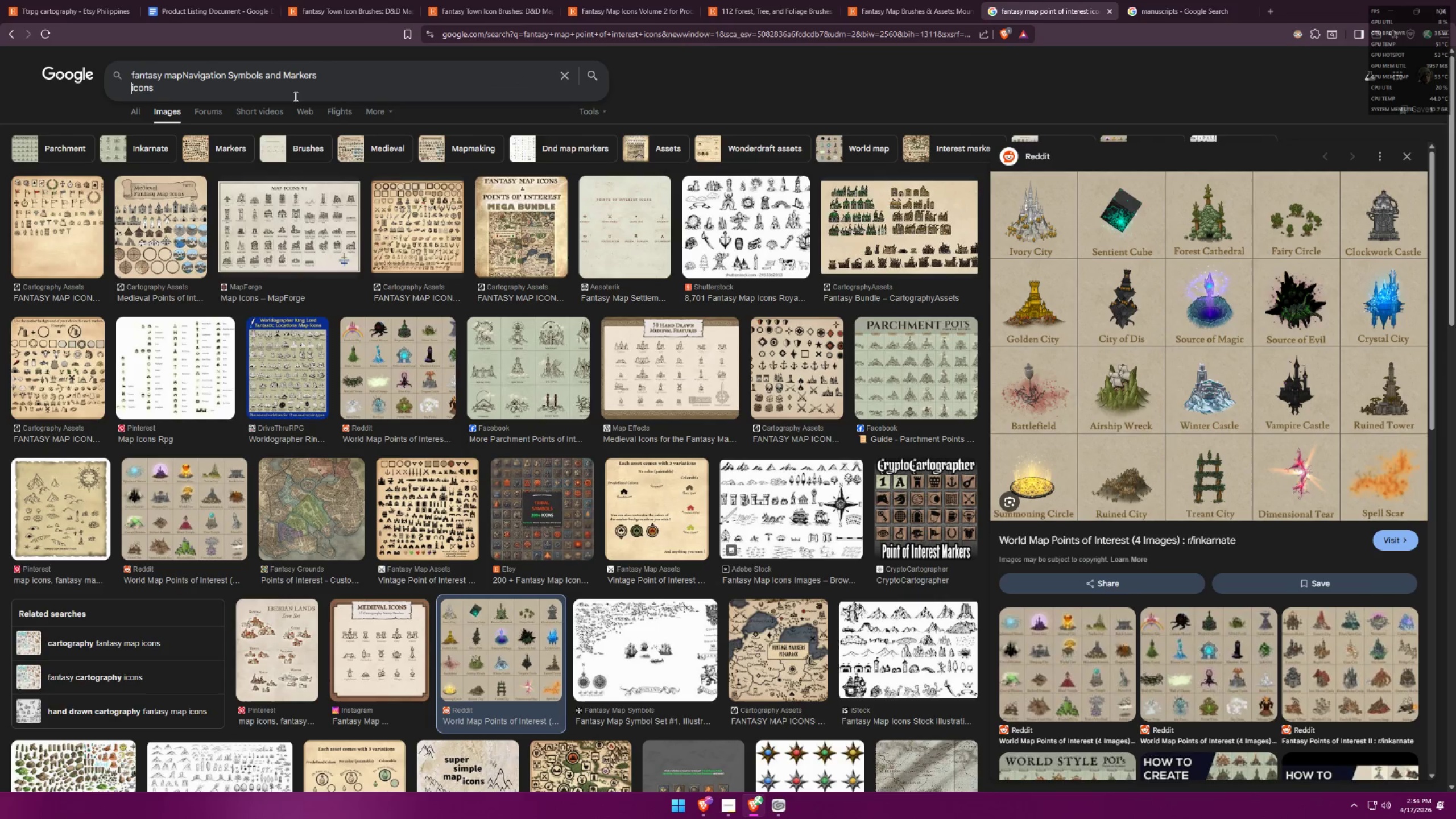 
key(Space)
 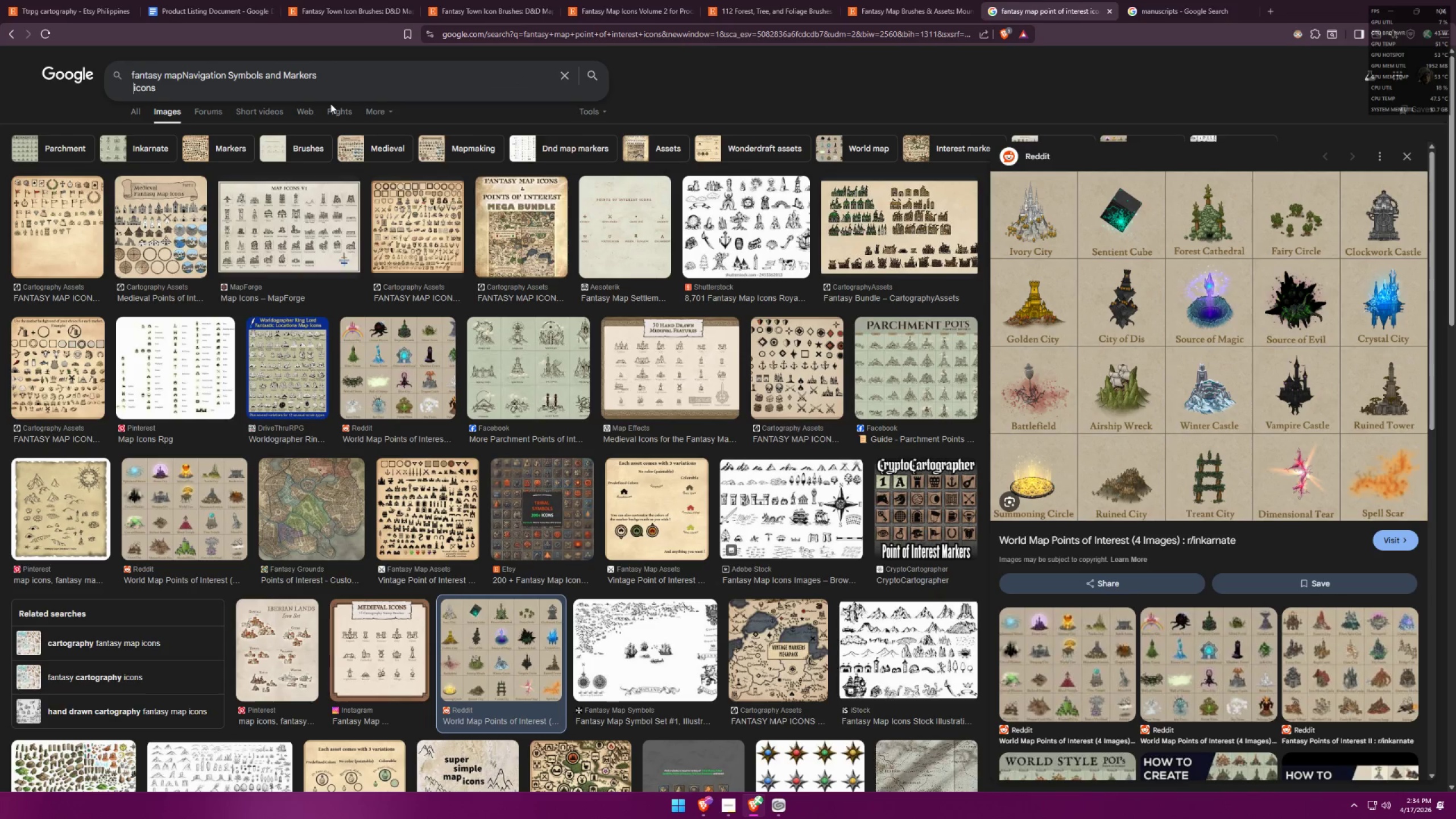 
key(Enter)
 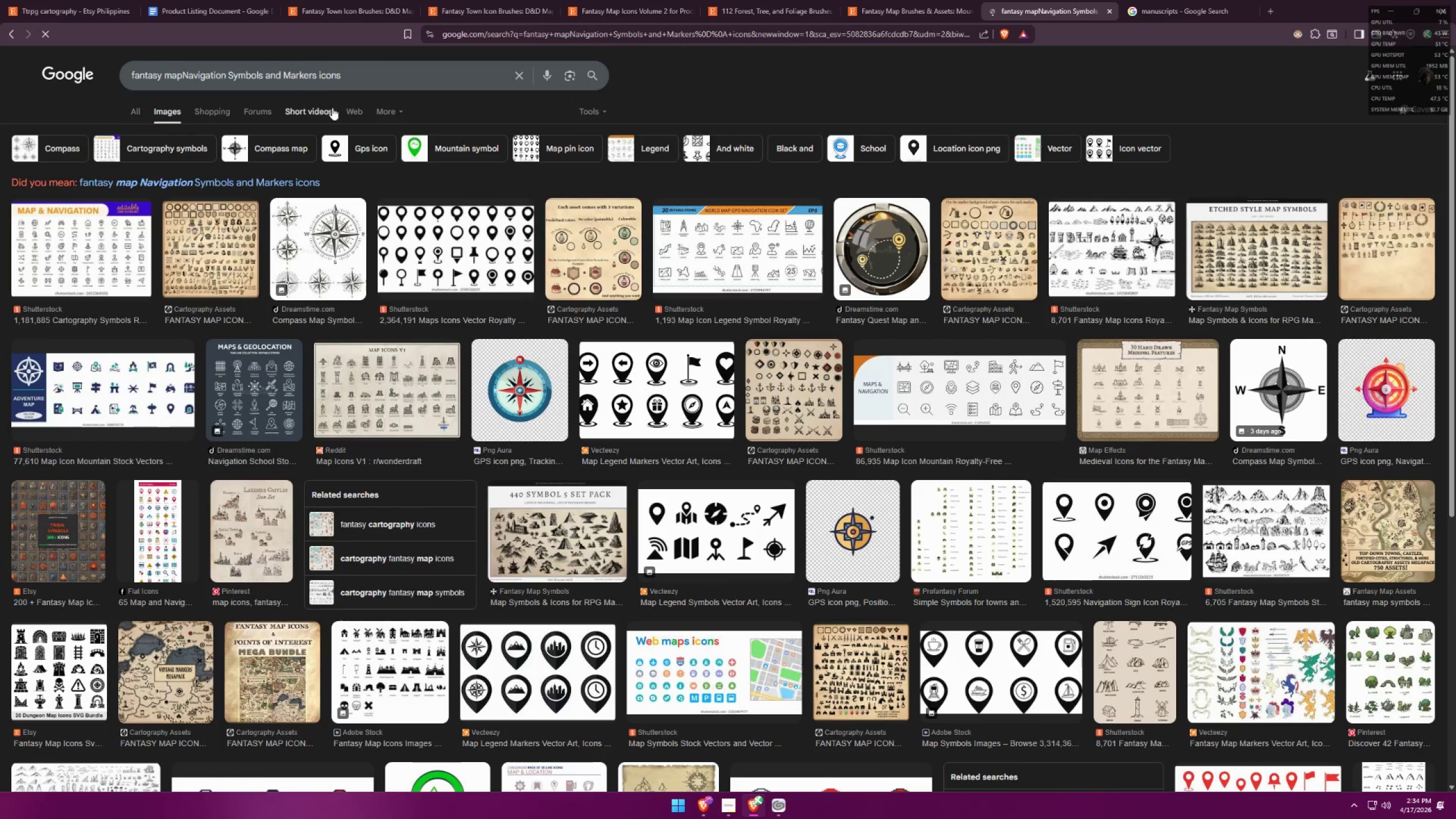 
left_click([276, 176])
 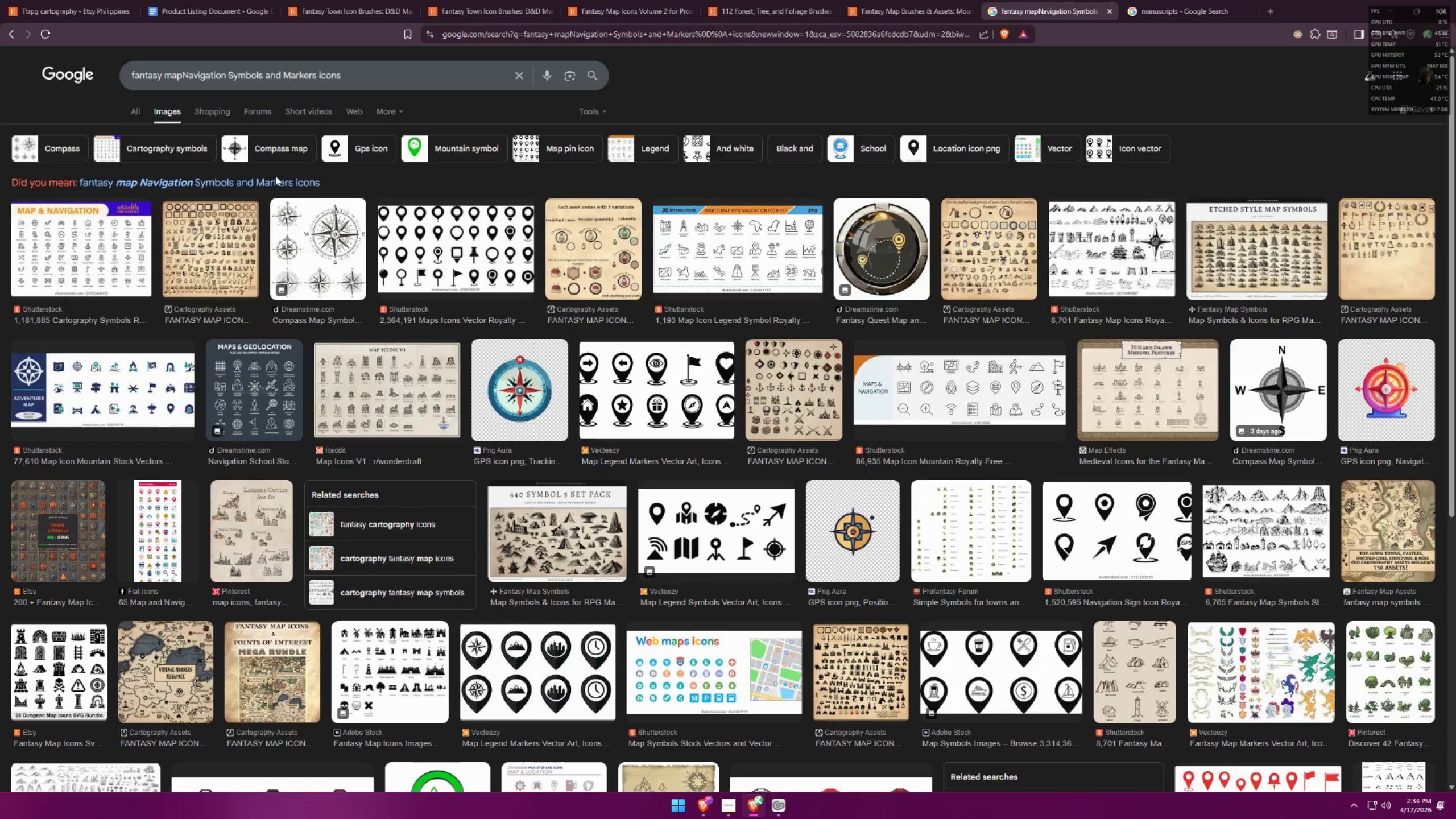 
mouse_move([287, 186])
 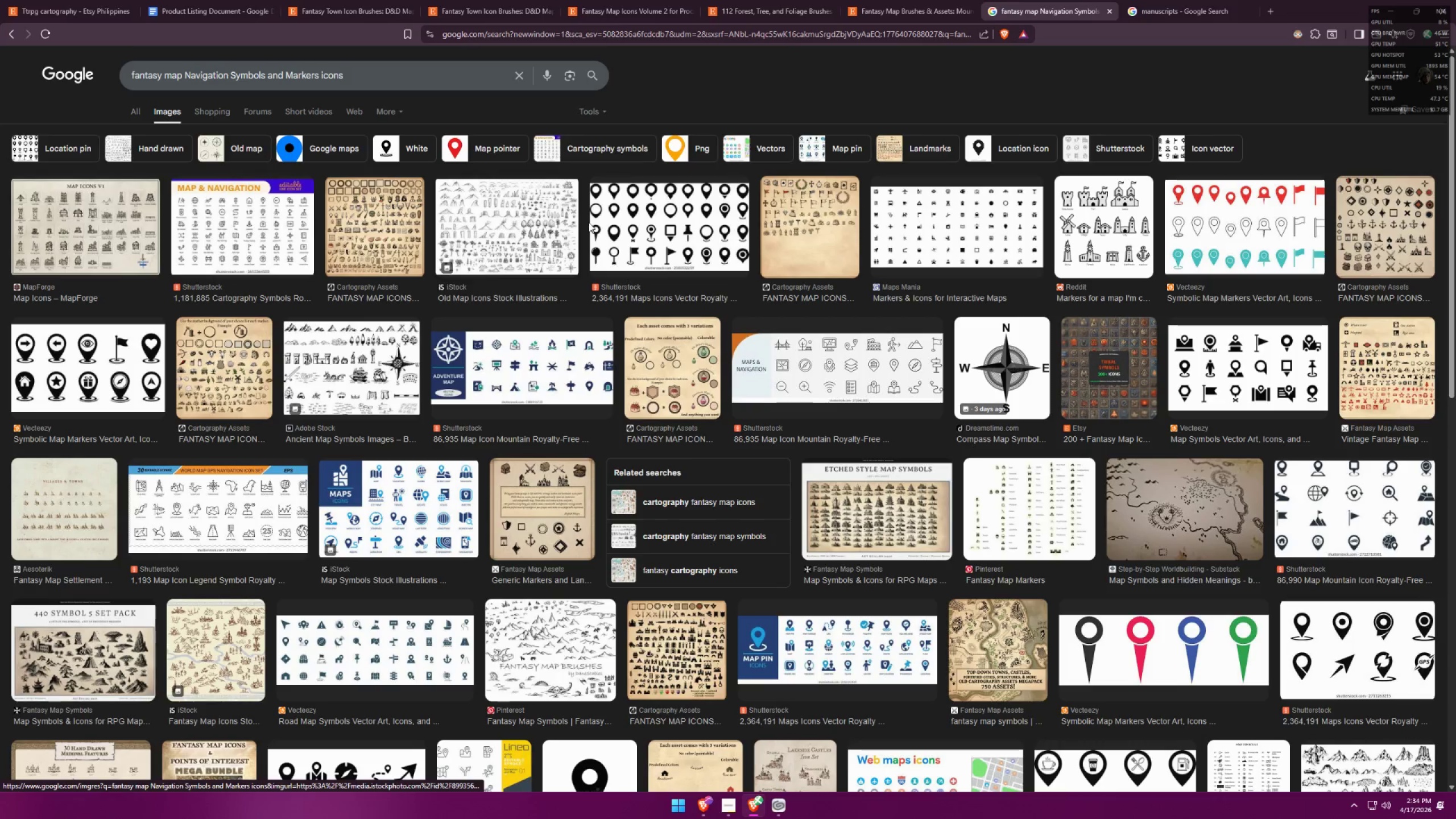 
left_click([649, 210])
 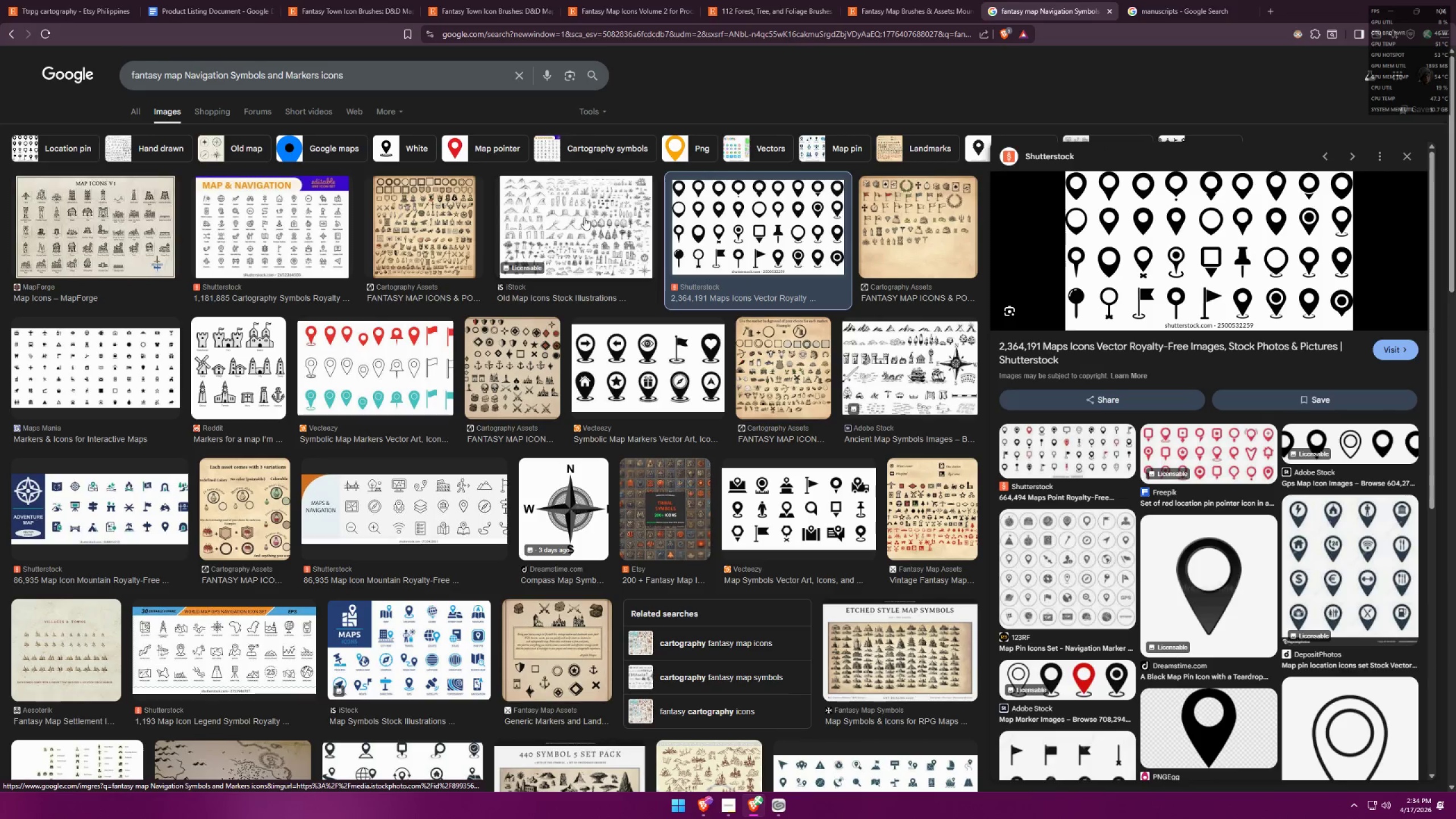 
key(Alt+AltLeft)
 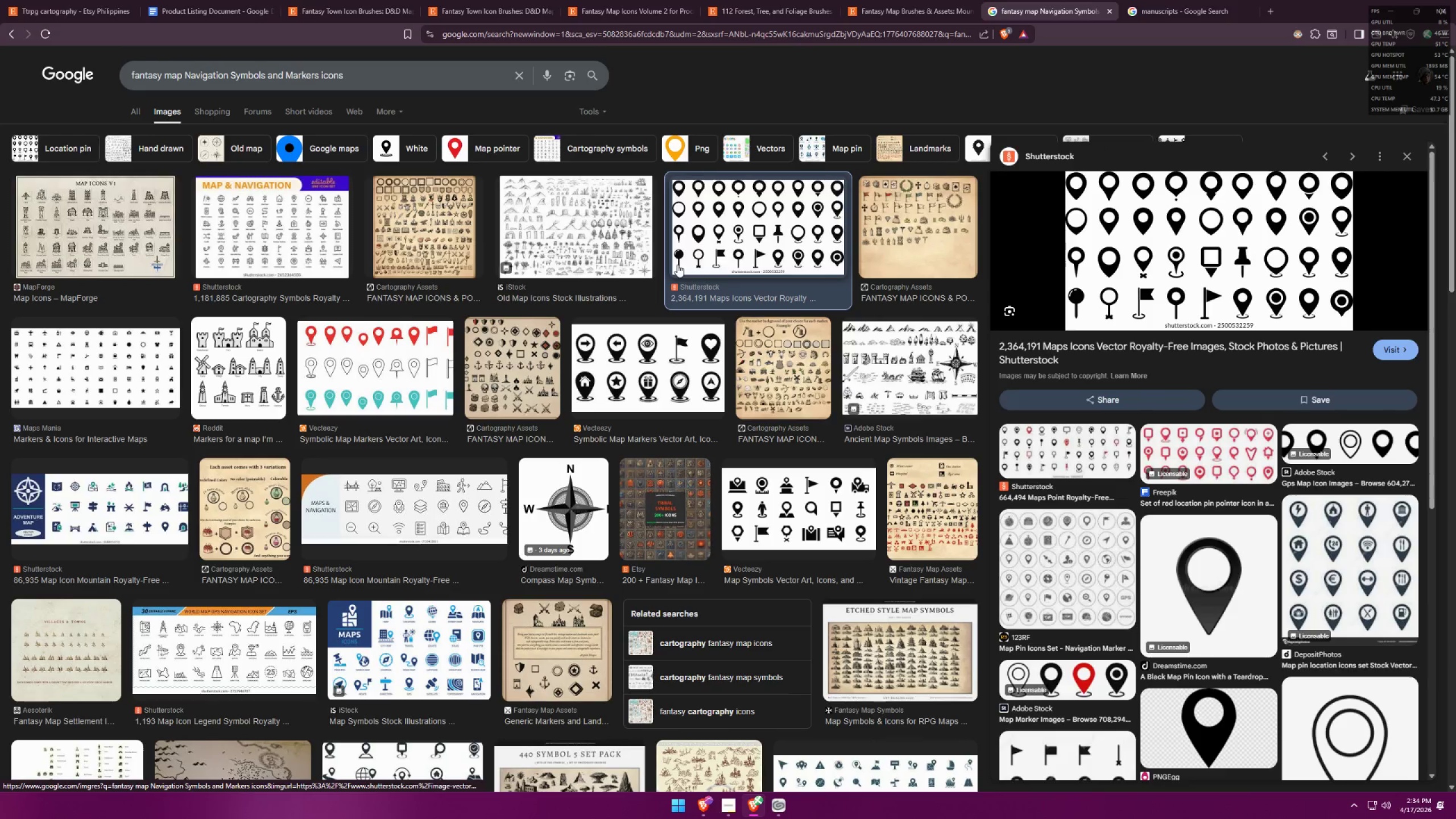 
key(Alt+Tab)
 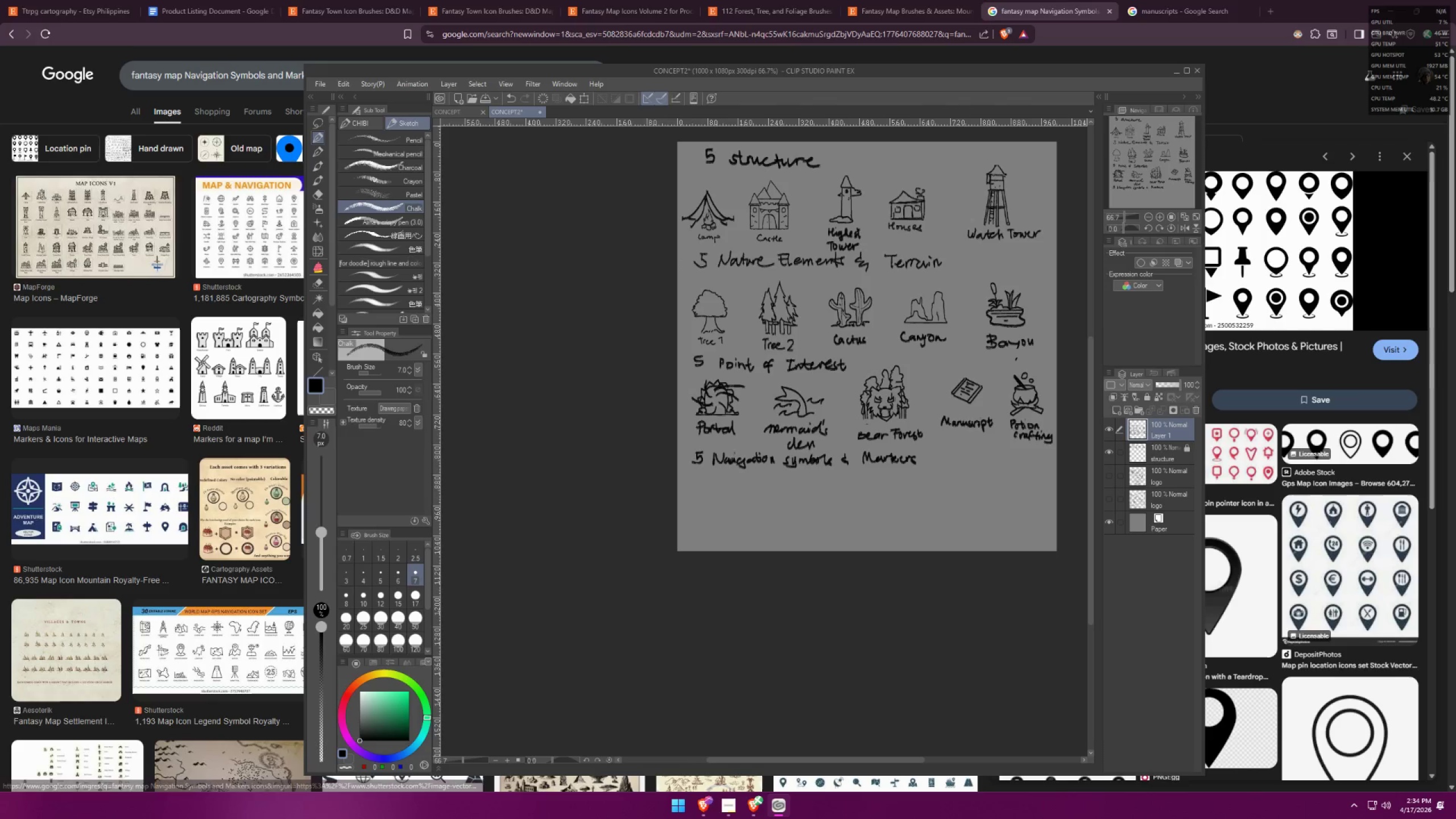 
scroll: coordinate [730, 475], scroll_direction: up, amount: 23.0
 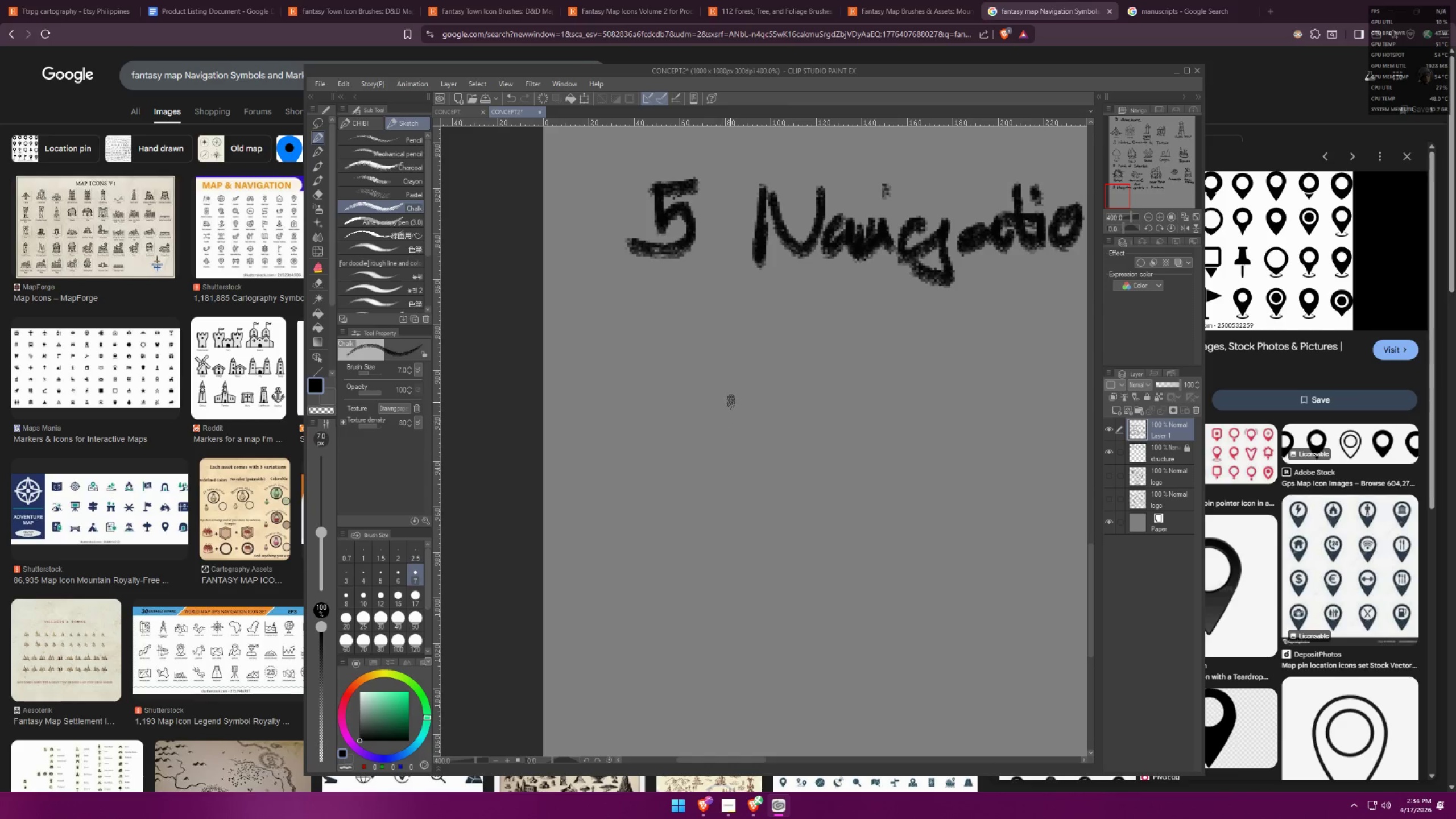 
key(Alt+AltLeft)
 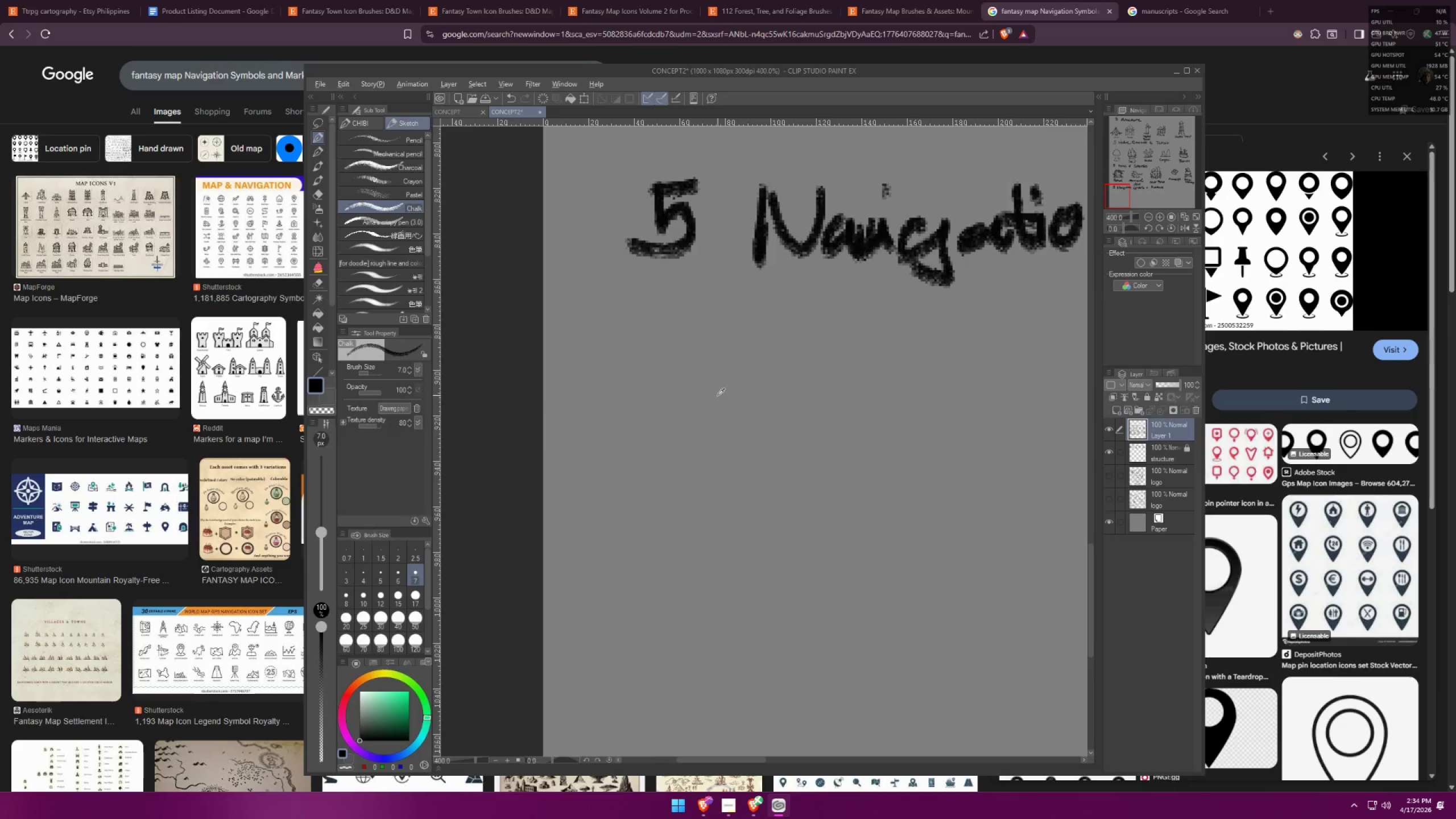 
key(Alt+Tab)
 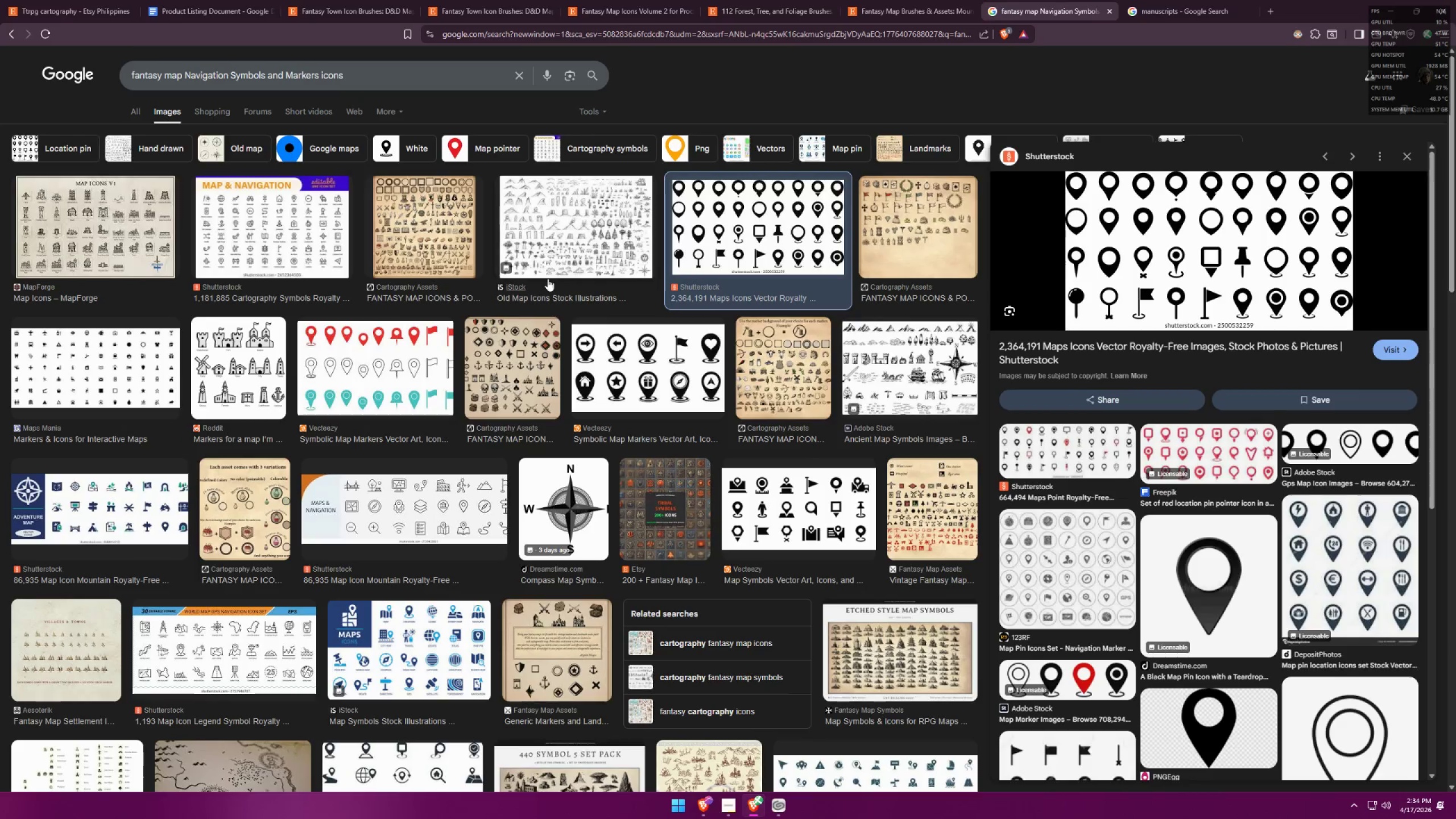 
left_click([554, 240])
 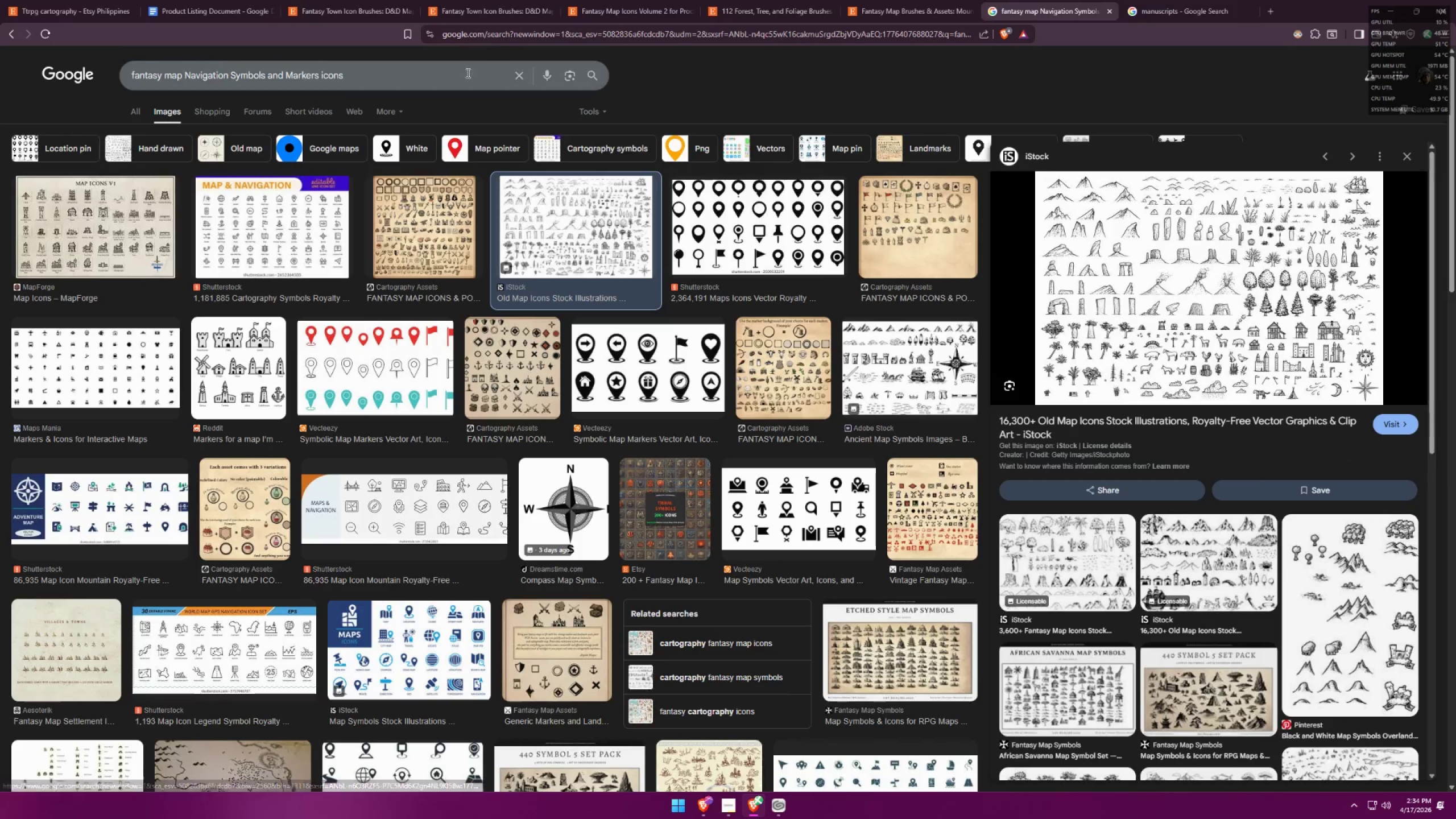 
type( medieval)
 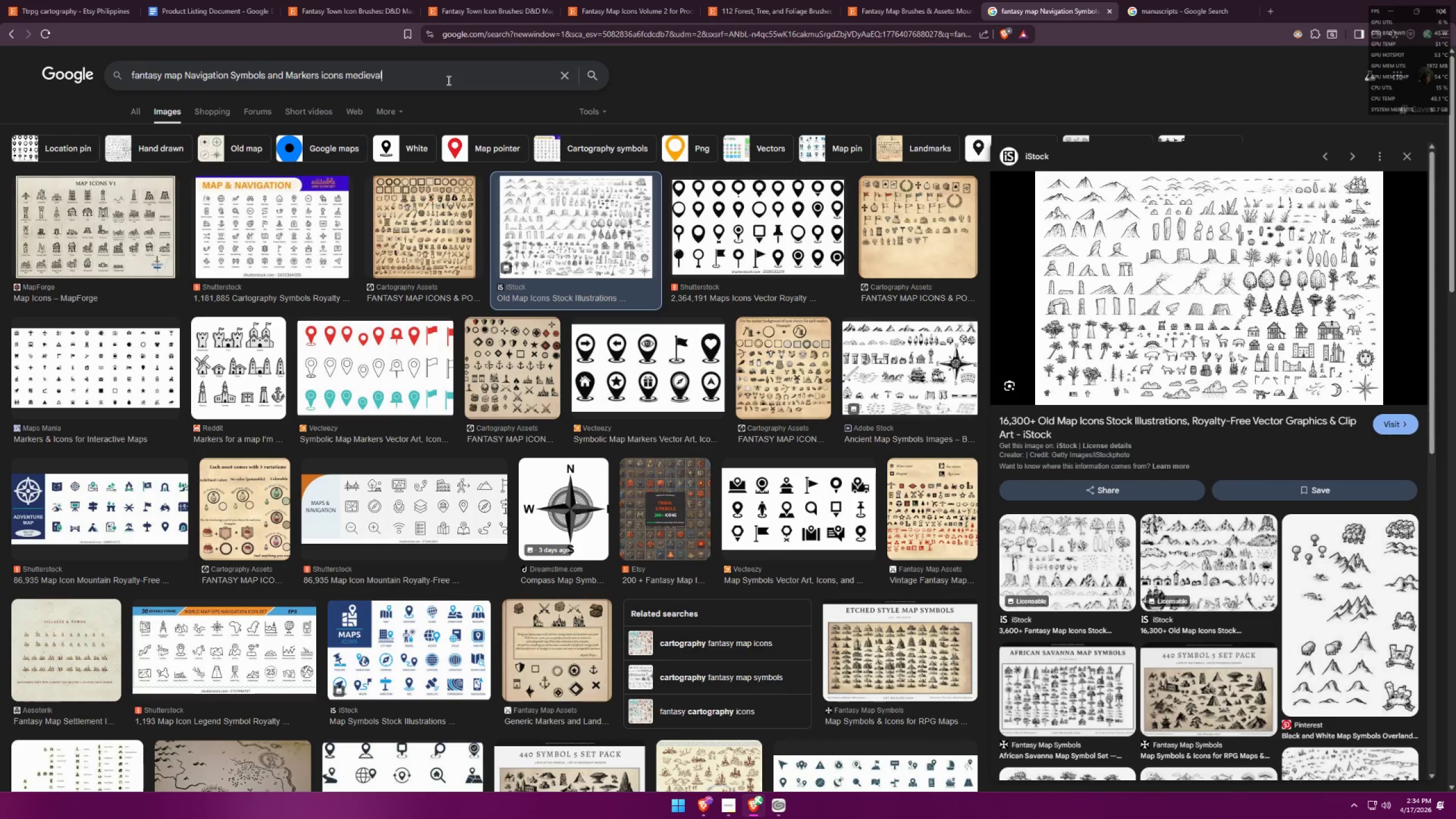 
key(Enter)
 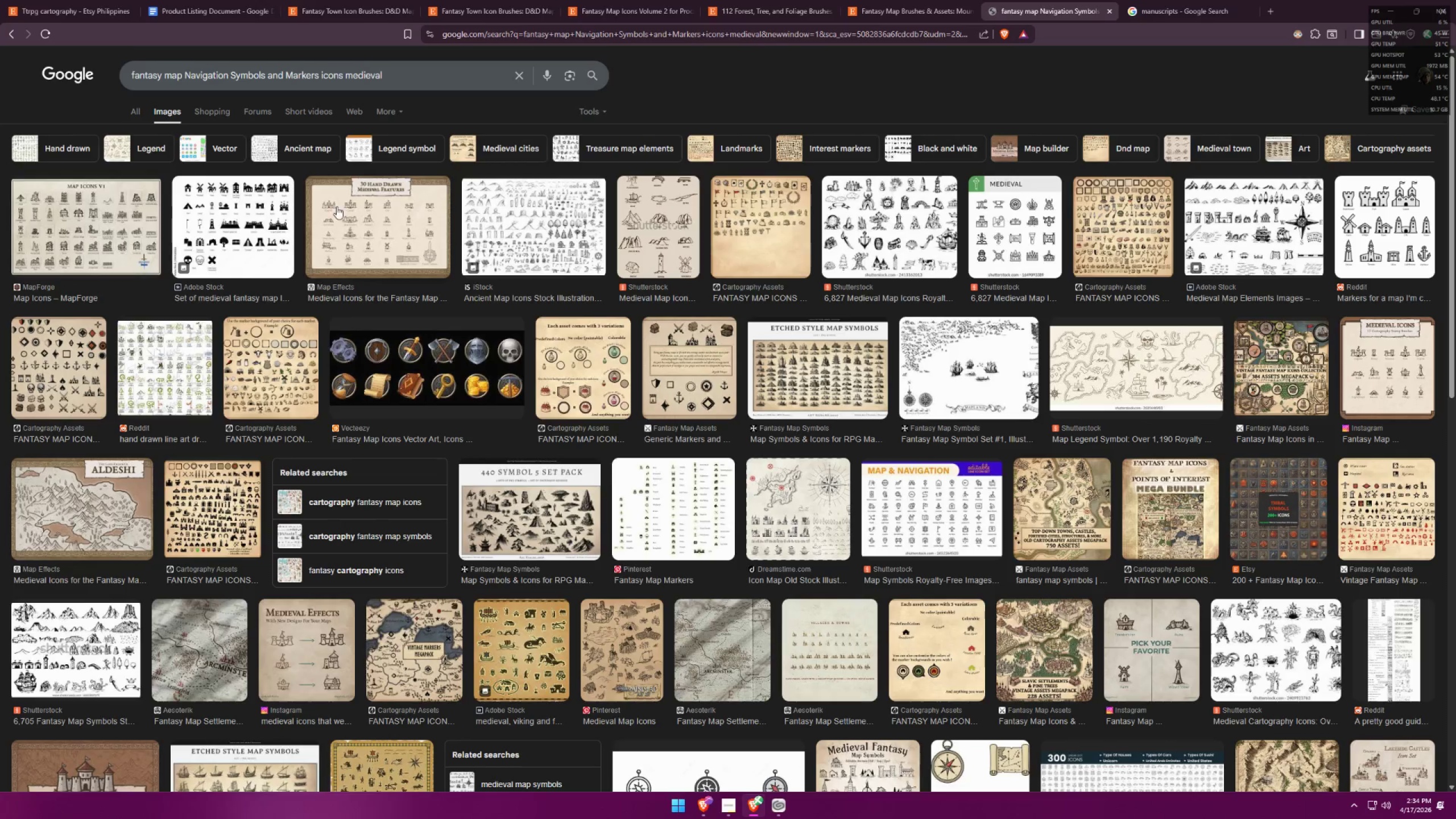 
left_click([121, 225])
 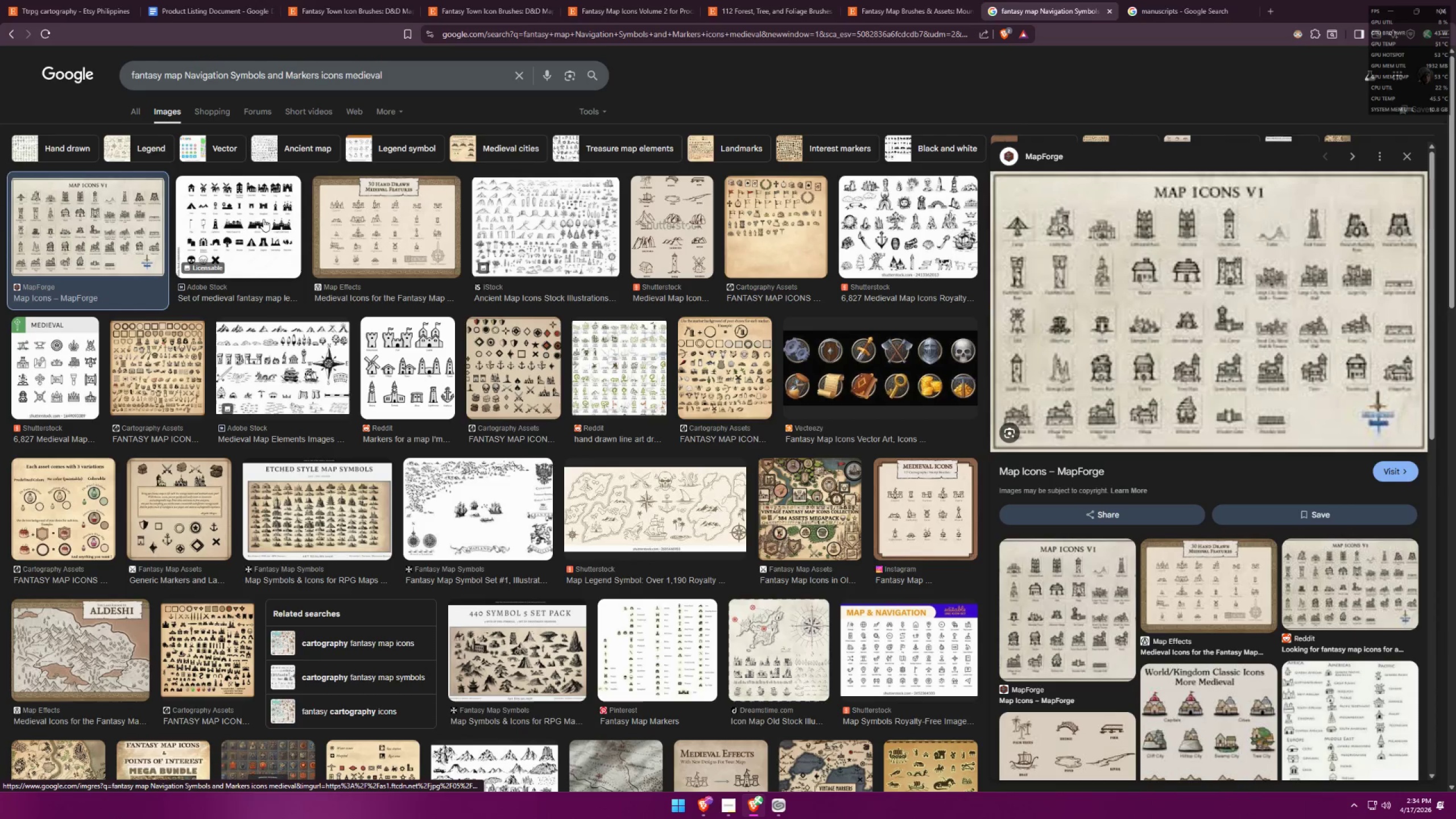 
left_click([272, 217])
 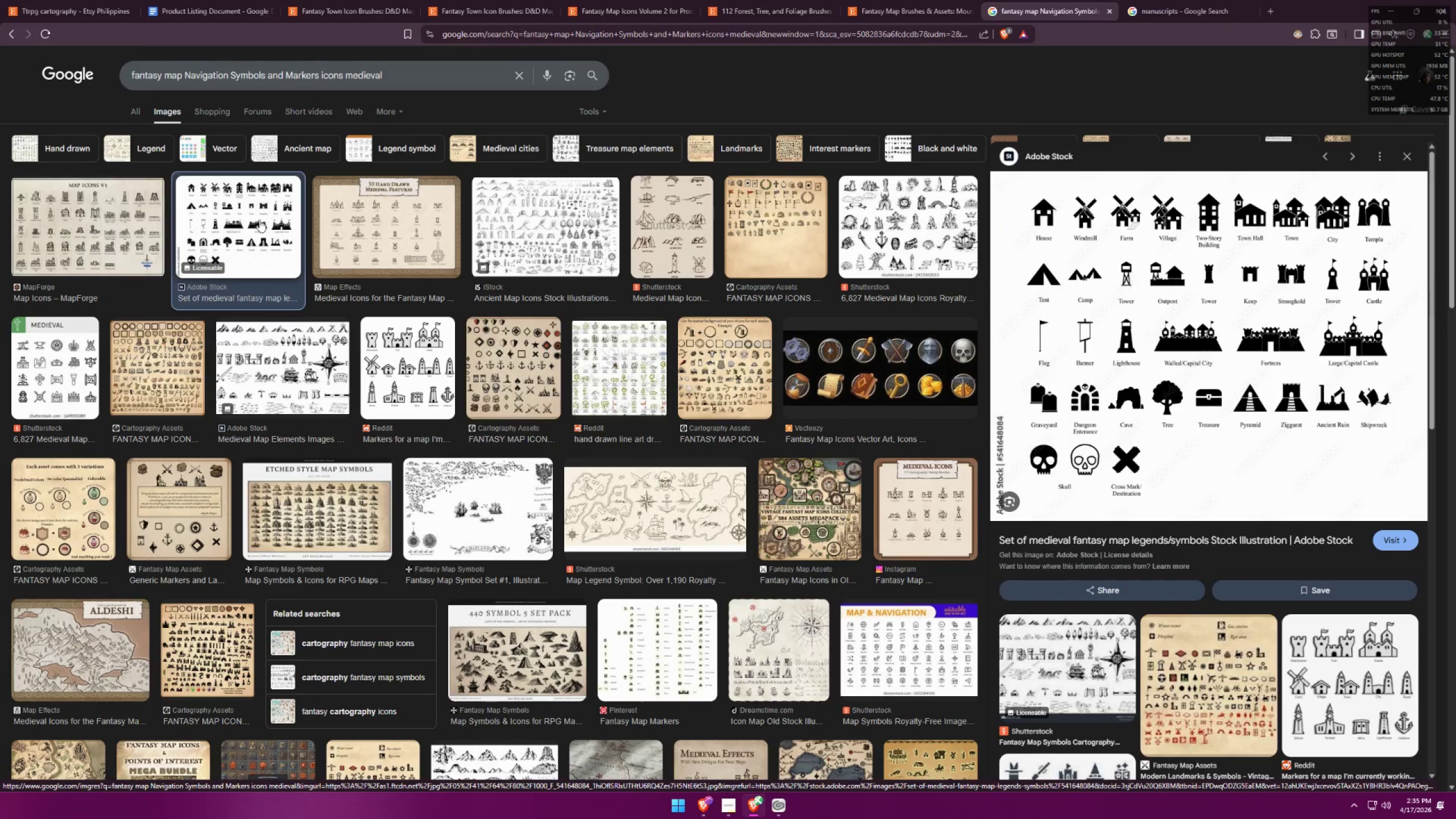 
left_click([114, 209])
 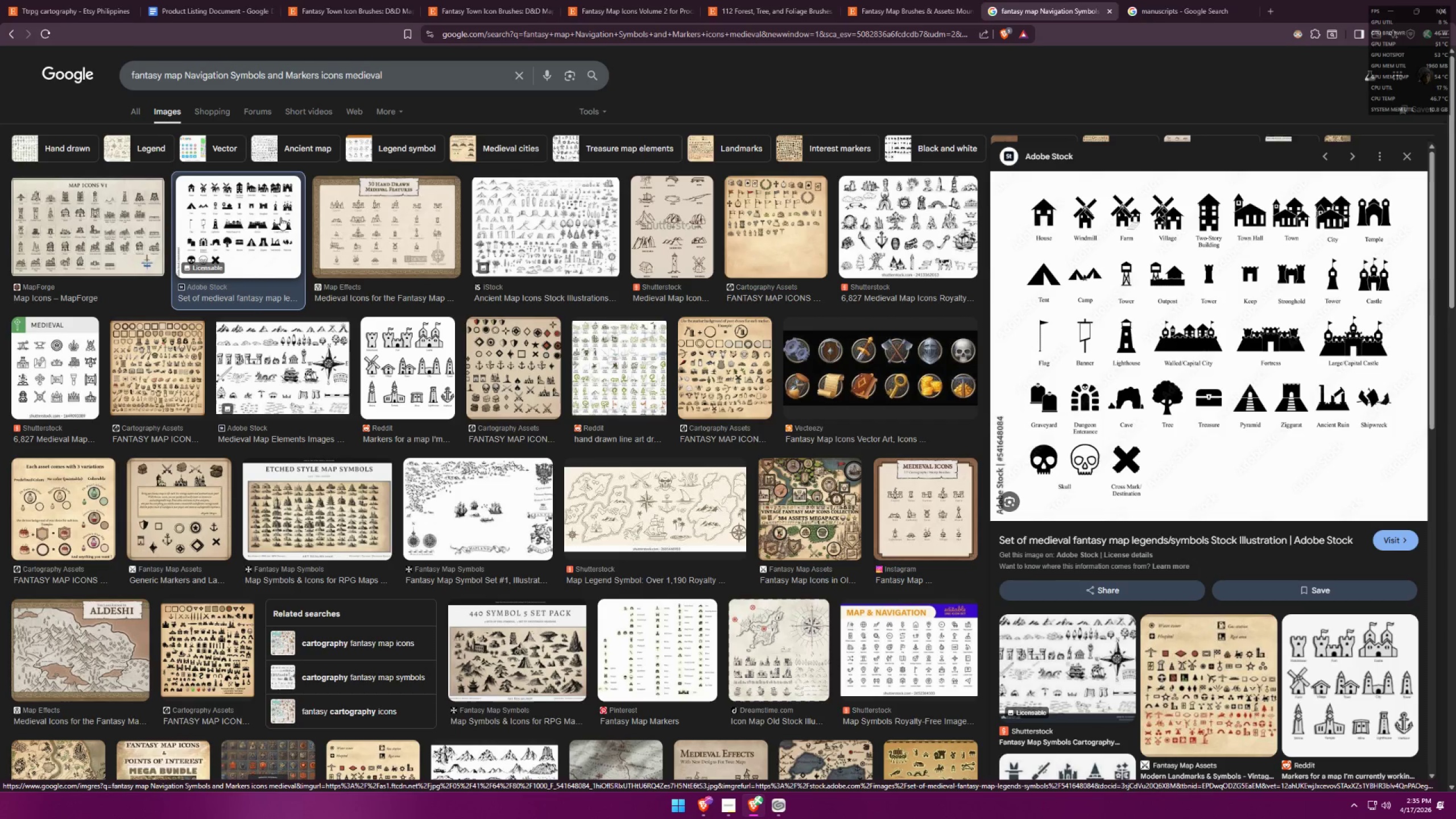 
key(Alt+AltLeft)
 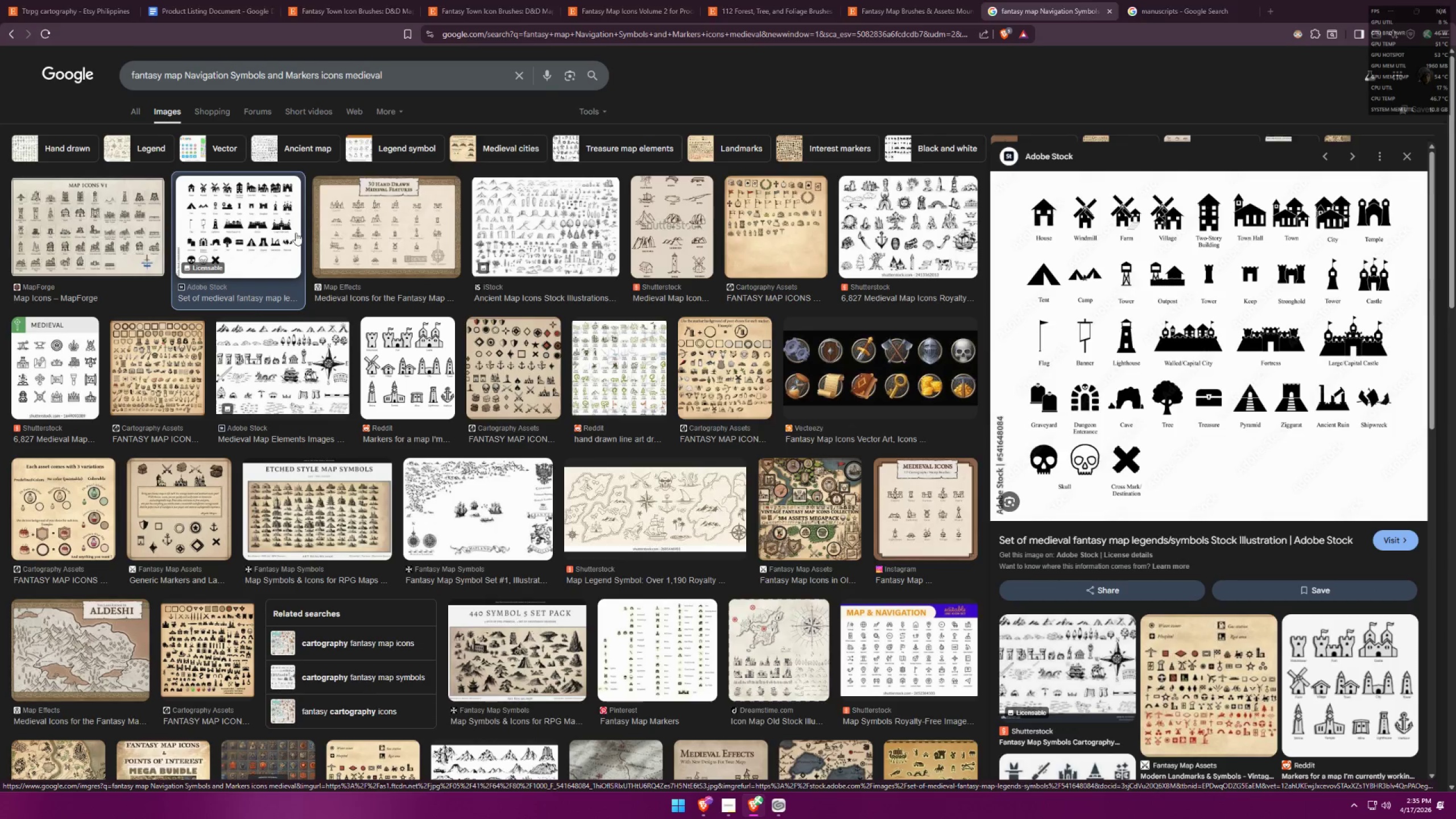 
key(Alt+Tab)
 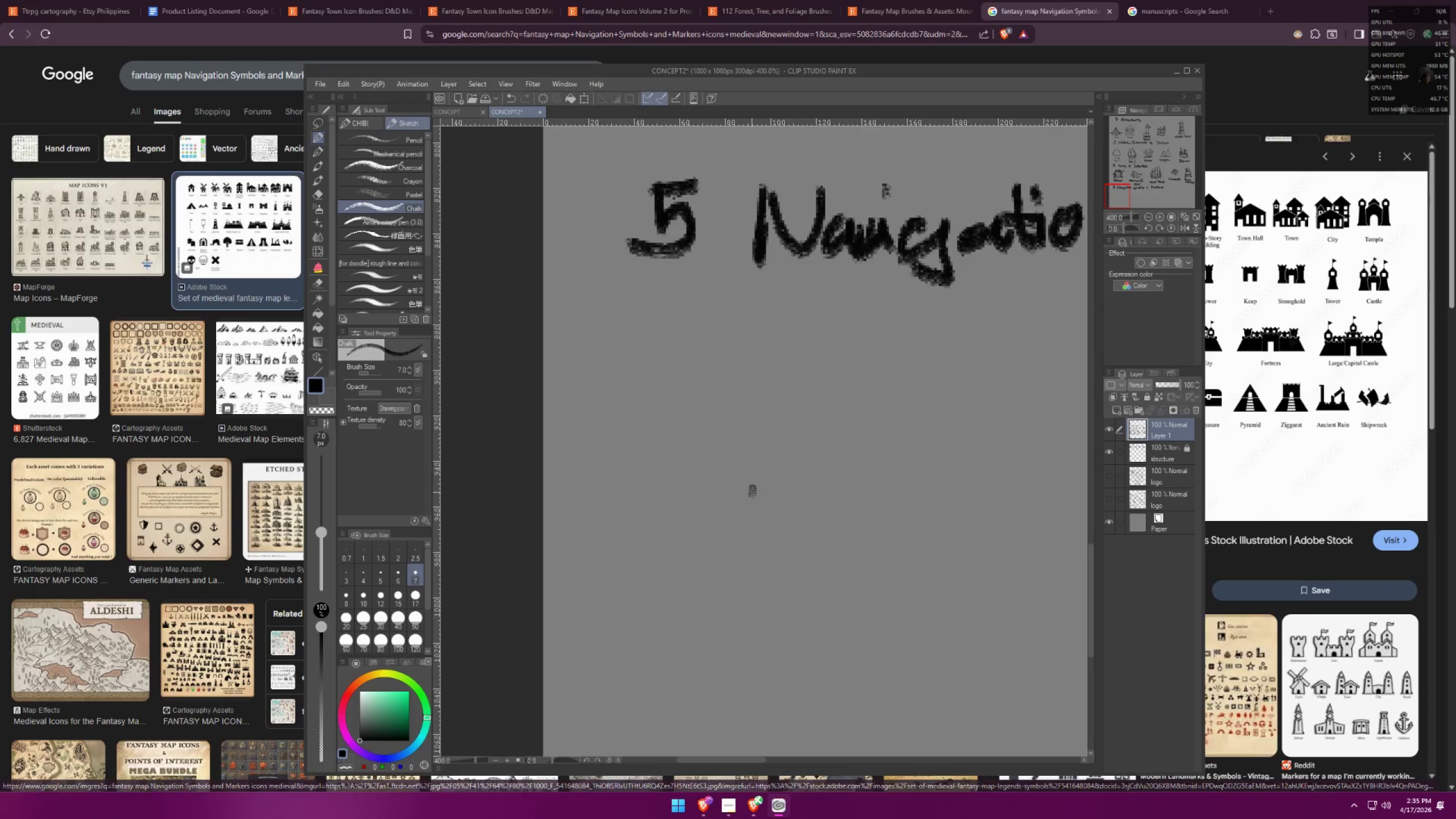 
left_click_drag(start_coordinate=[549, 257], to_coordinate=[517, 286])
 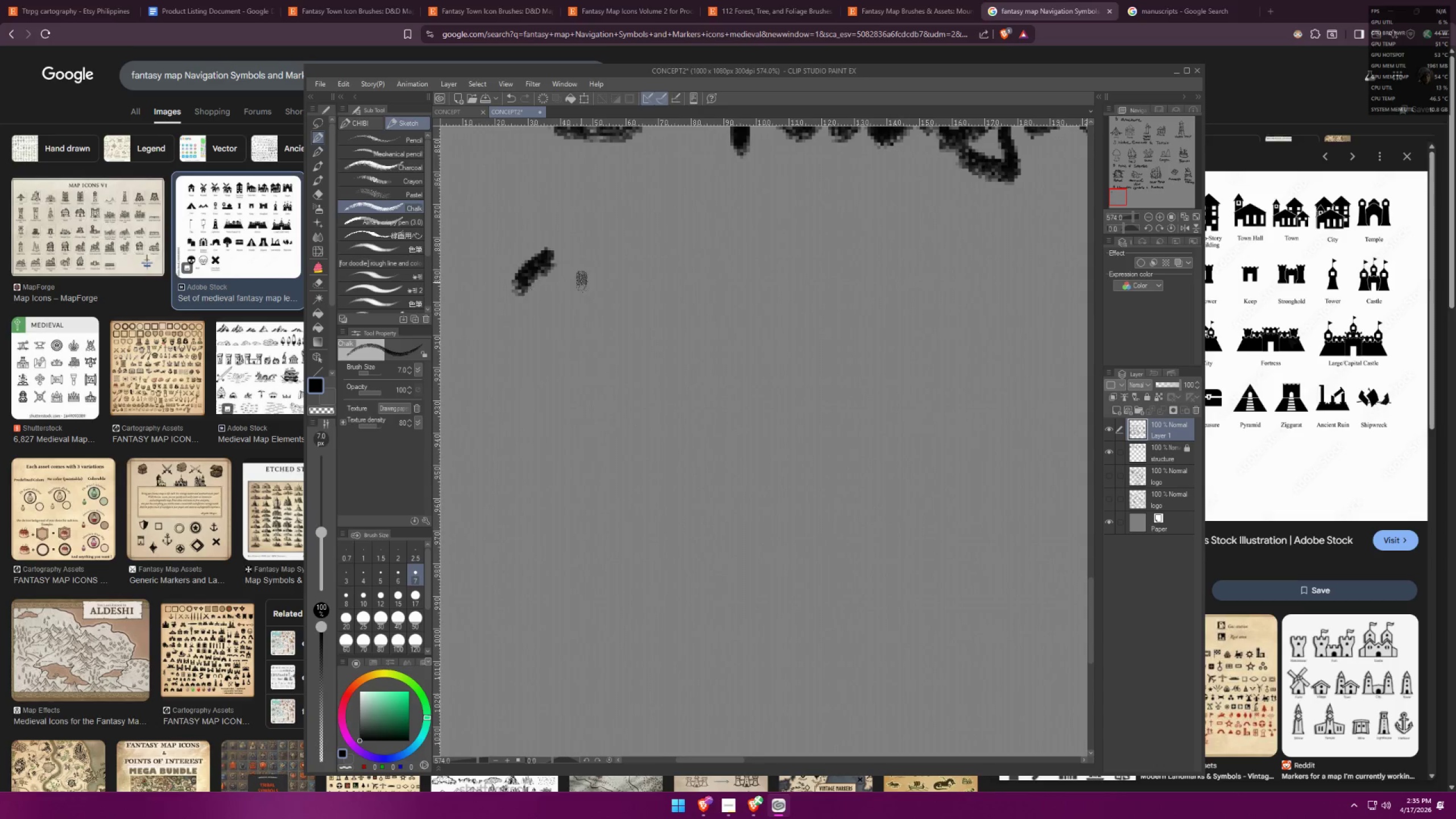 
scroll: coordinate [633, 371], scroll_direction: up, amount: 4.0
 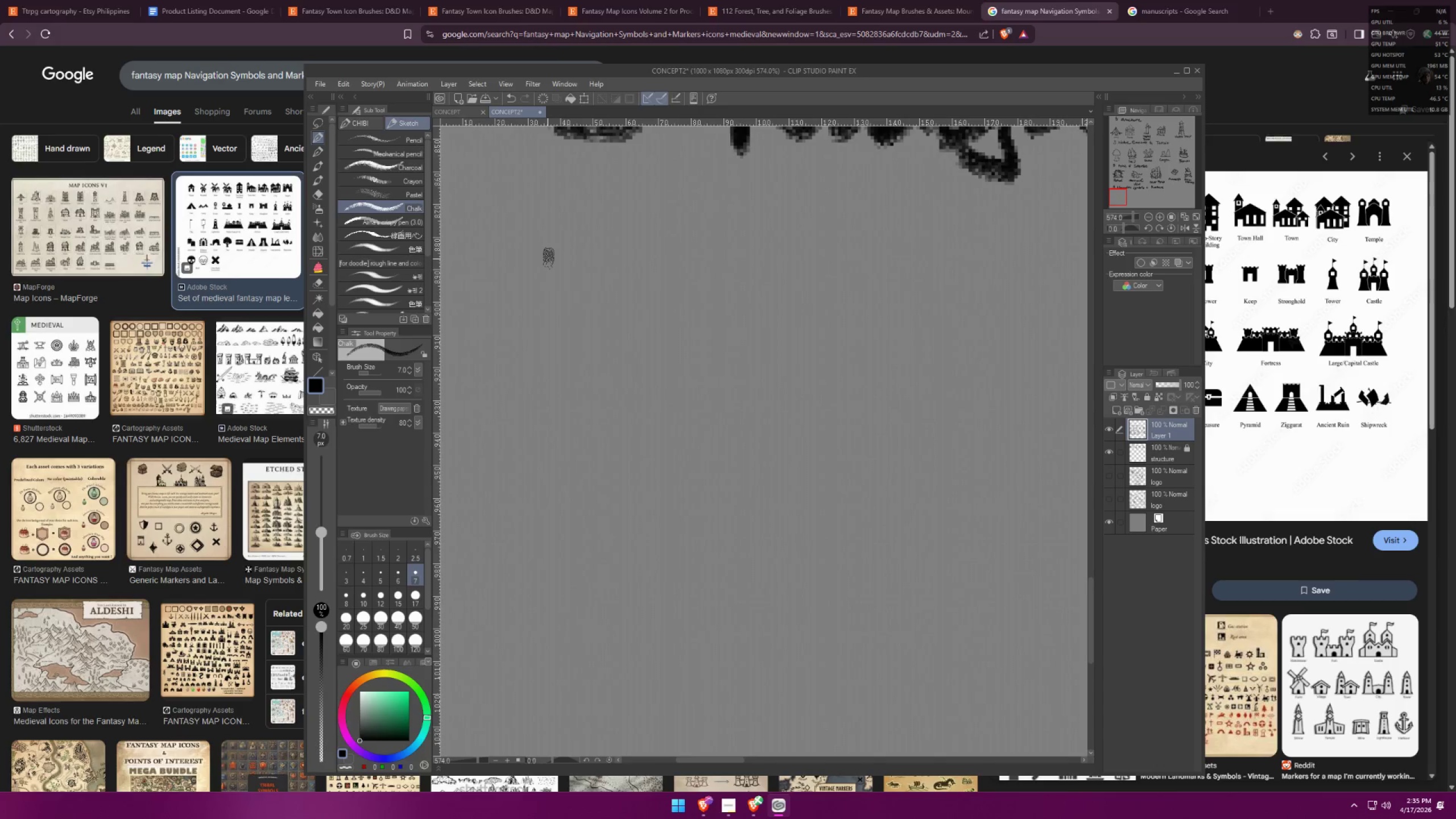 
key(Control+ControlLeft)
 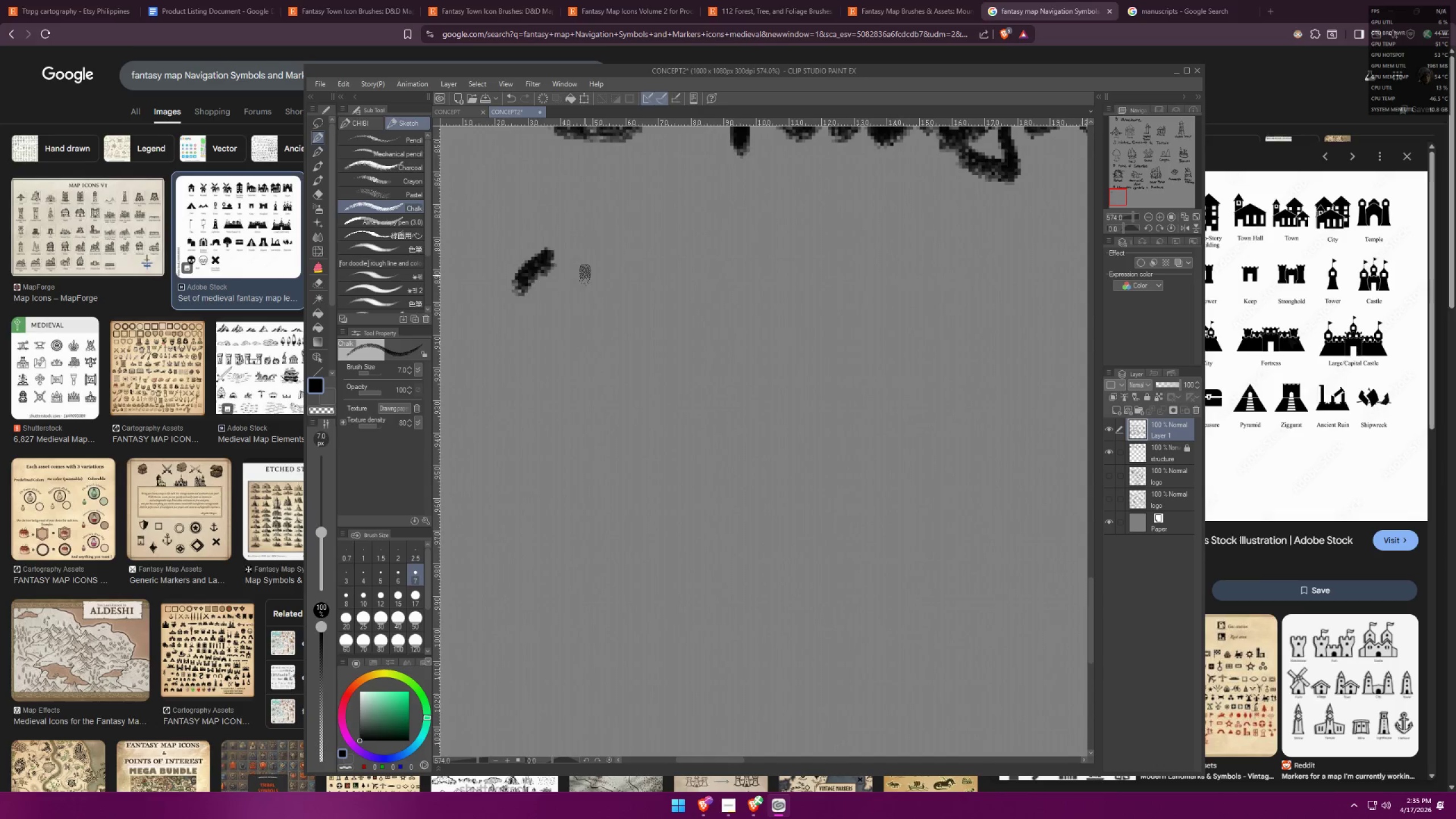 
key(Control+Z)
 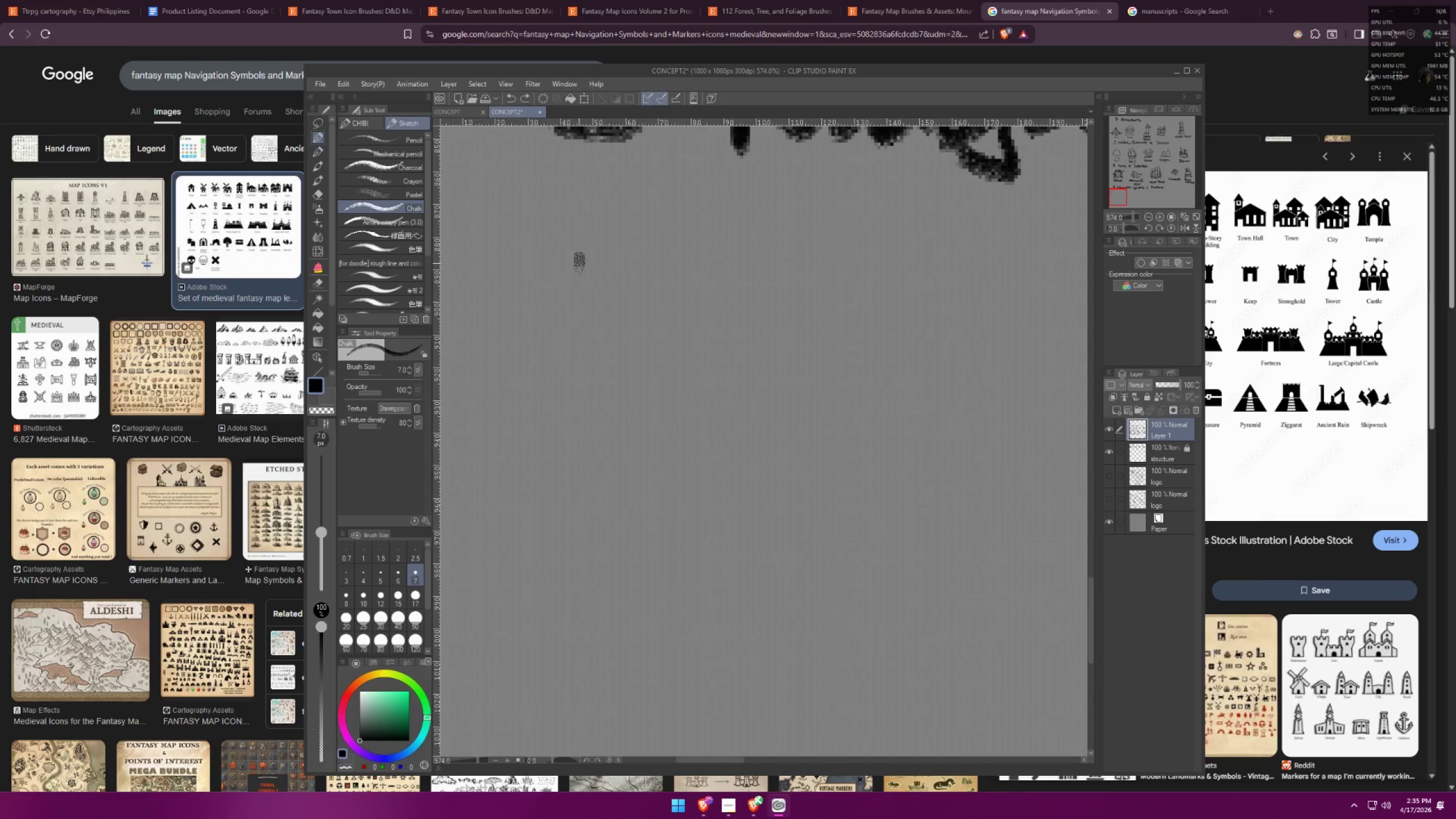 
left_click_drag(start_coordinate=[573, 266], to_coordinate=[496, 377])
 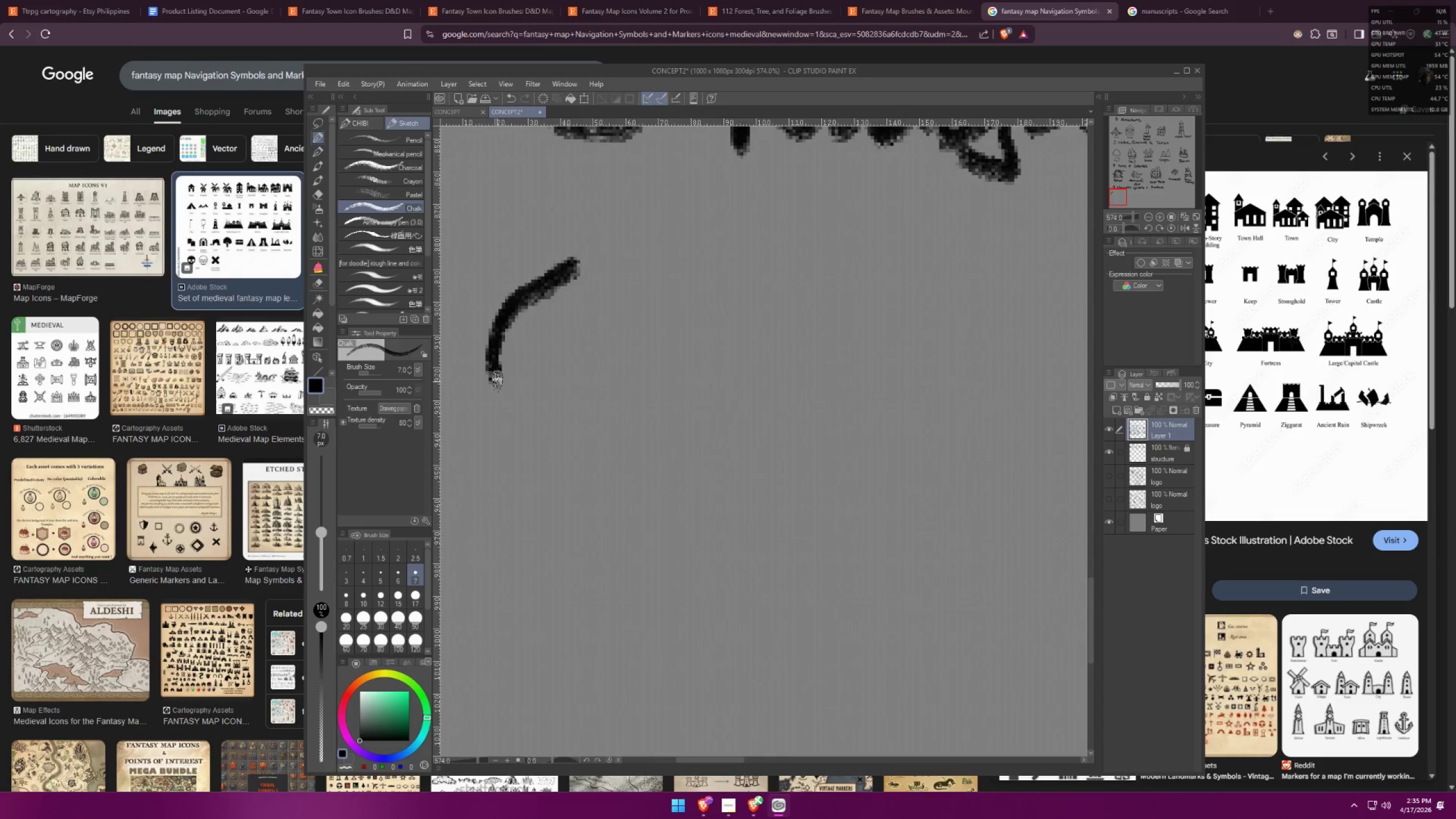 
left_click_drag(start_coordinate=[497, 382], to_coordinate=[580, 502])
 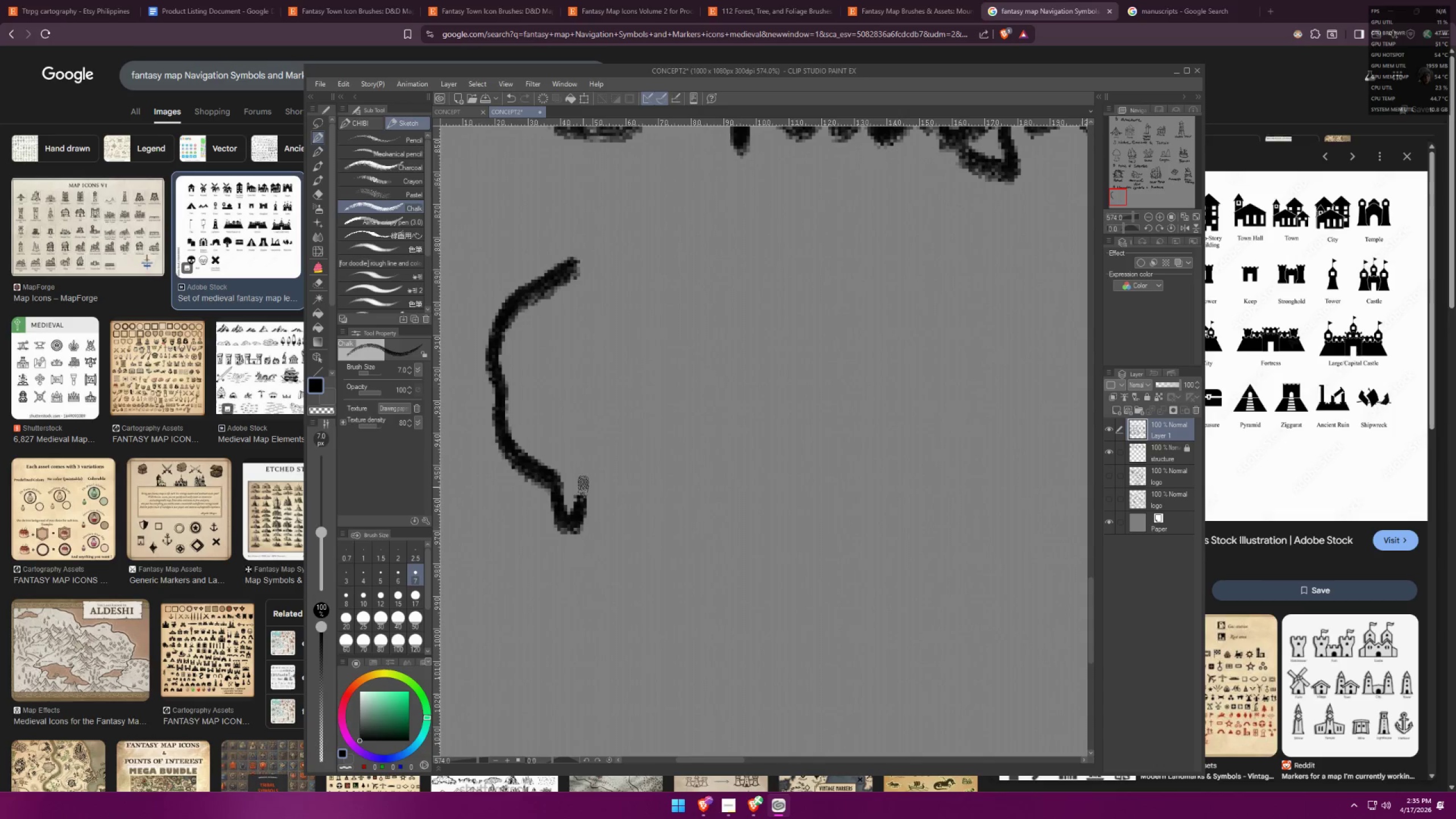 
left_click_drag(start_coordinate=[582, 489], to_coordinate=[615, 491])
 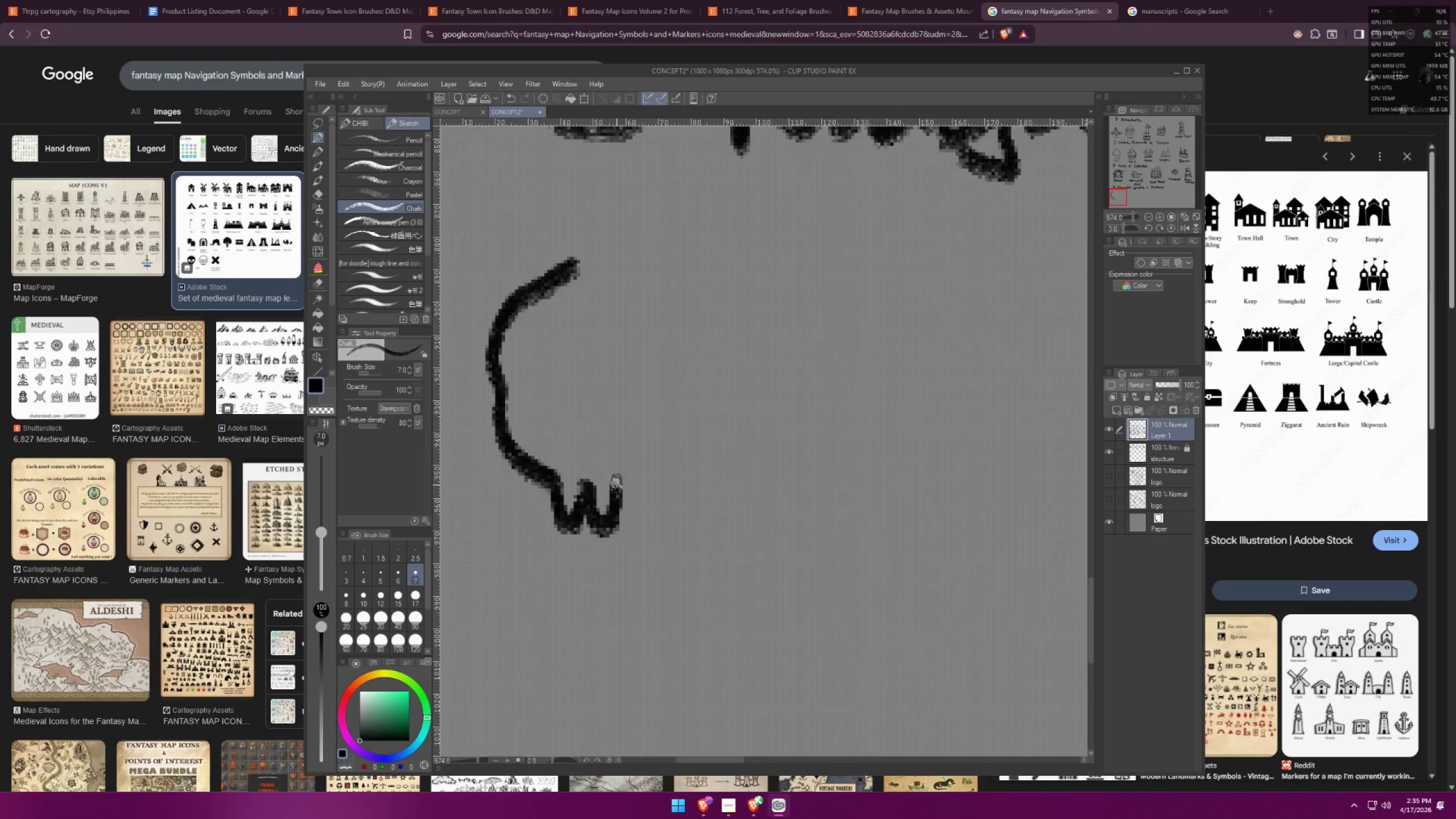 
left_click_drag(start_coordinate=[617, 484], to_coordinate=[656, 489])
 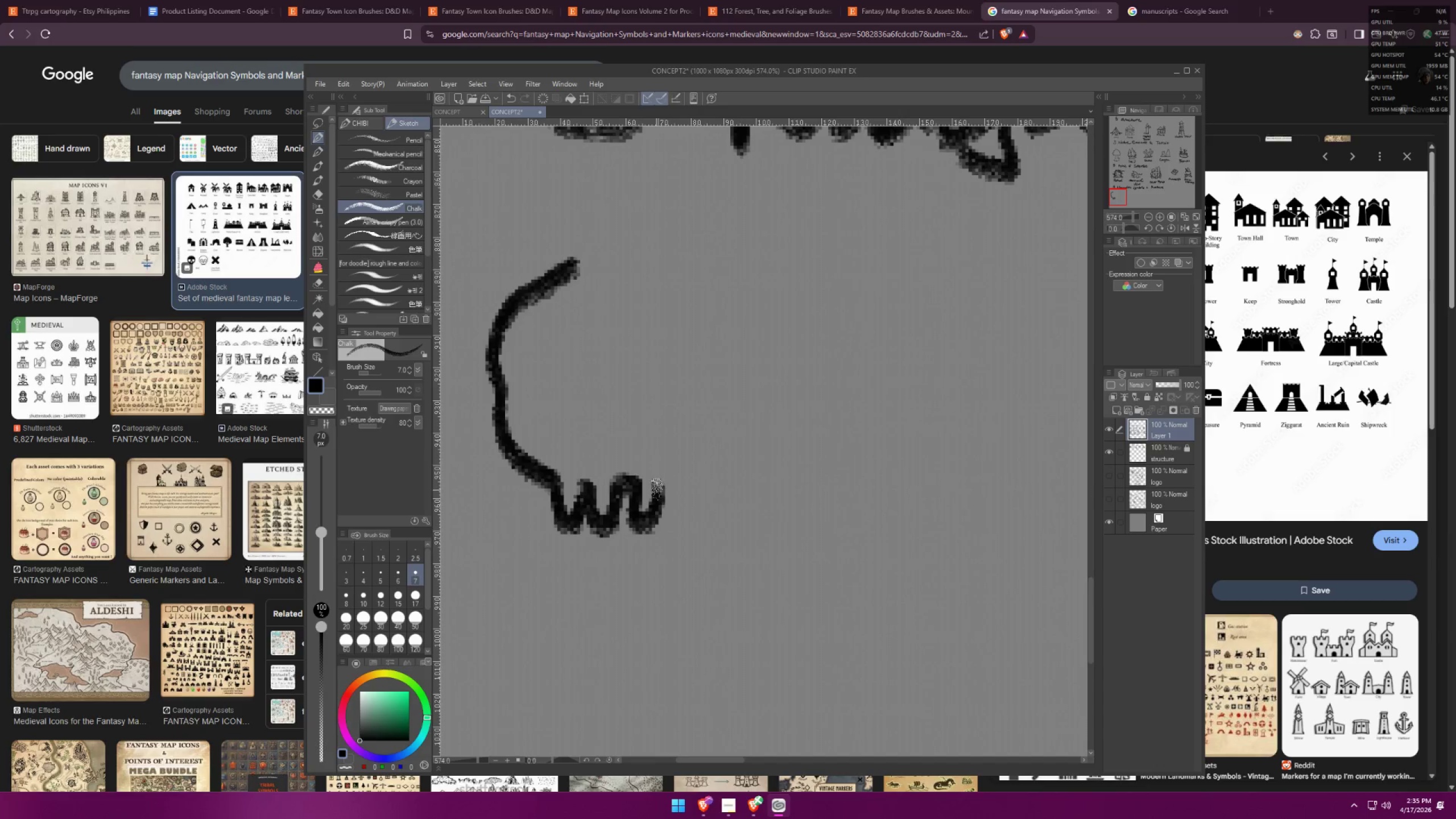 
left_click_drag(start_coordinate=[663, 491], to_coordinate=[706, 485])
 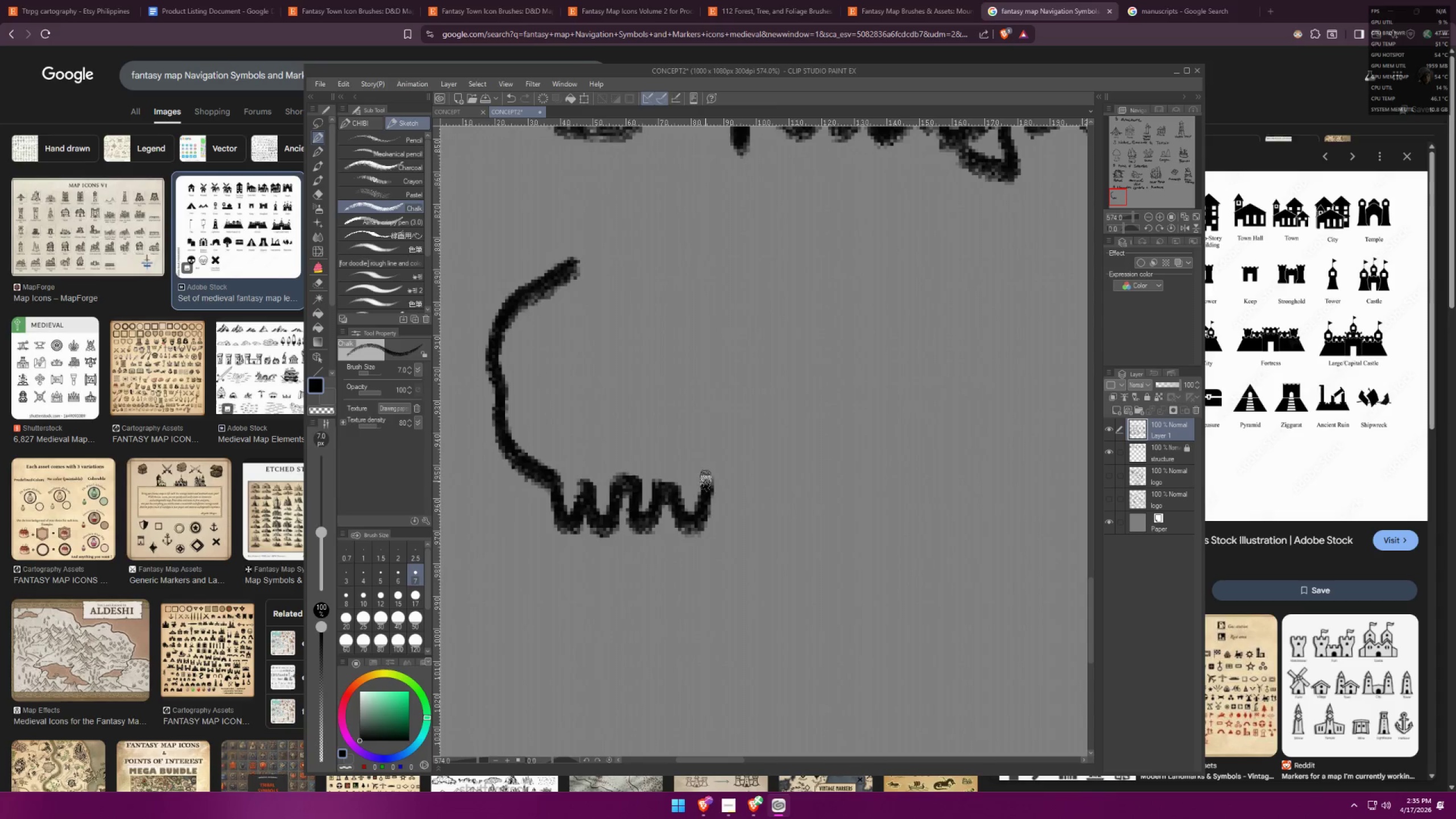 
left_click_drag(start_coordinate=[705, 479], to_coordinate=[739, 406])
 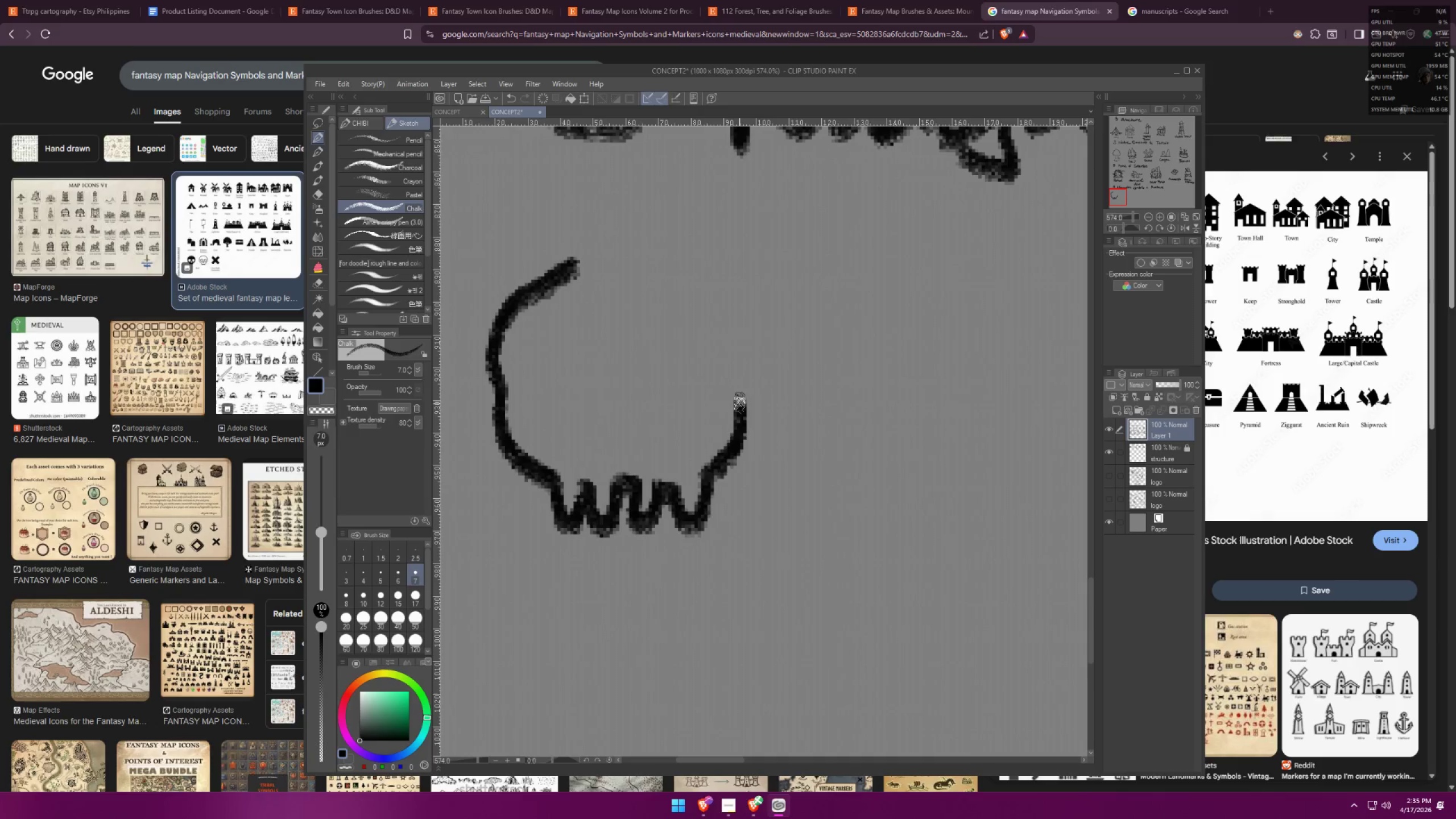 
left_click_drag(start_coordinate=[738, 402], to_coordinate=[559, 261])
 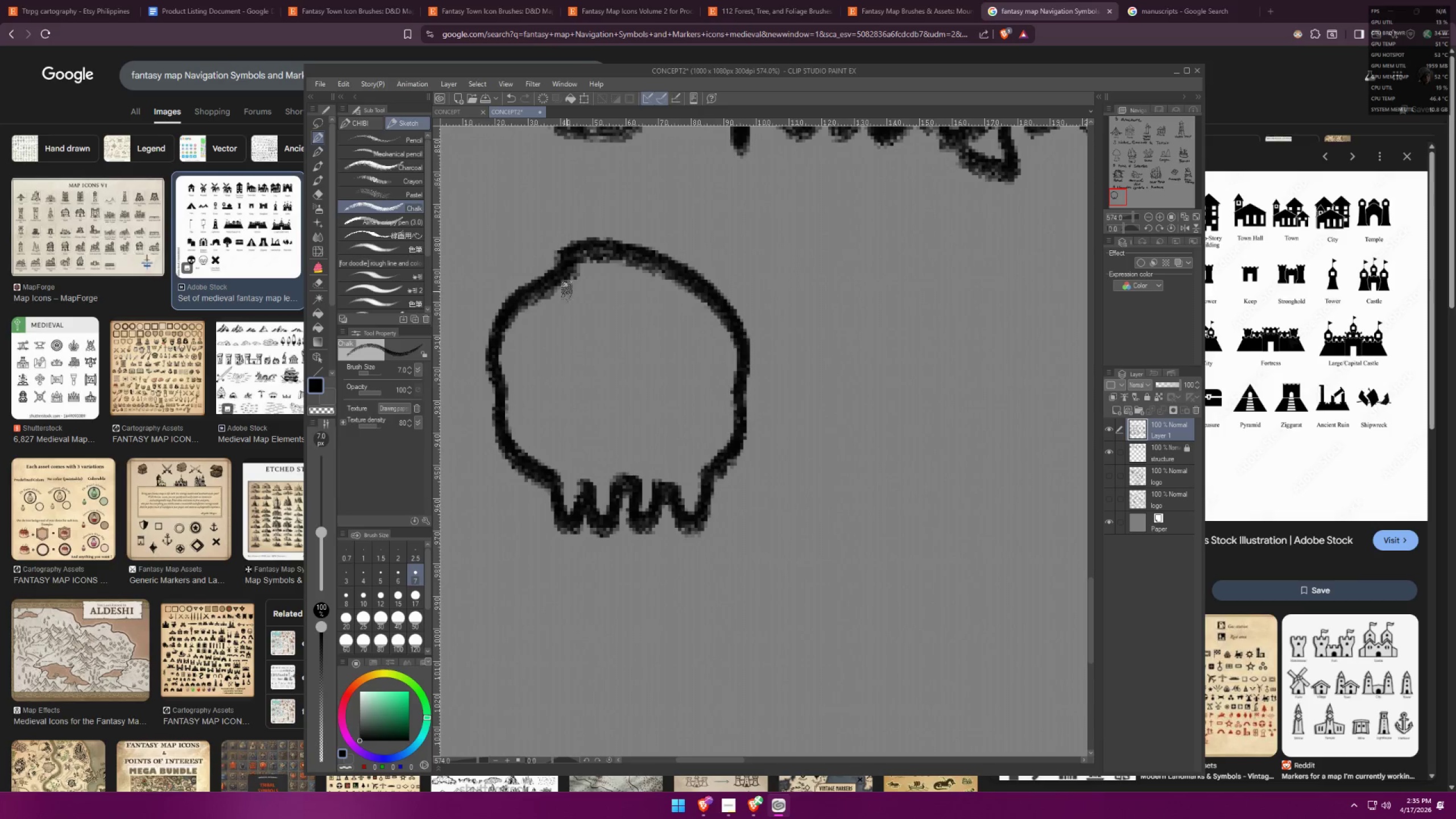 
key(Alt+AltLeft)
 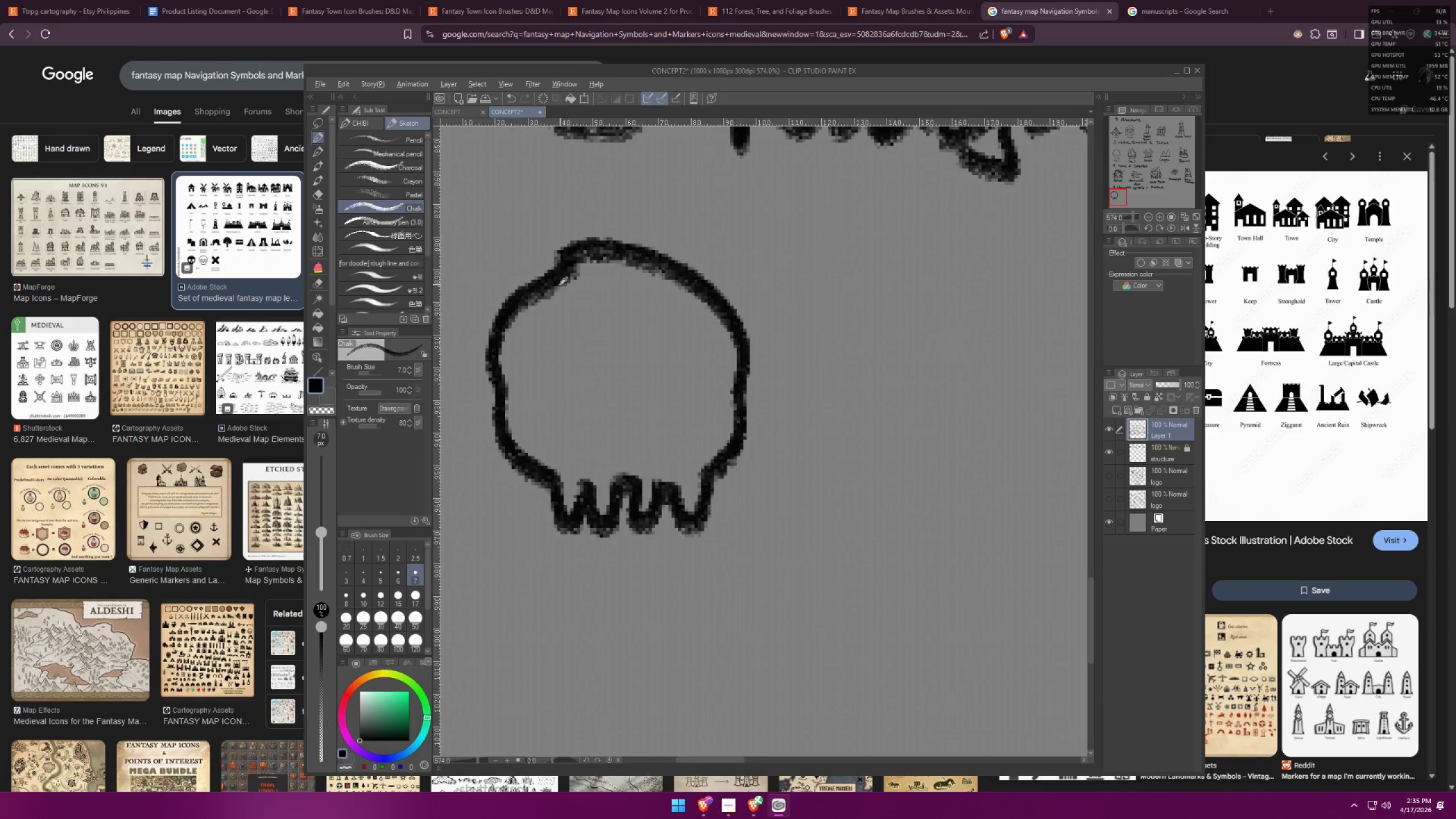 
key(Alt+Tab)
 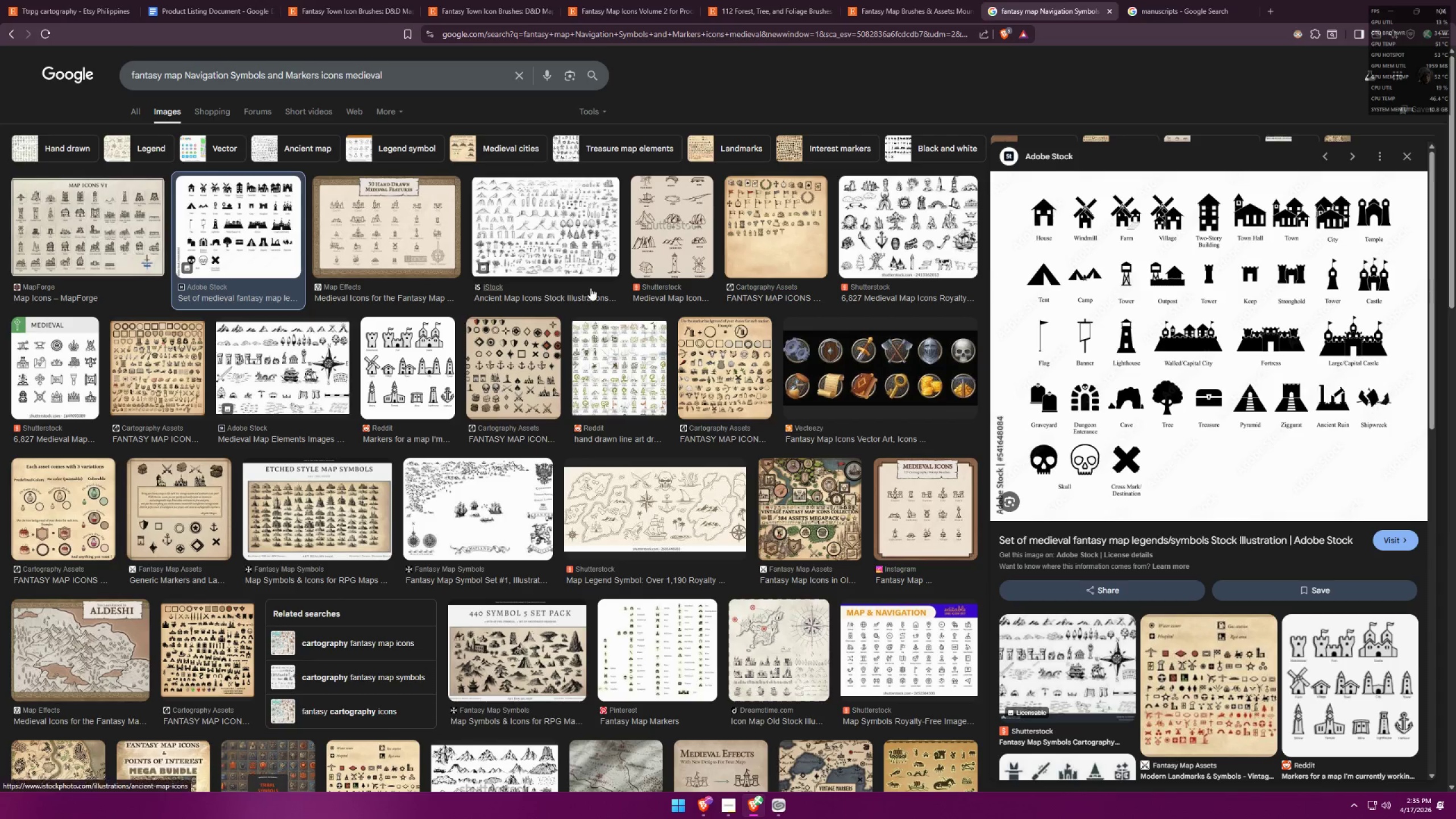 
key(Alt+AltLeft)
 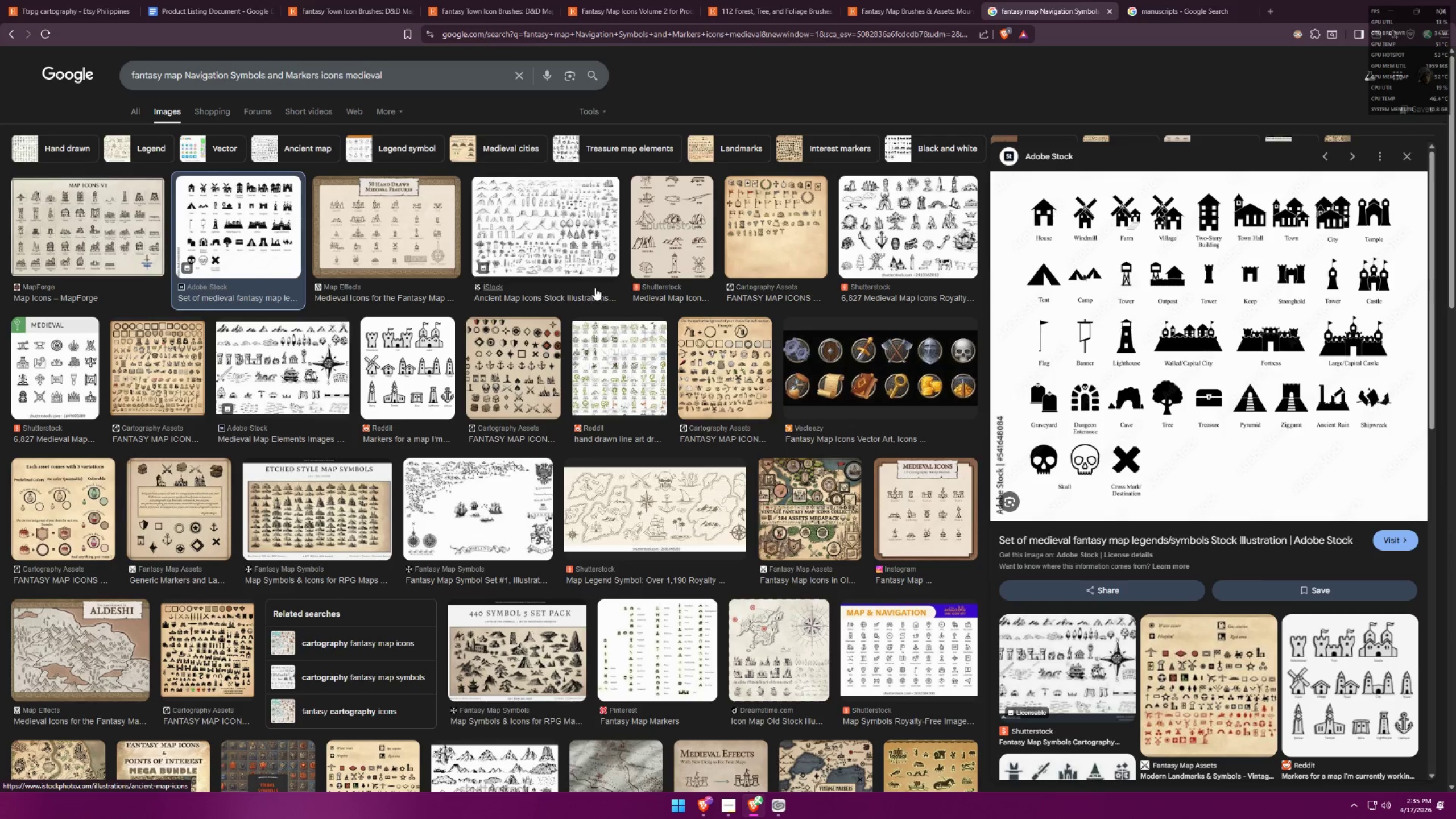 
key(Alt+Tab)
 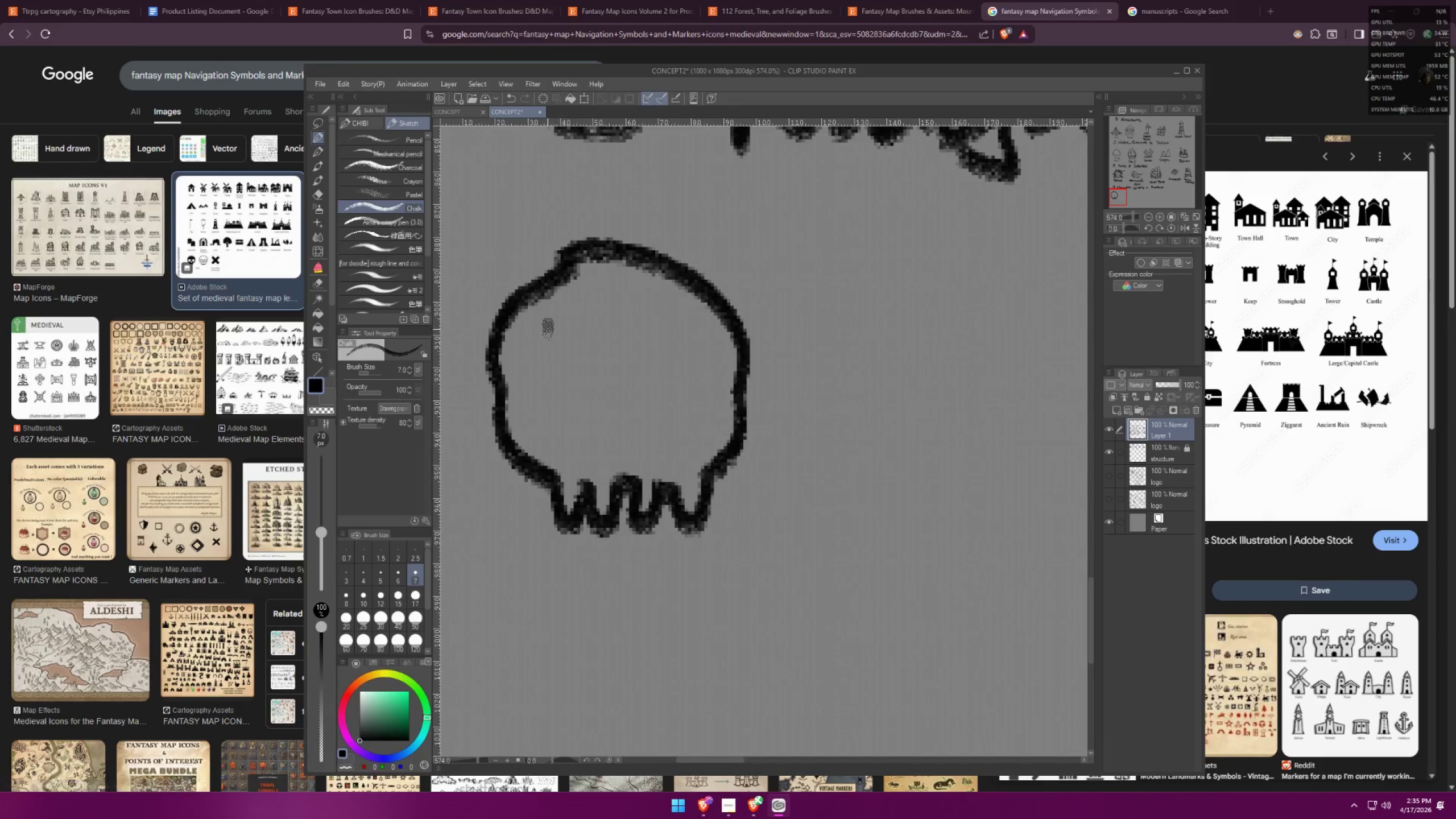 
left_click_drag(start_coordinate=[537, 354], to_coordinate=[552, 412])
 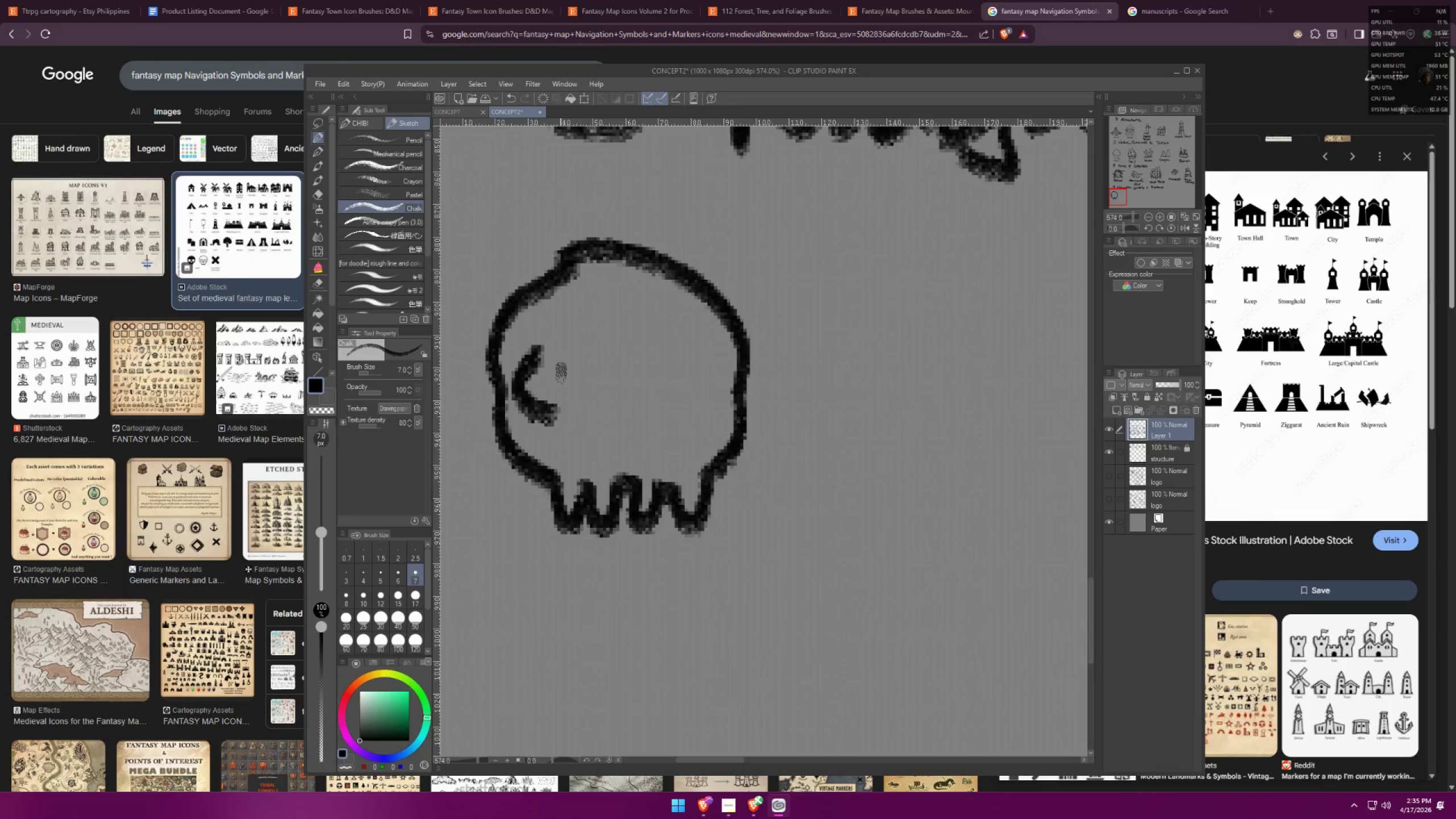 
key(Control+ControlLeft)
 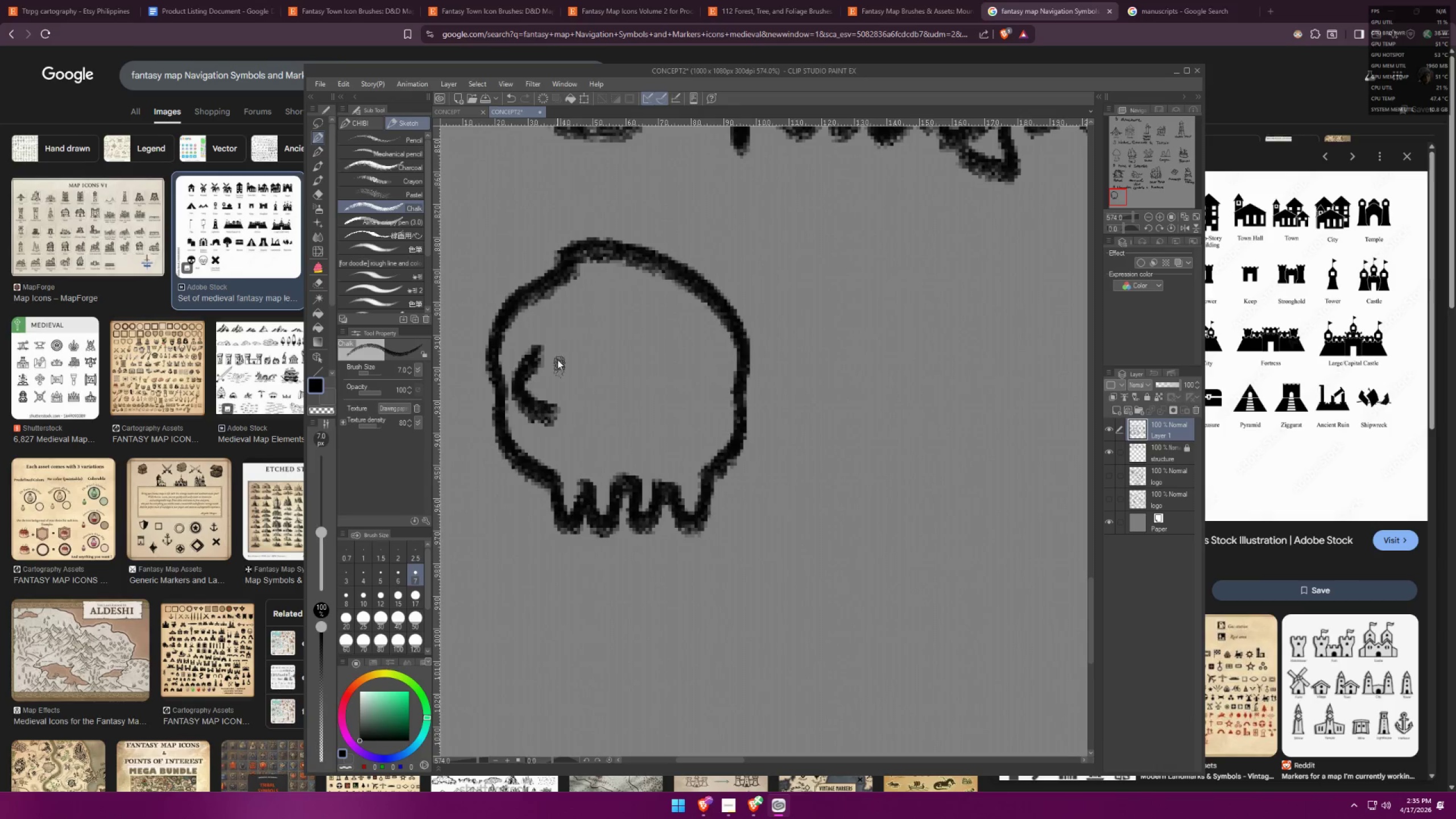 
key(Control+Z)
 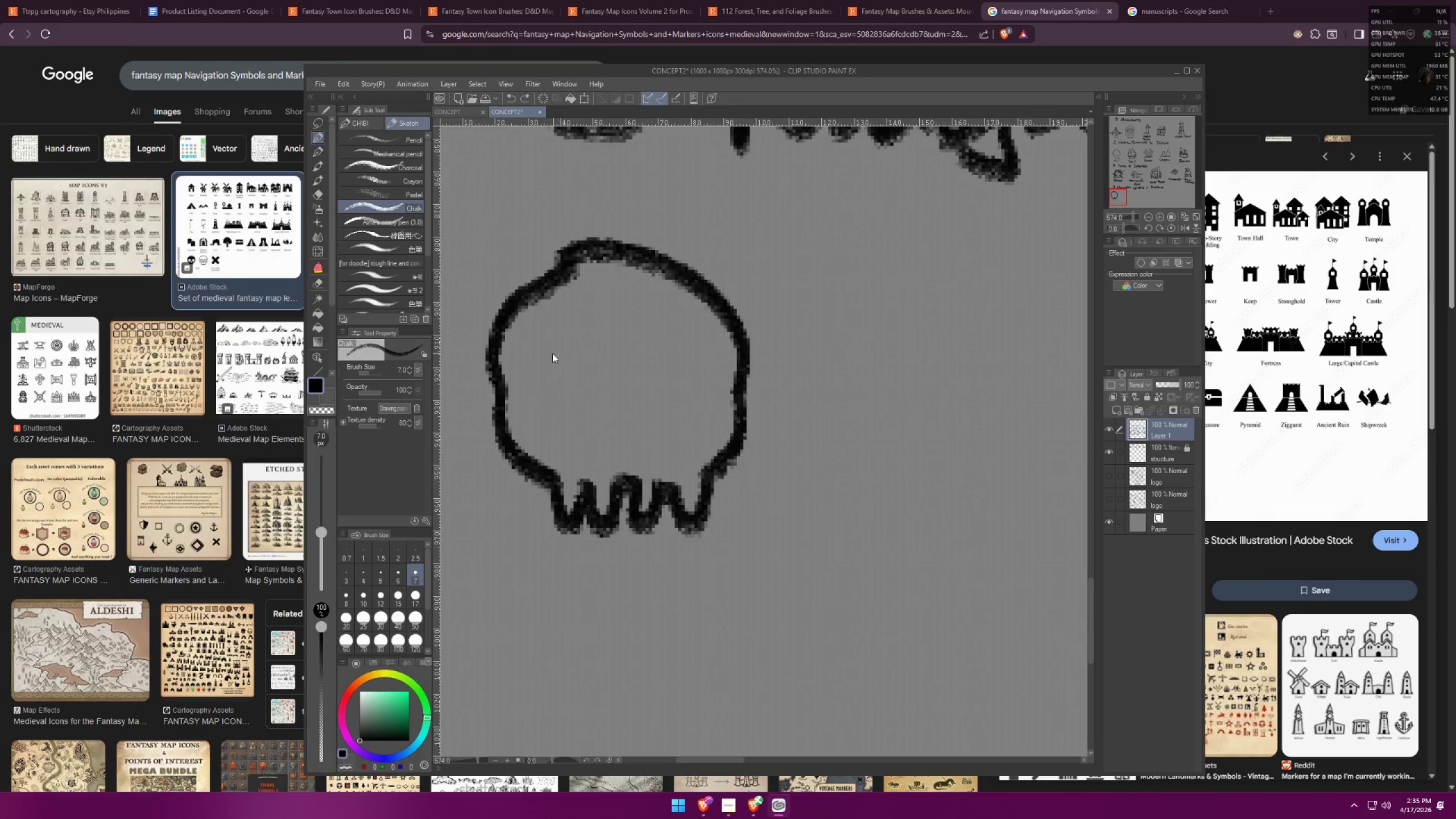 
left_click_drag(start_coordinate=[547, 356], to_coordinate=[550, 363])
 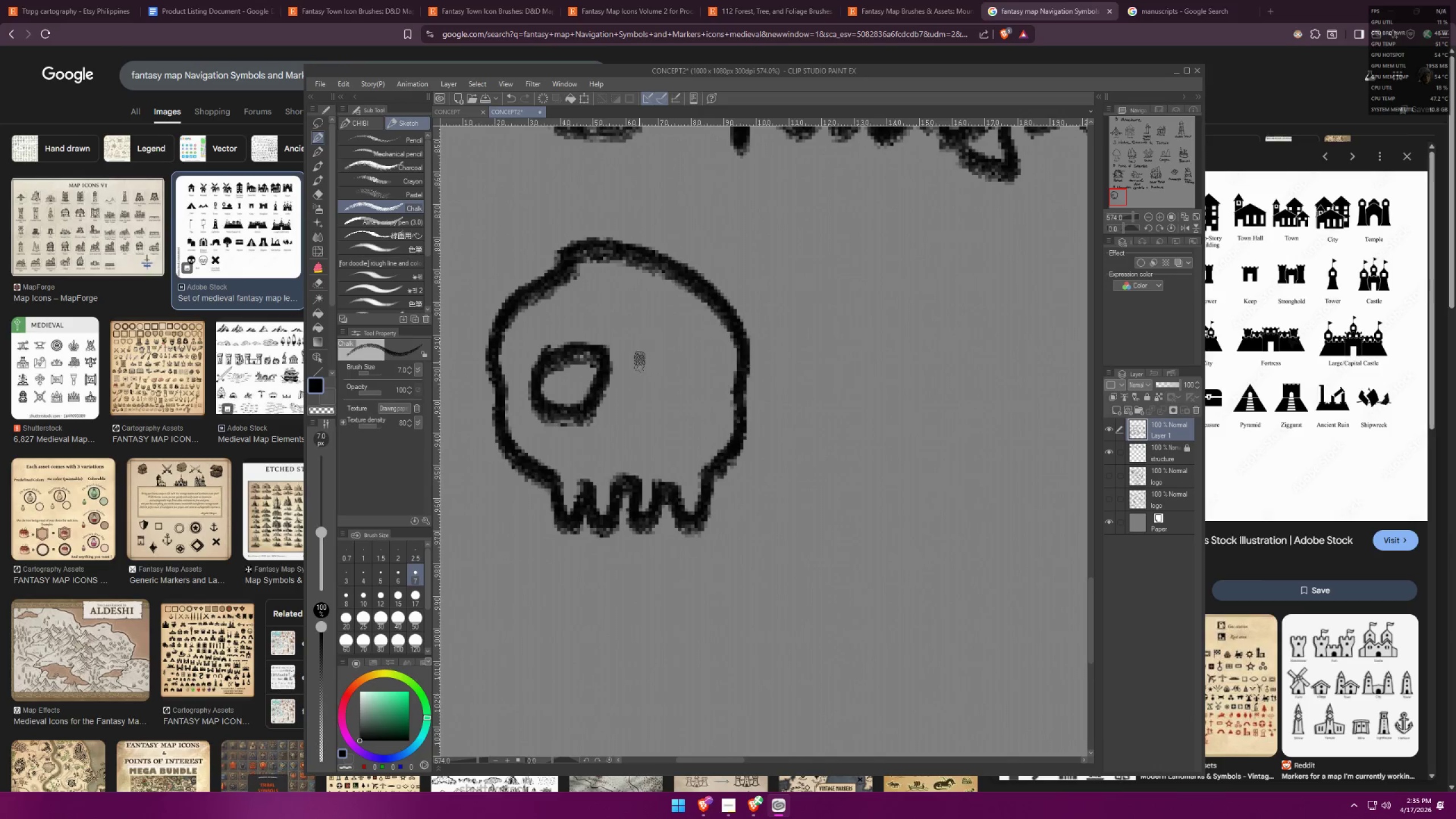 
left_click_drag(start_coordinate=[634, 360], to_coordinate=[664, 353])
 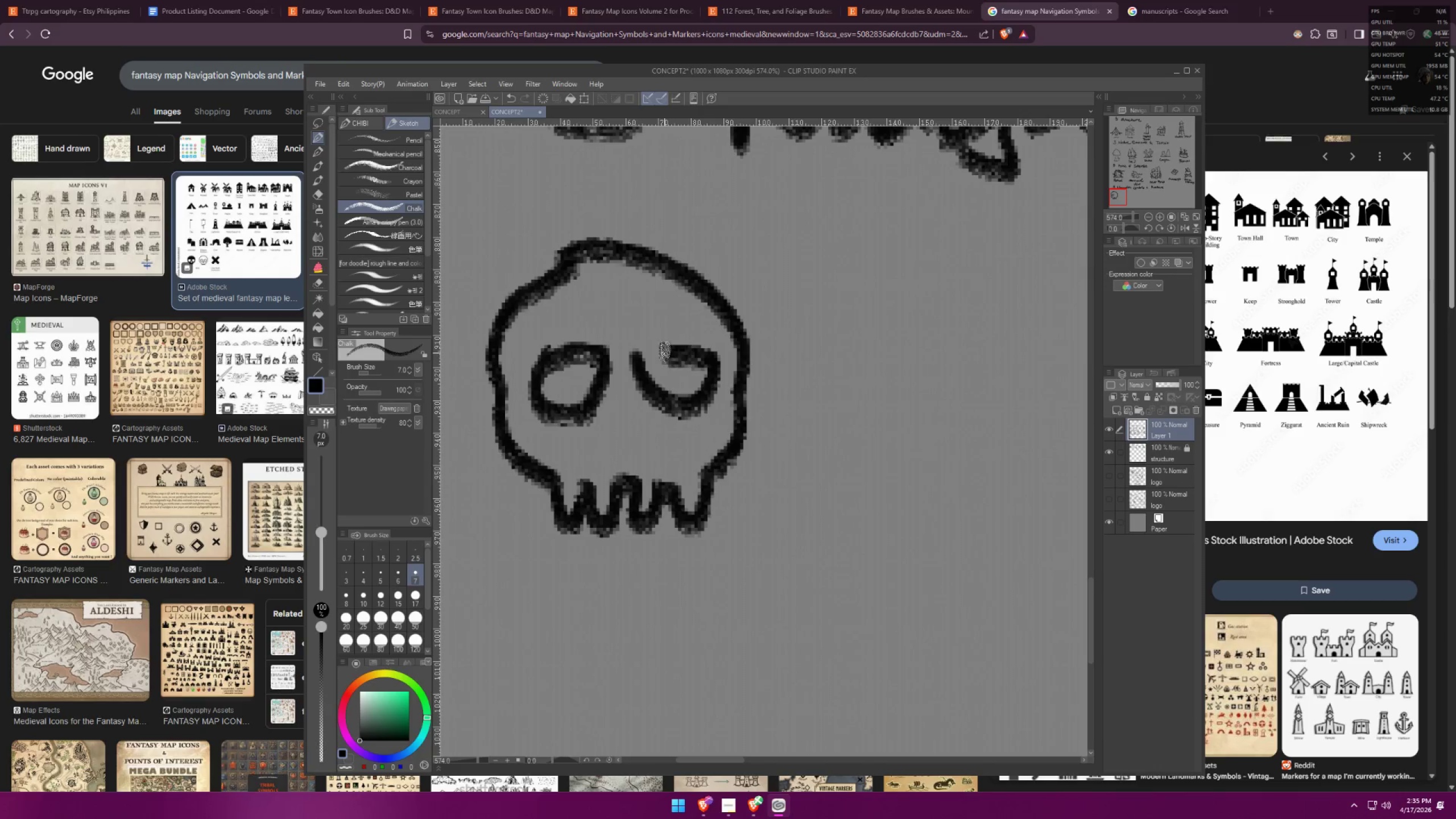 
key(Control+ControlLeft)
 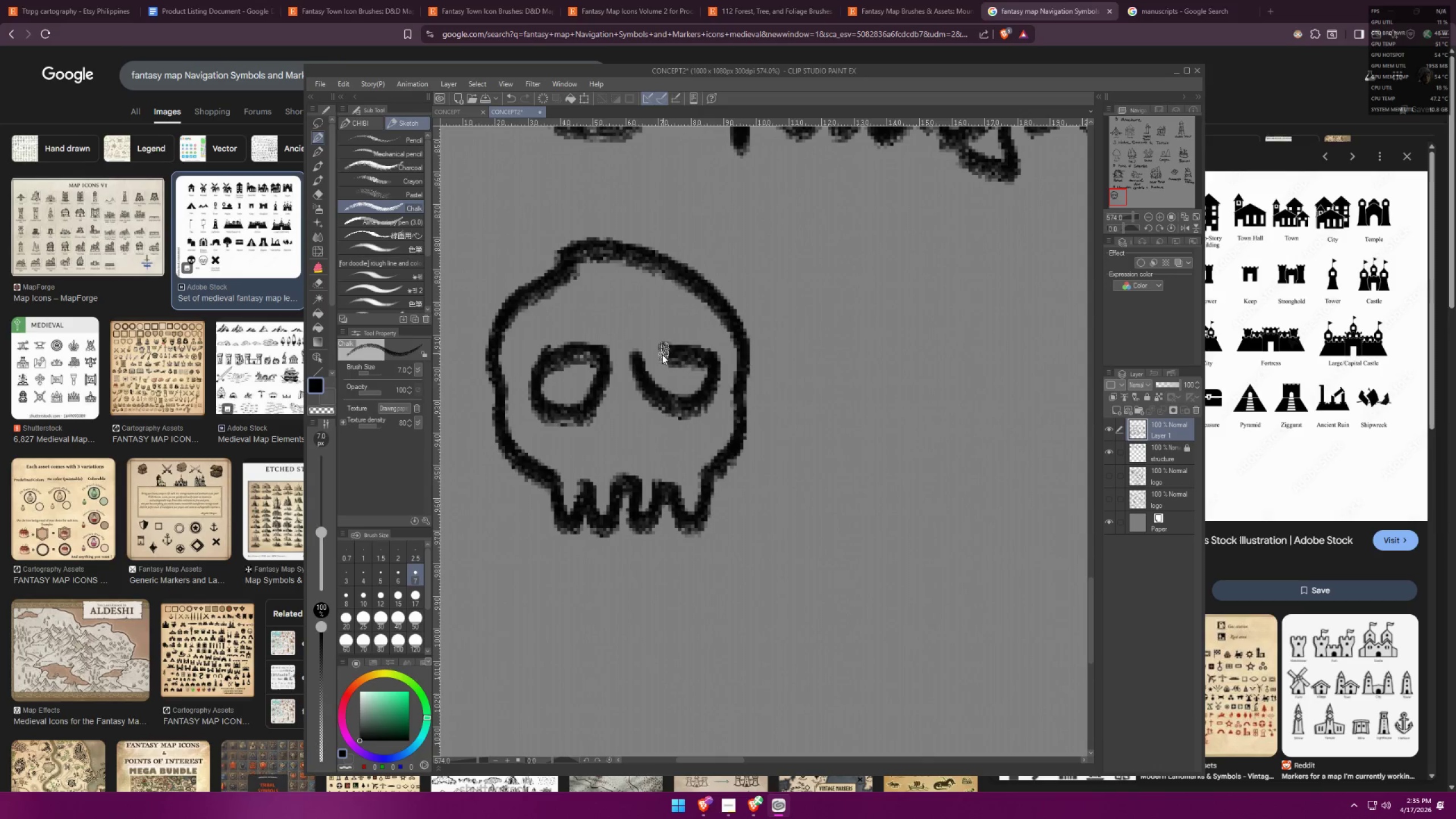 
key(Control+Z)
 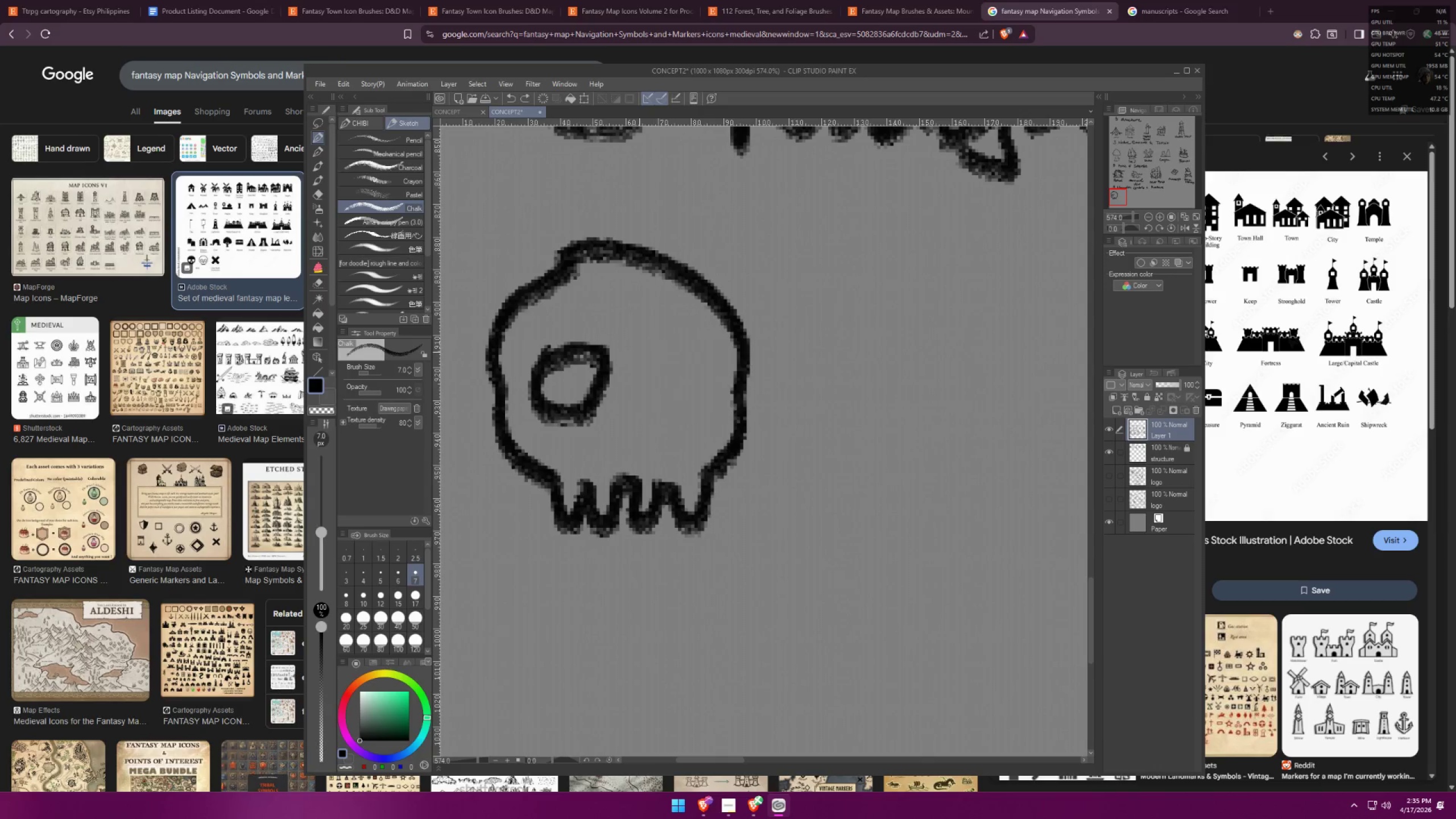 
left_click_drag(start_coordinate=[638, 353], to_coordinate=[636, 364])
 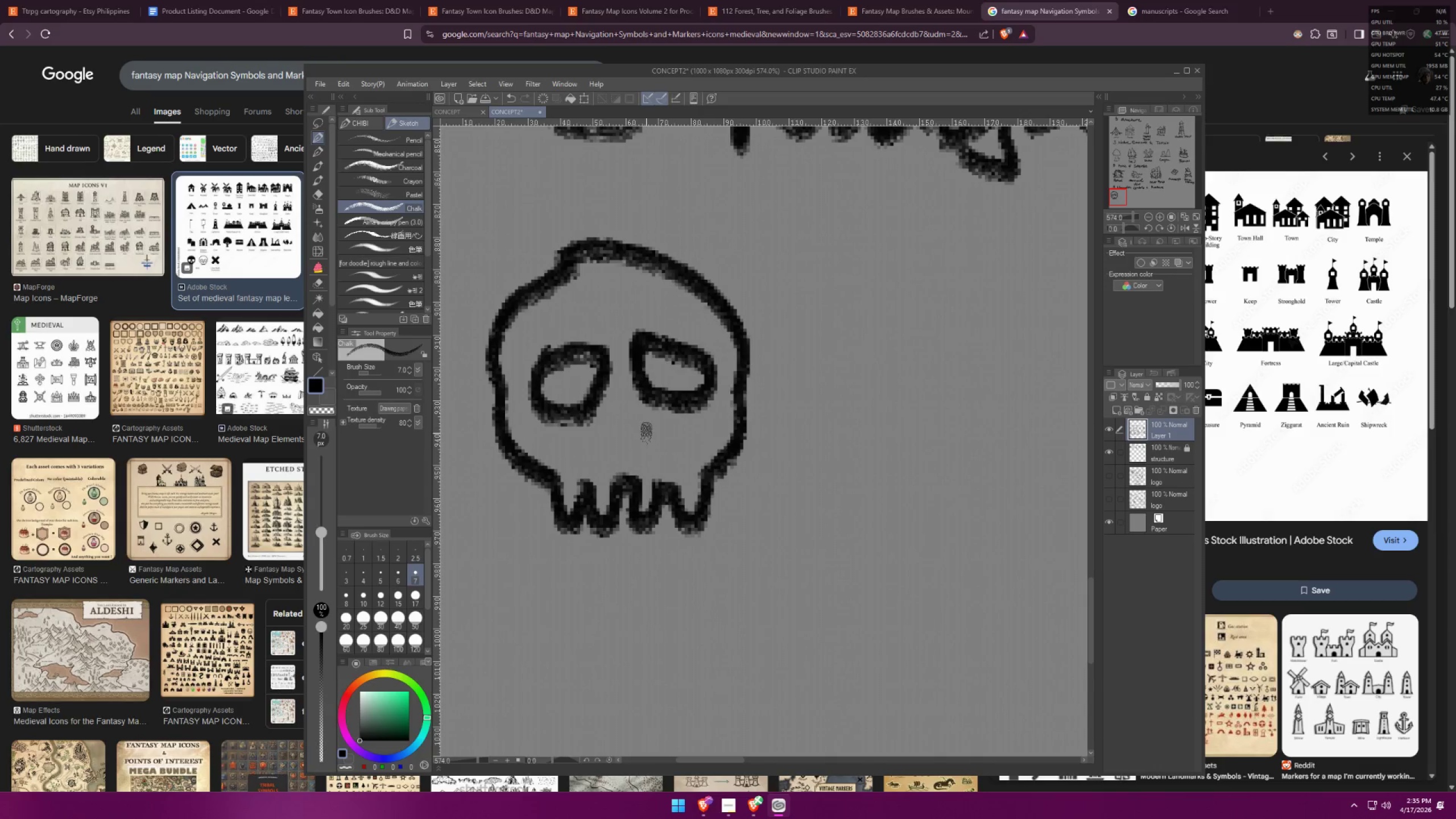 
key(Control+ControlLeft)
 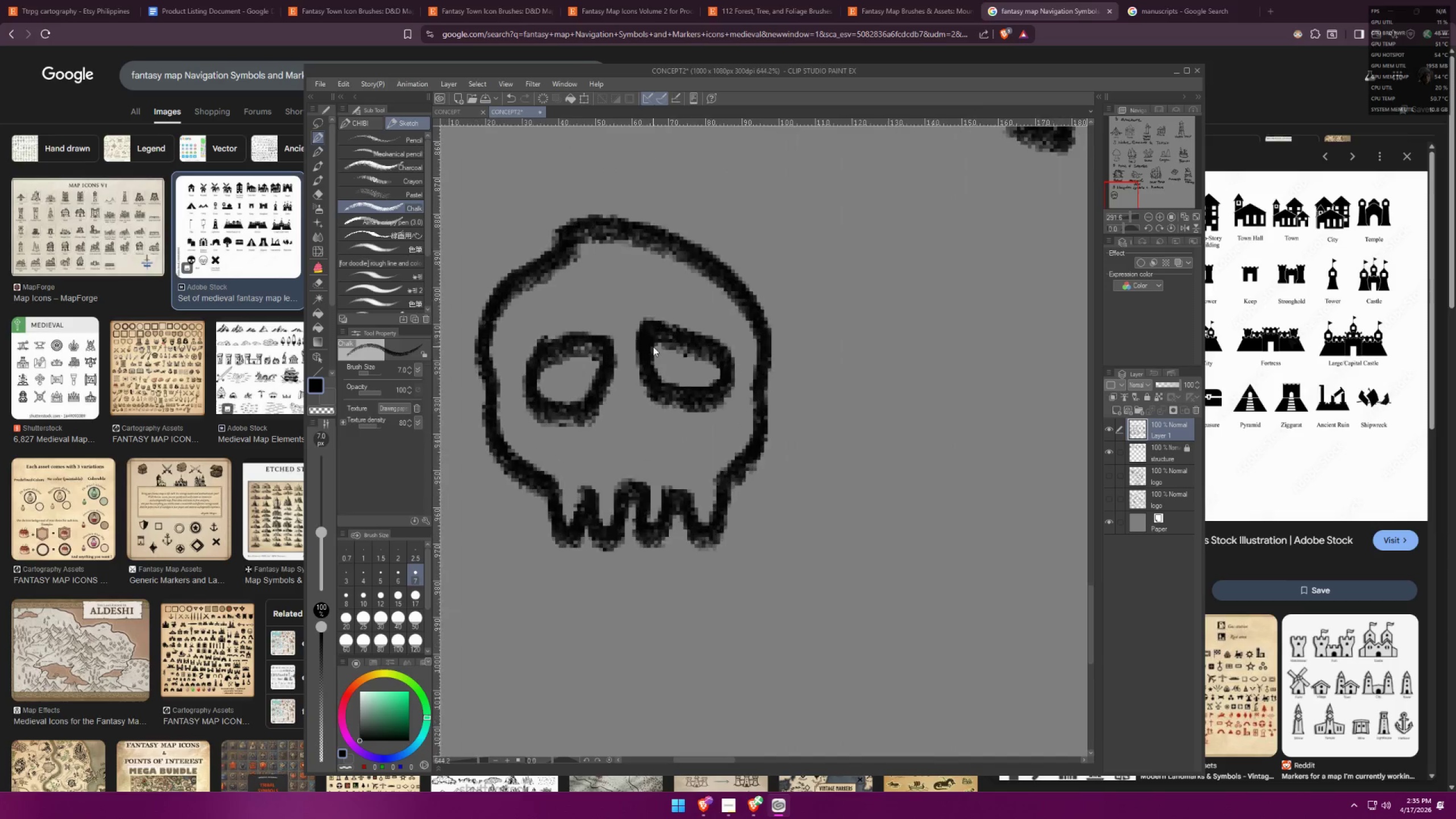 
key(Control+Z)
 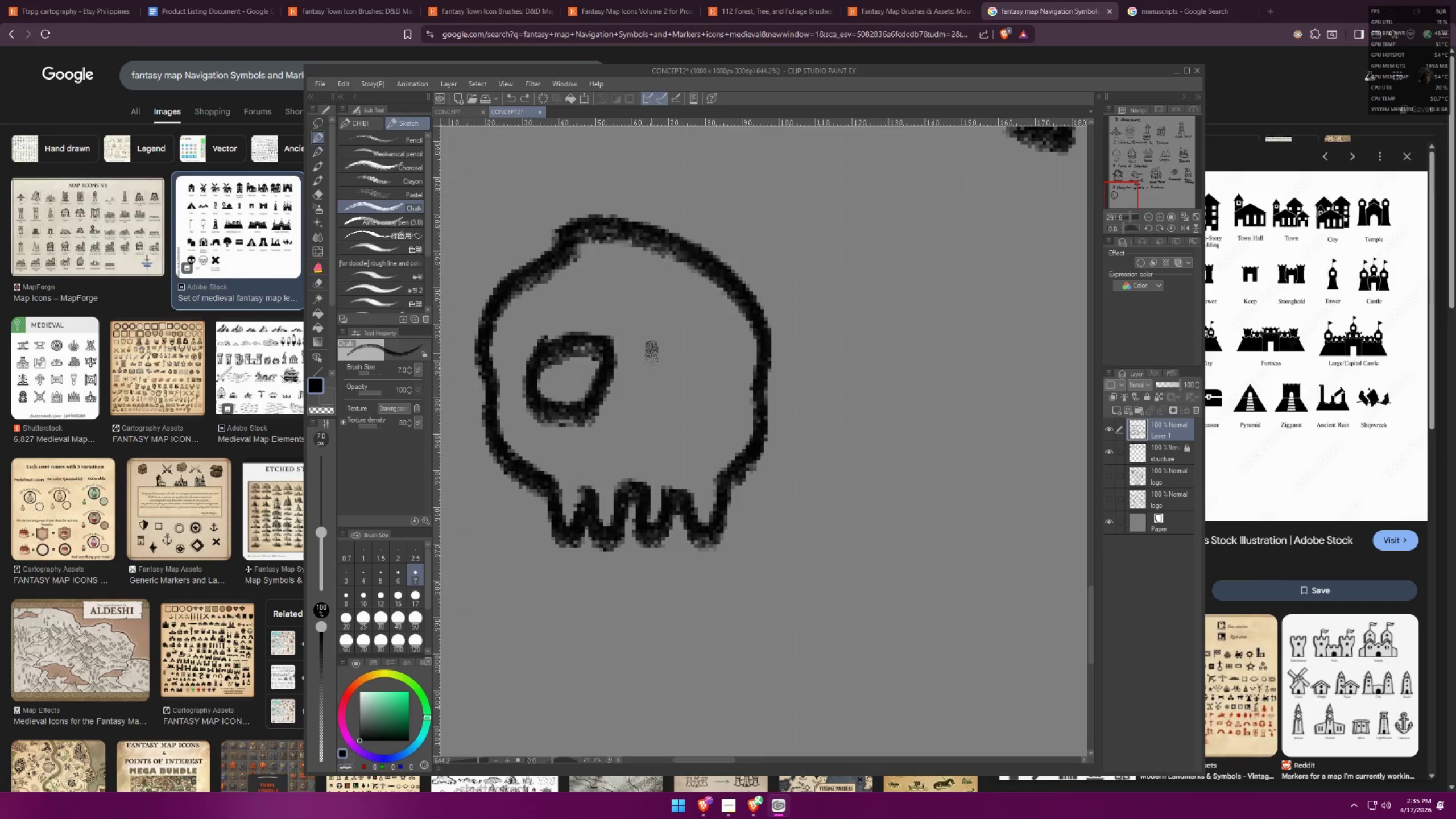 
left_click_drag(start_coordinate=[650, 368], to_coordinate=[710, 408])
 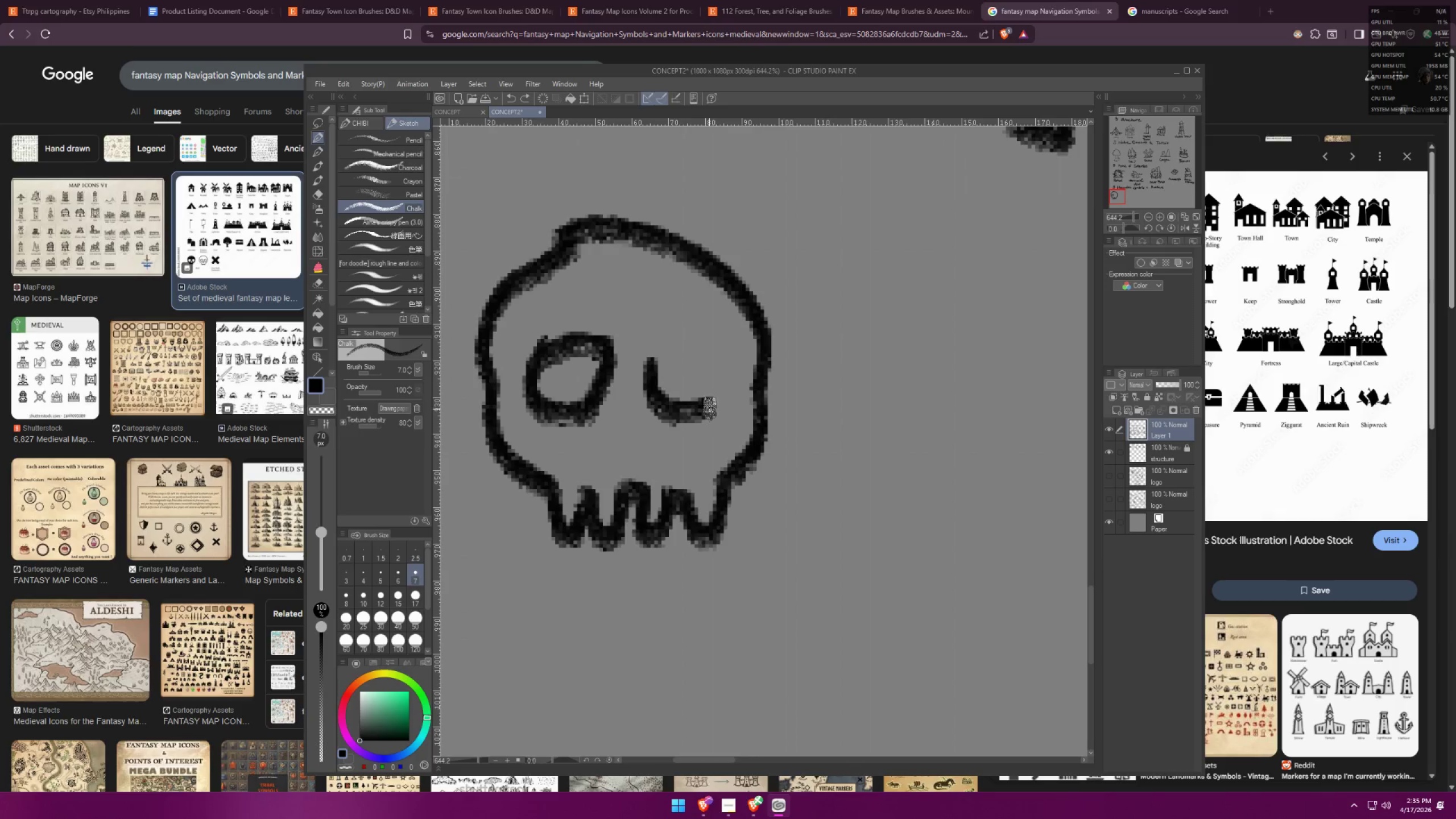 
scroll: coordinate [653, 346], scroll_direction: up, amount: 2.0
 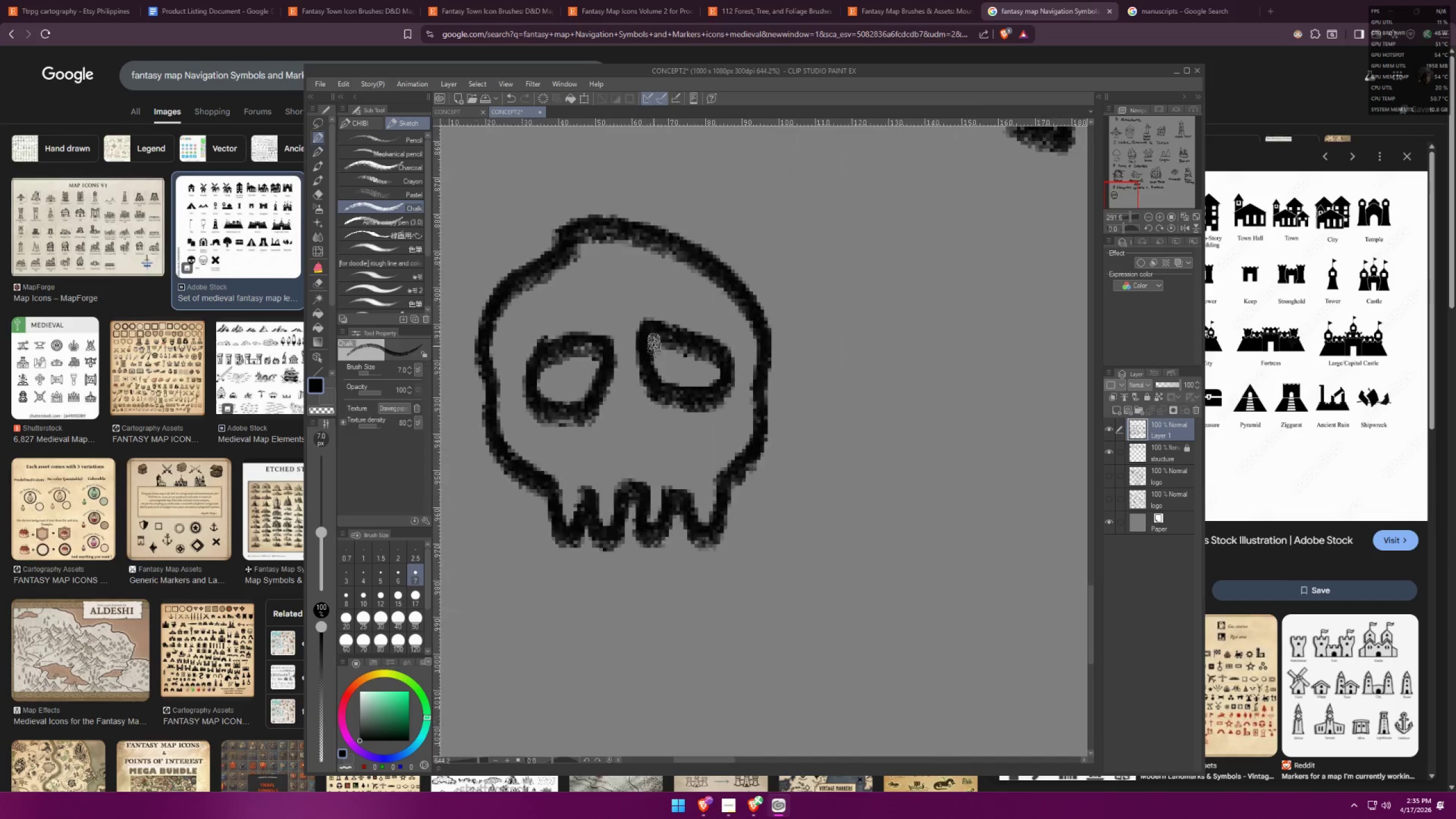 
key(Control+ControlLeft)
 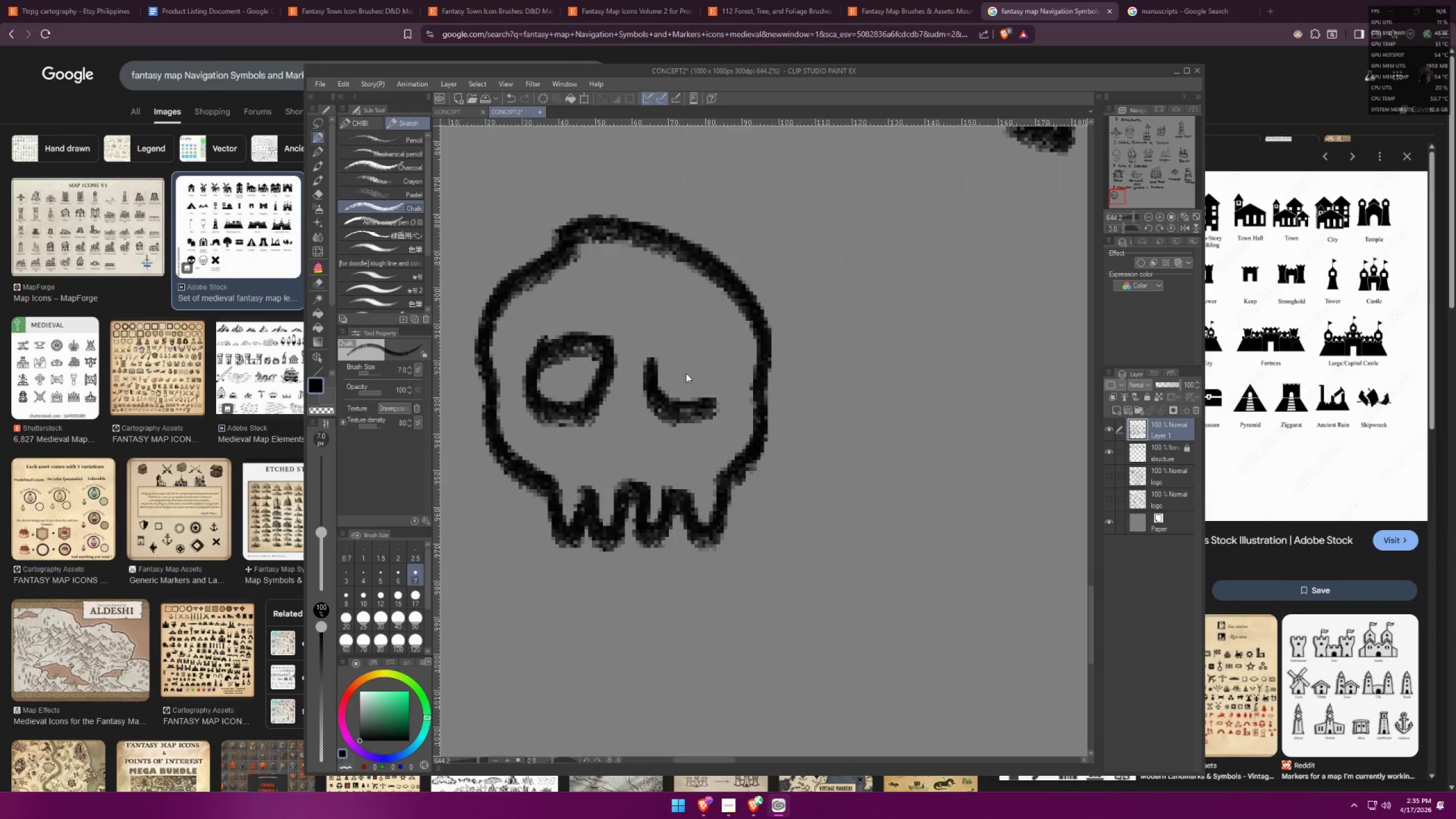 
key(Control+Z)
 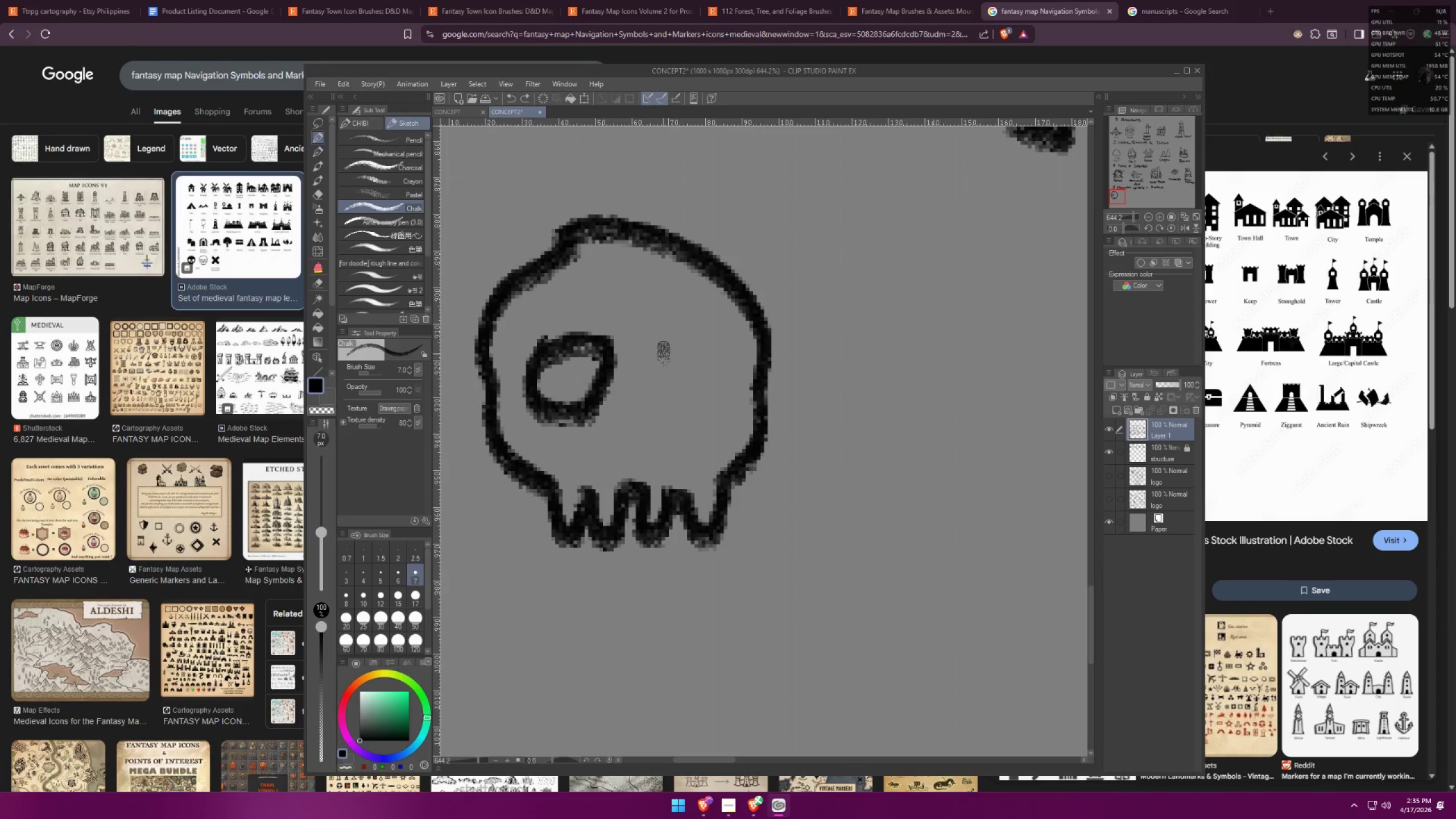 
left_click_drag(start_coordinate=[655, 351], to_coordinate=[654, 341])
 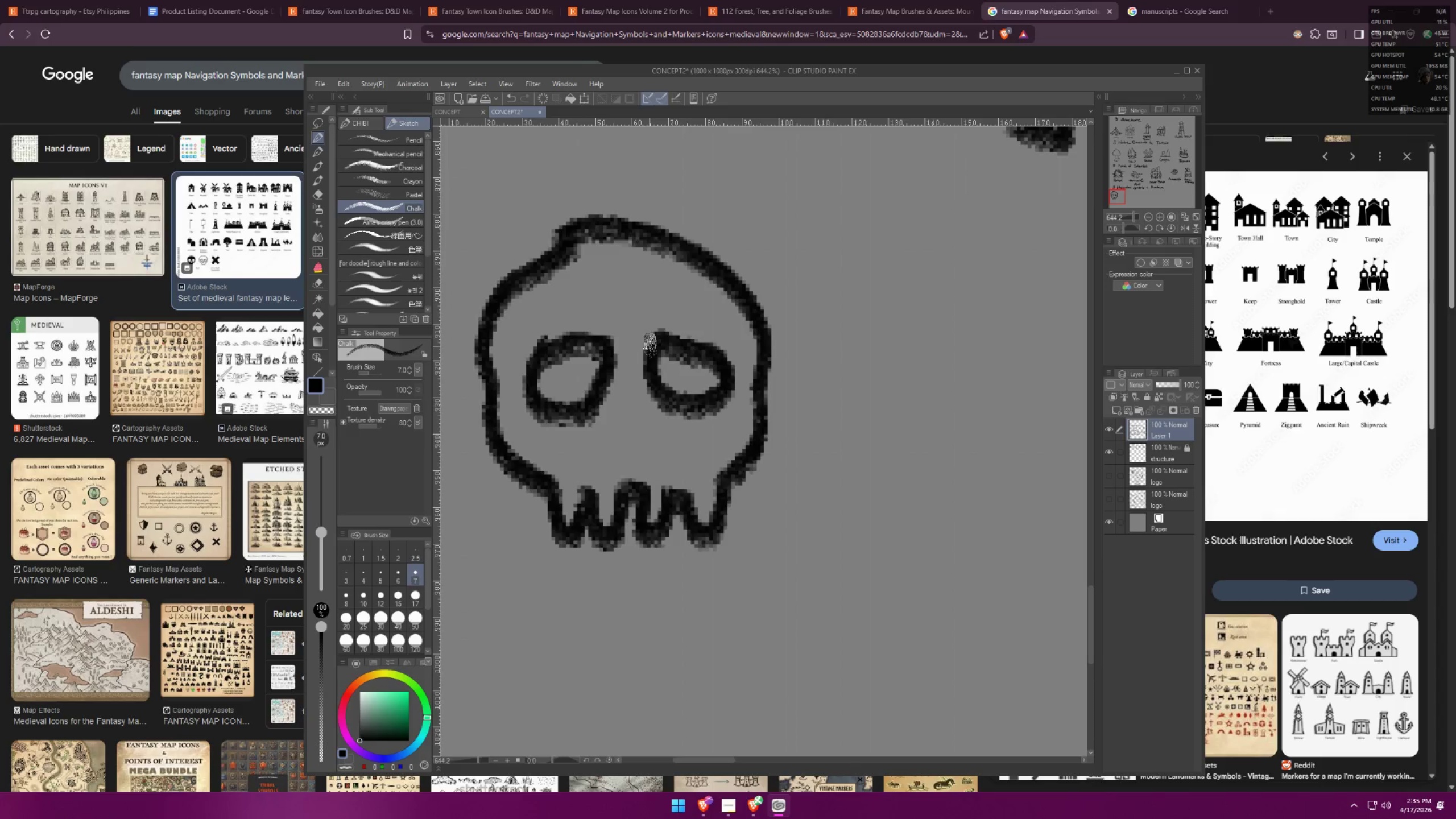 
scroll: coordinate [710, 339], scroll_direction: down, amount: 12.0
 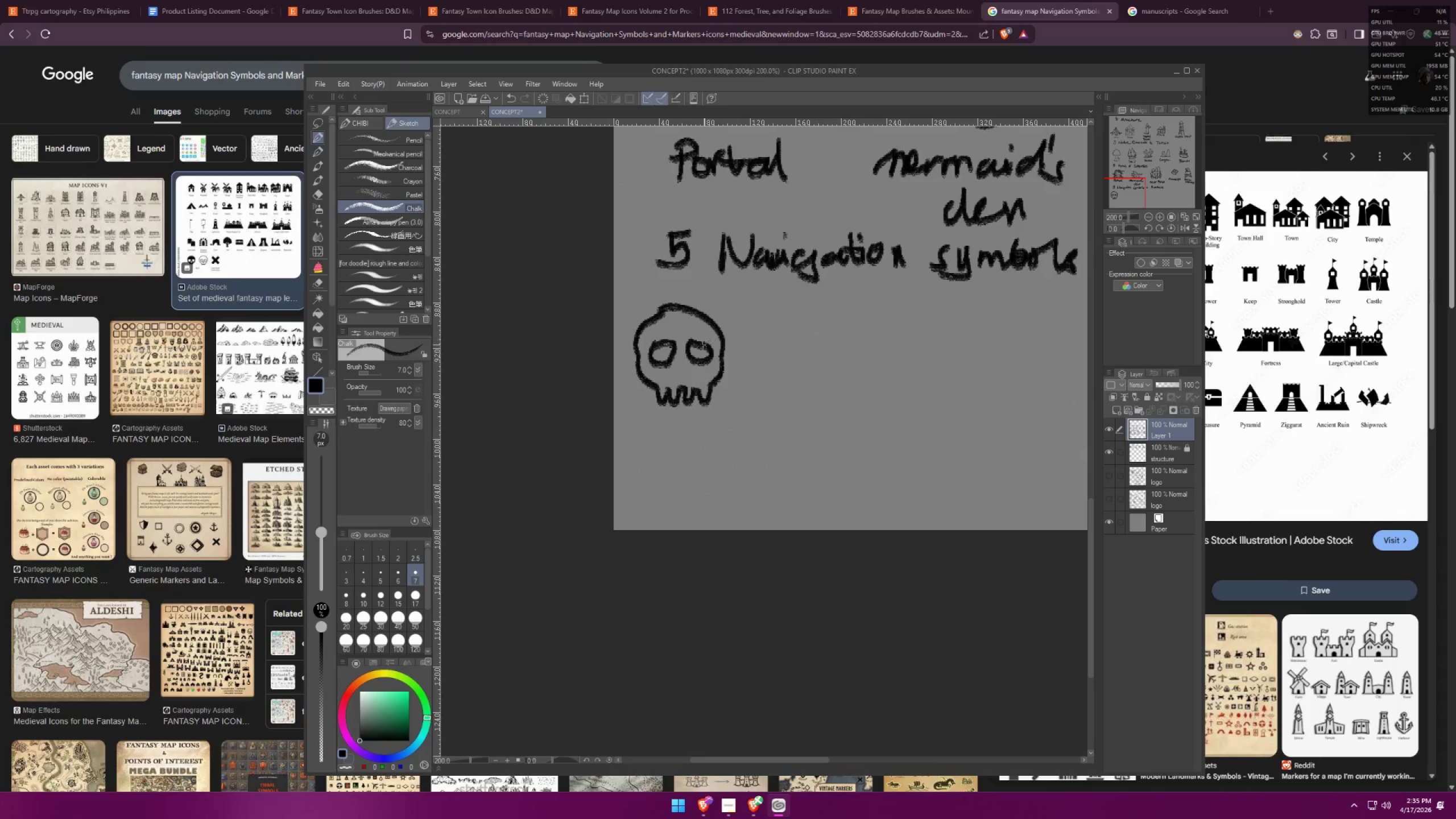 
key(Alt+AltLeft)
 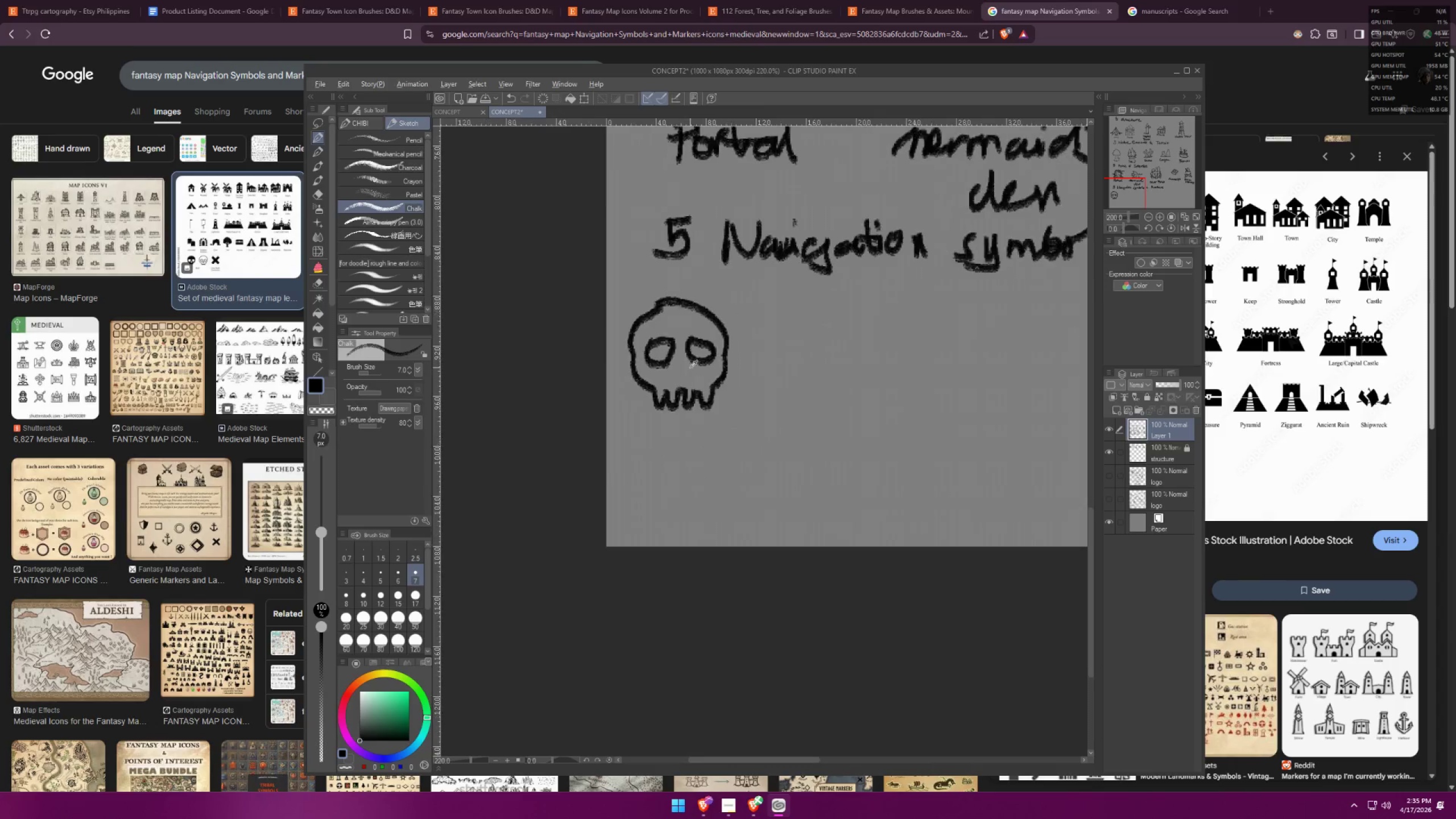 
key(Alt+Tab)
 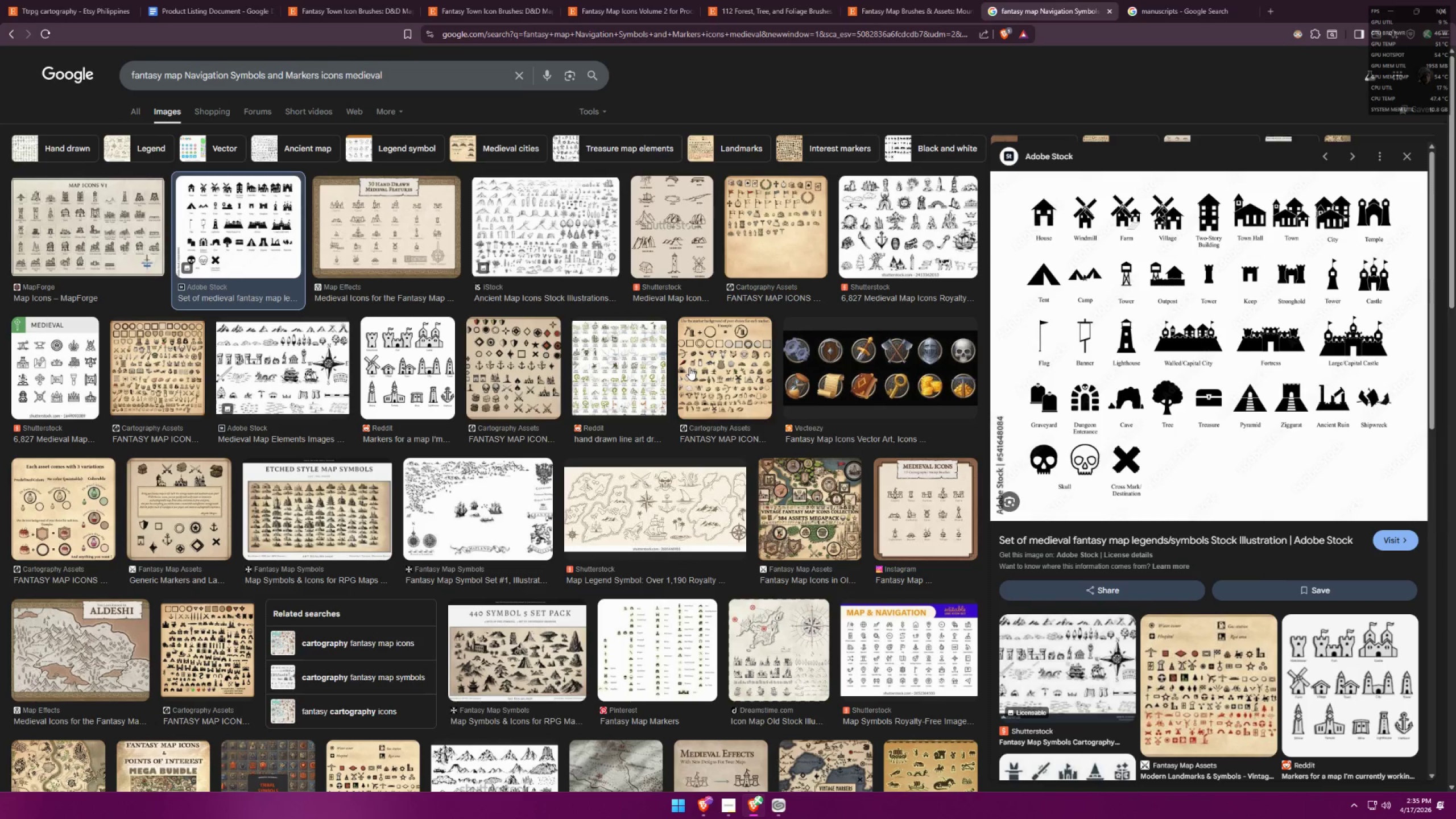 
scroll: coordinate [690, 367], scroll_direction: up, amount: 1.0
 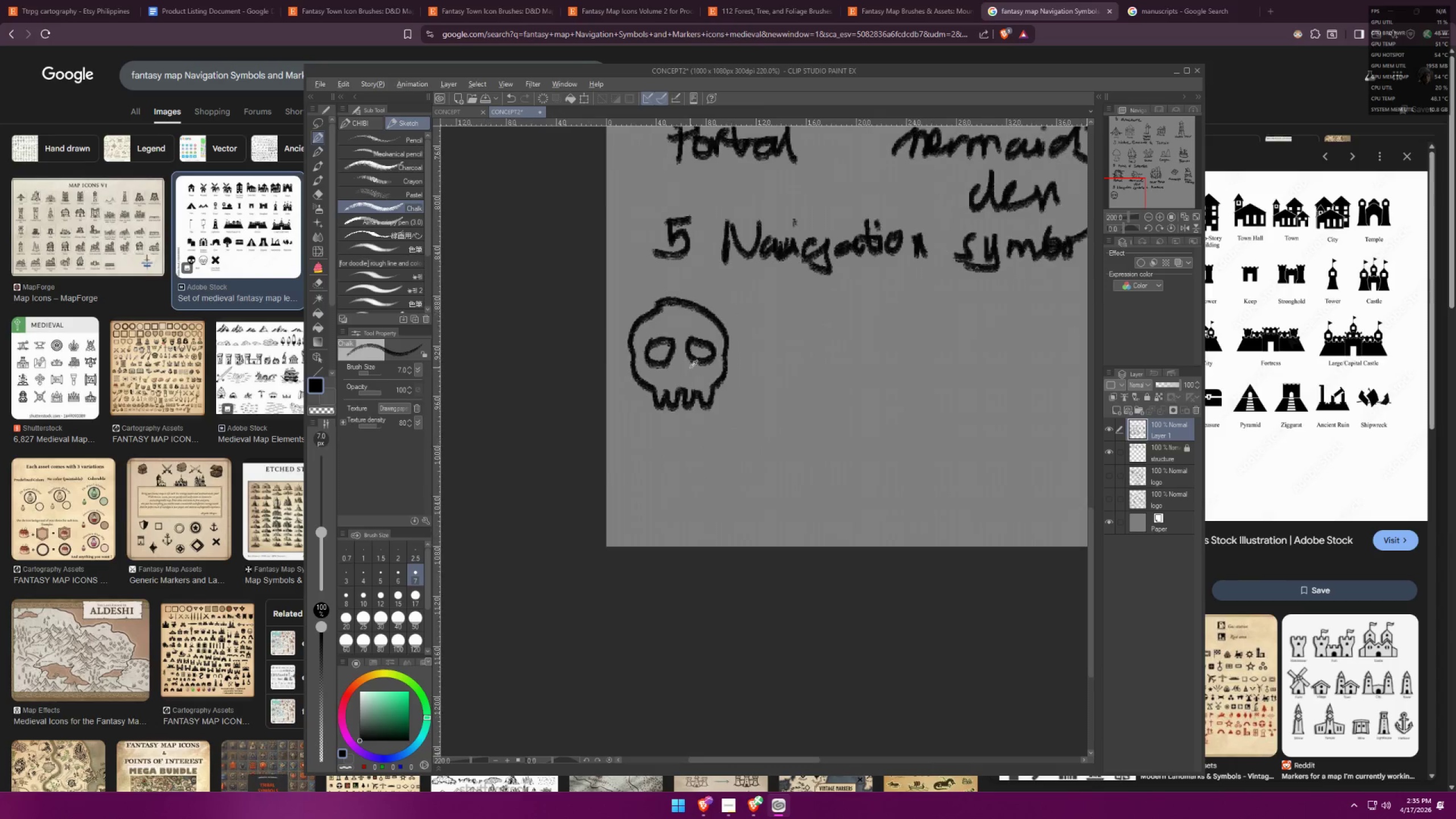 
key(Alt+AltLeft)
 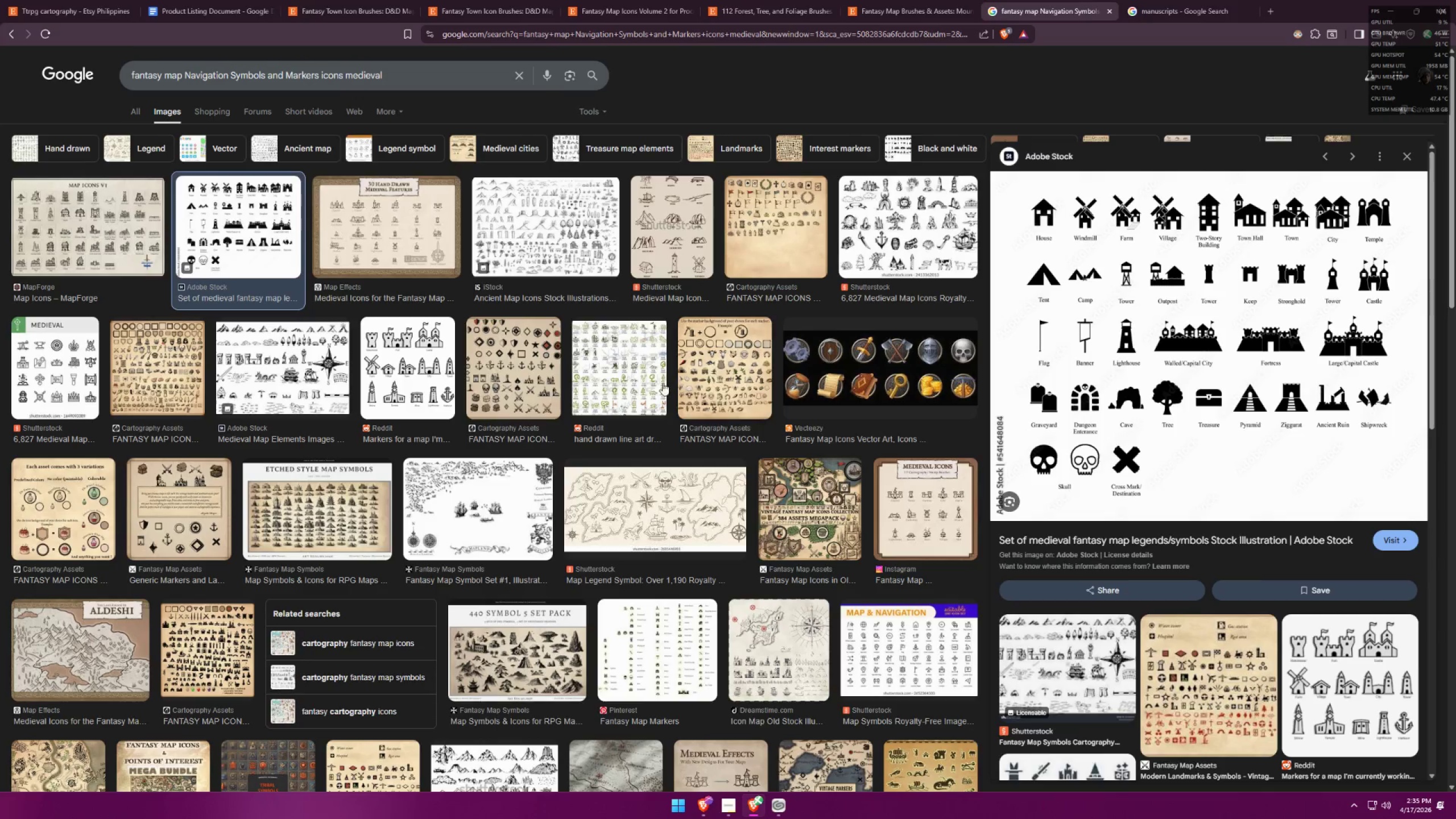 
key(Alt+Tab)
 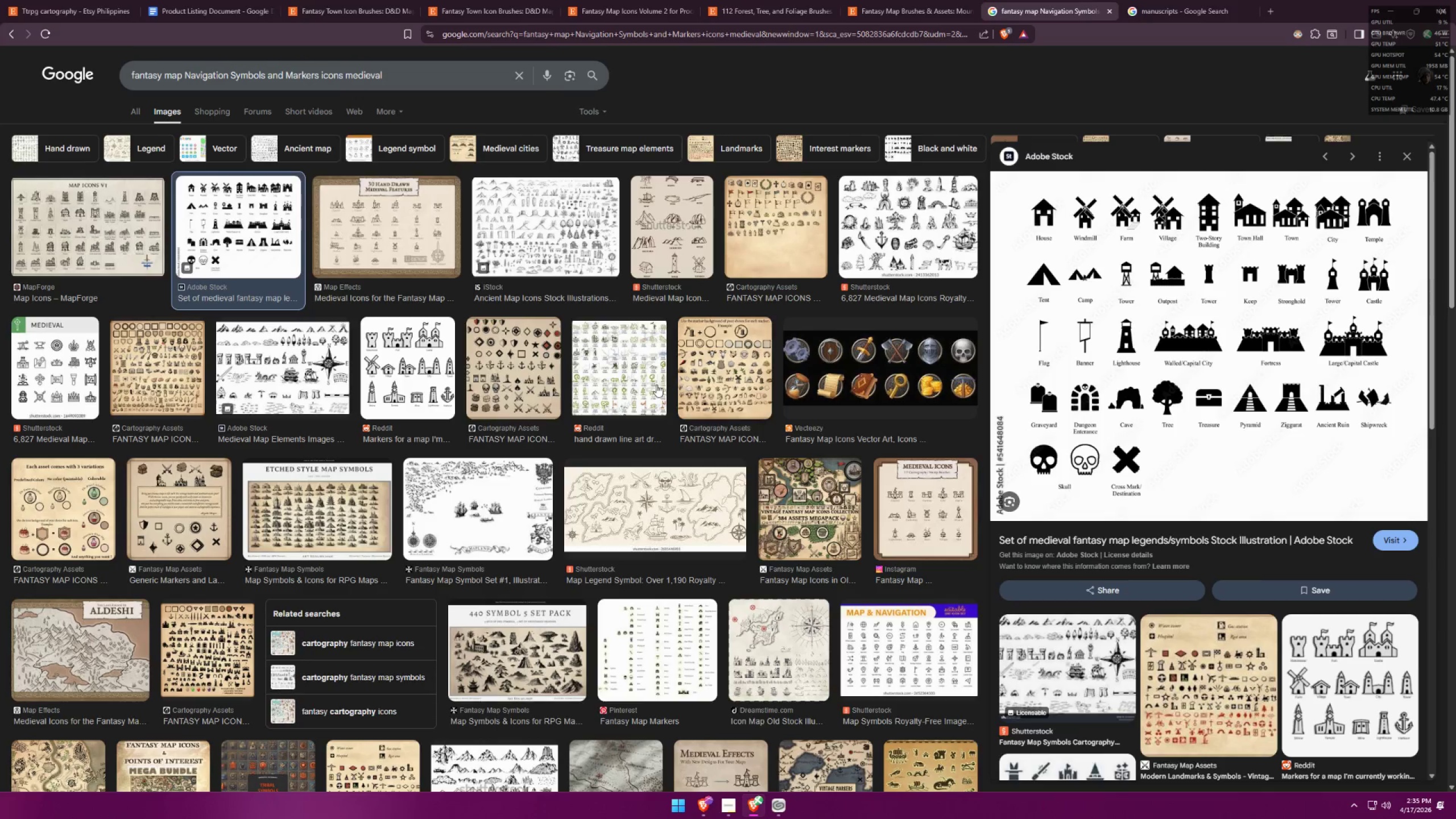 
left_click_drag(start_coordinate=[708, 354], to_coordinate=[719, 358])
 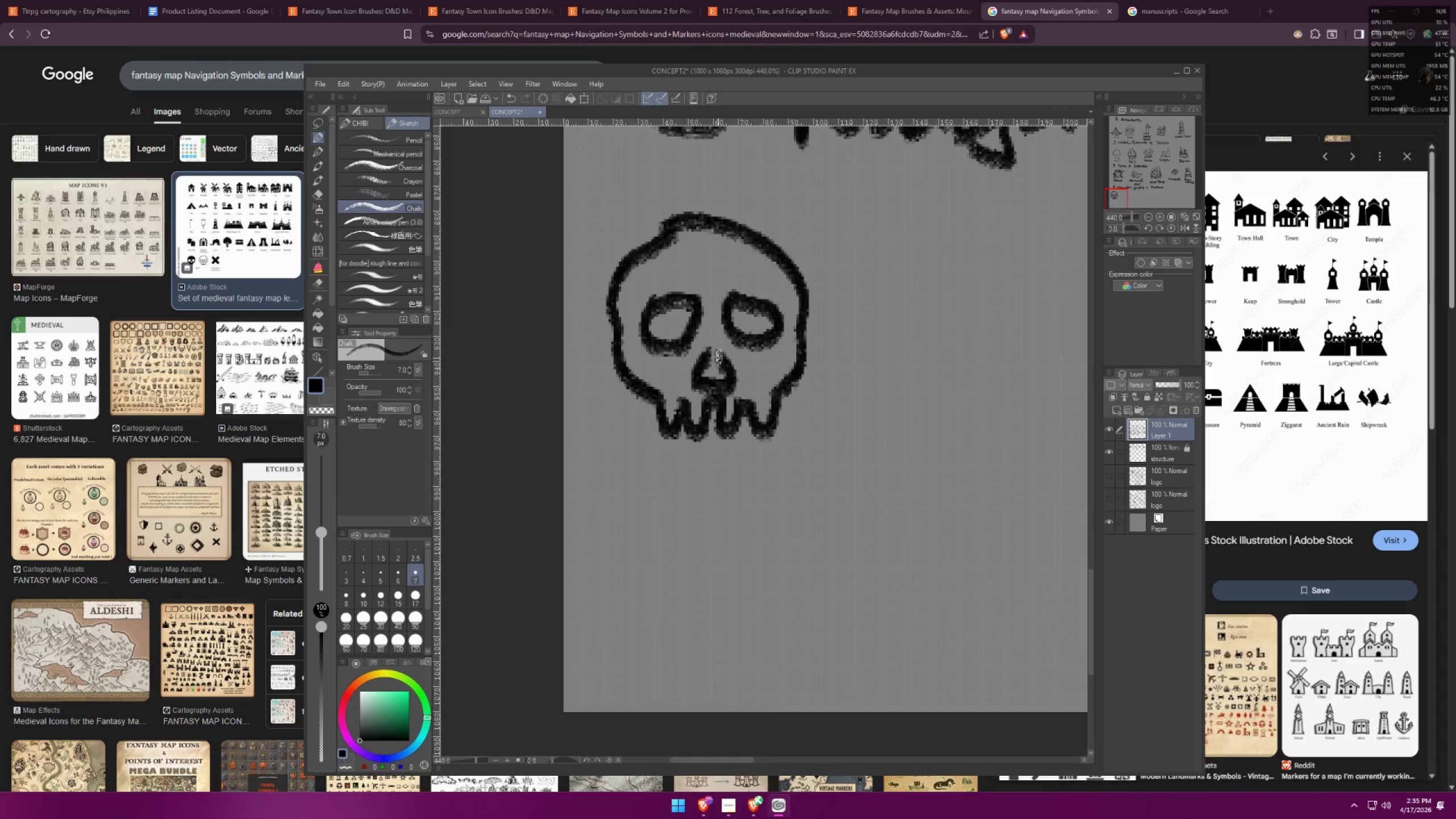 
scroll: coordinate [643, 381], scroll_direction: up, amount: 10.0
 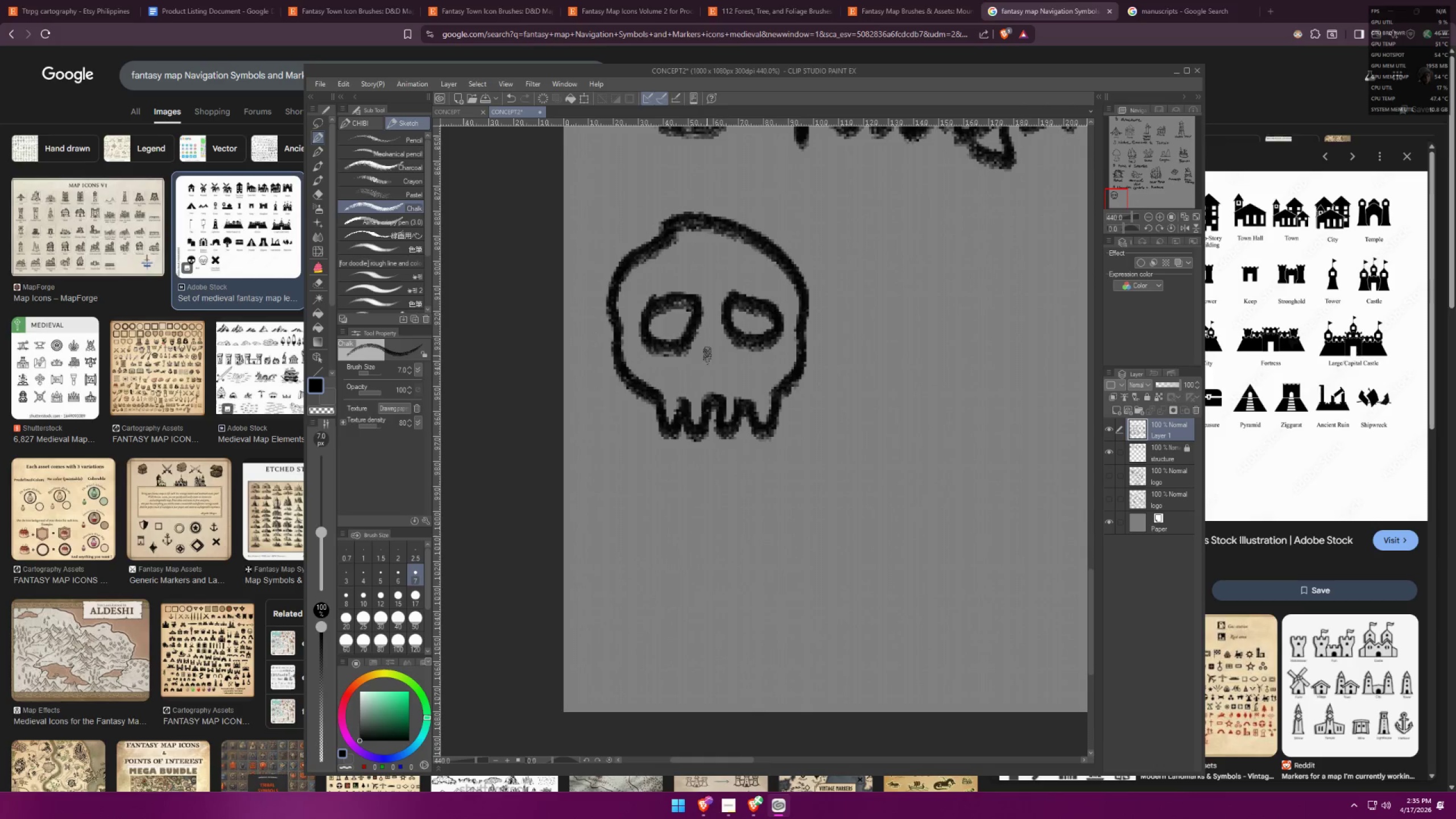 
key(Control+ControlLeft)
 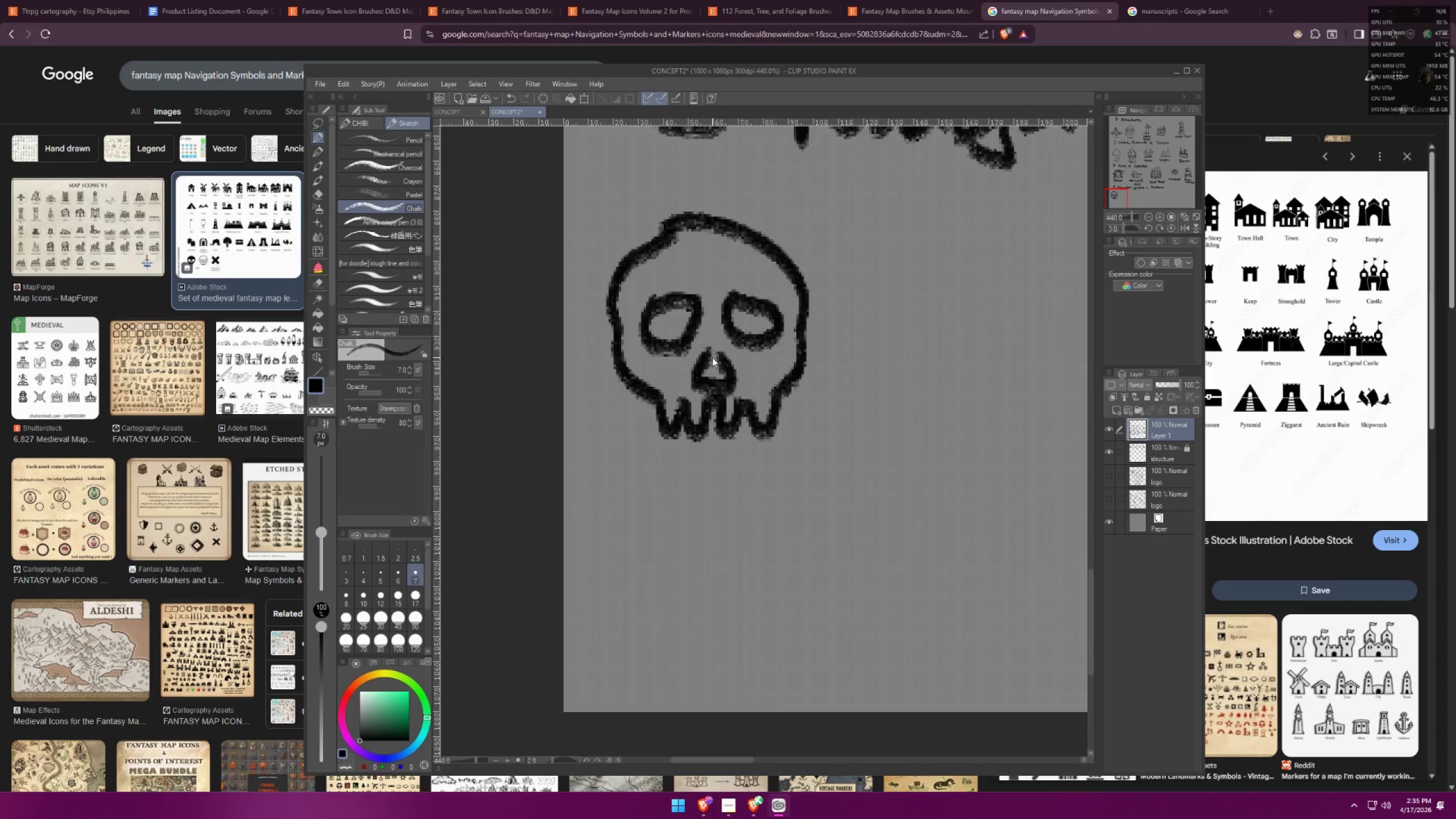 
key(Control+Z)
 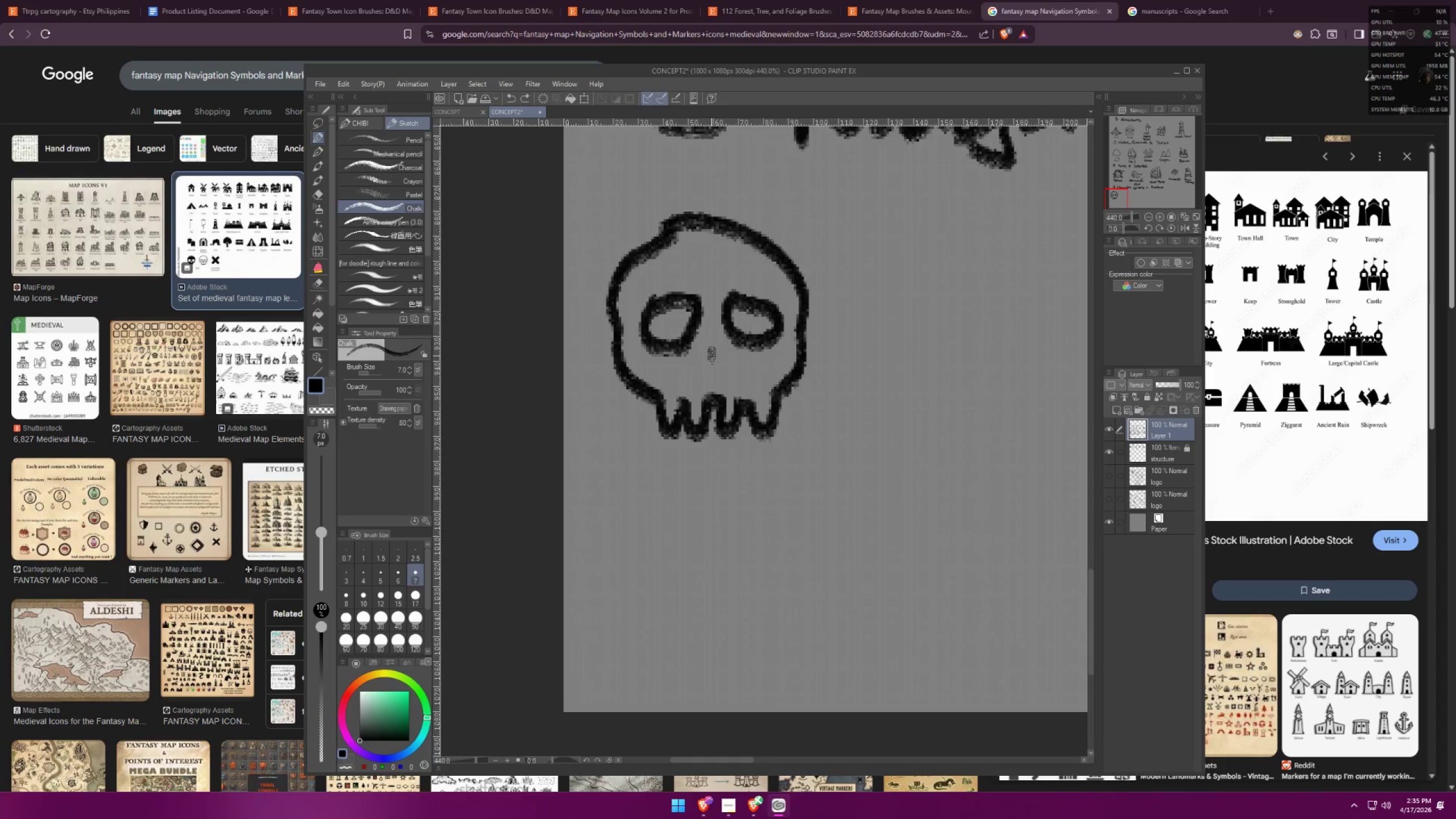 
left_click_drag(start_coordinate=[709, 353], to_coordinate=[709, 343])
 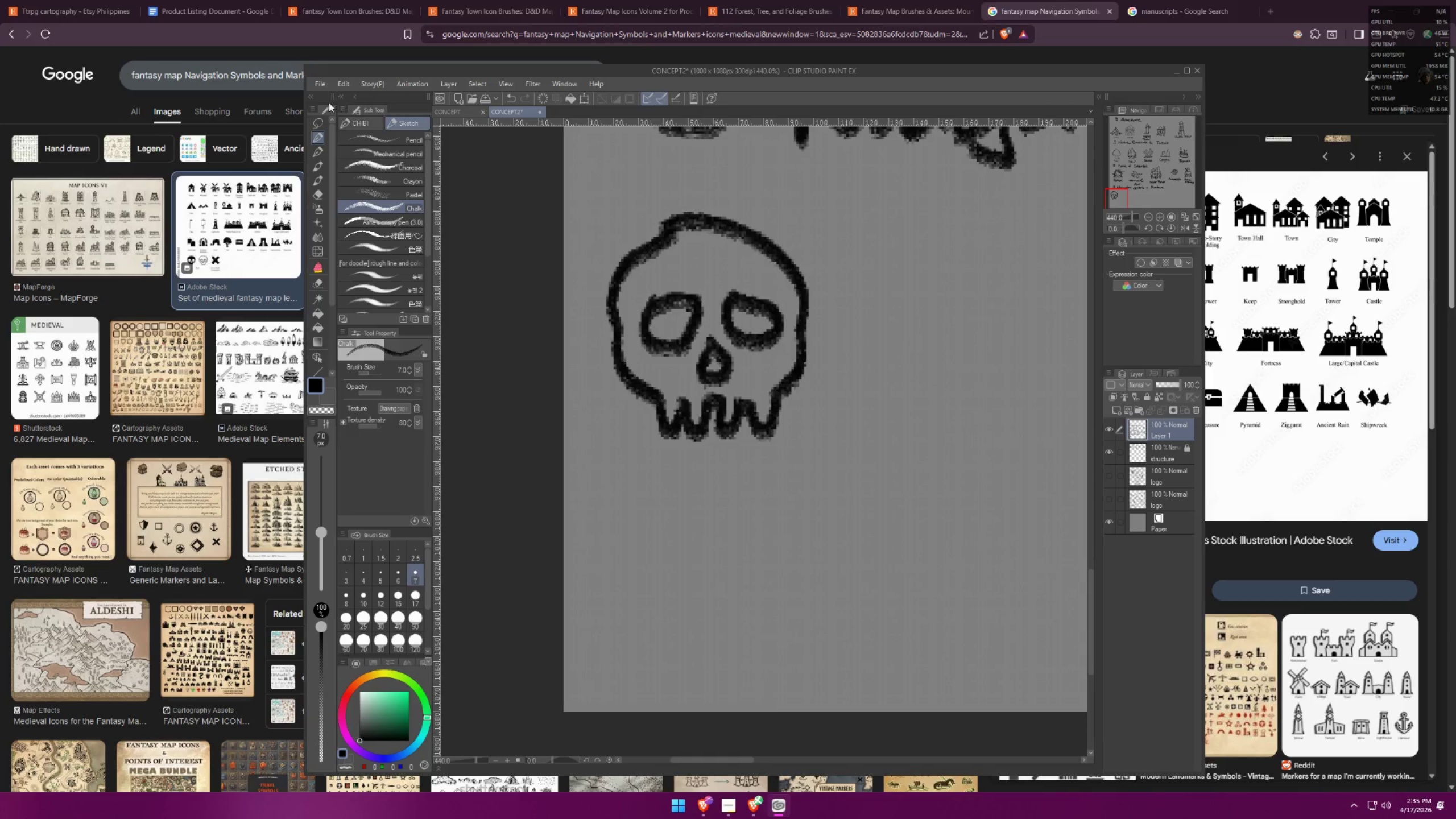 
left_click([320, 121])
 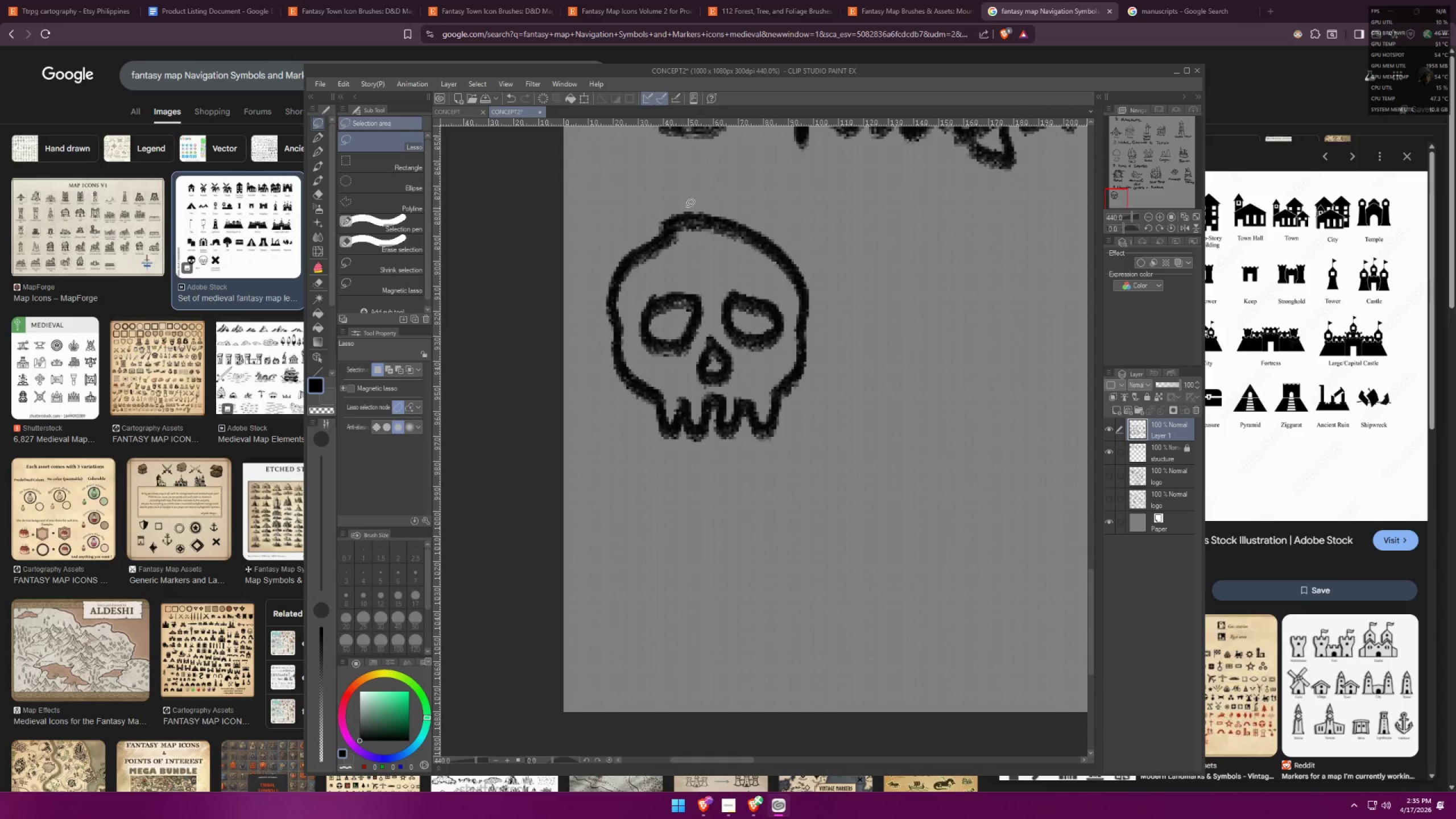 
left_click_drag(start_coordinate=[634, 183], to_coordinate=[808, 210])
 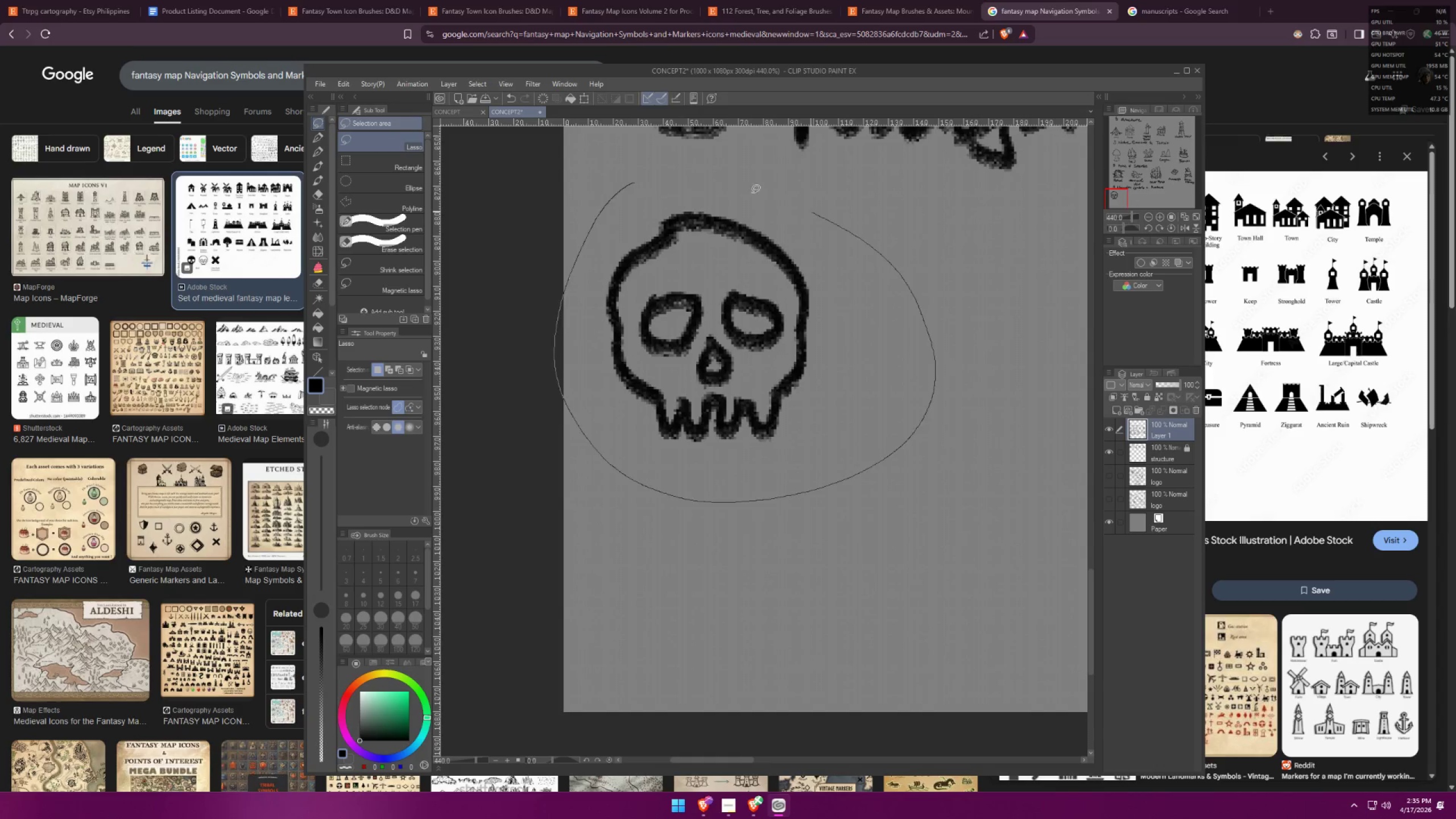 
key(Control+ControlLeft)
 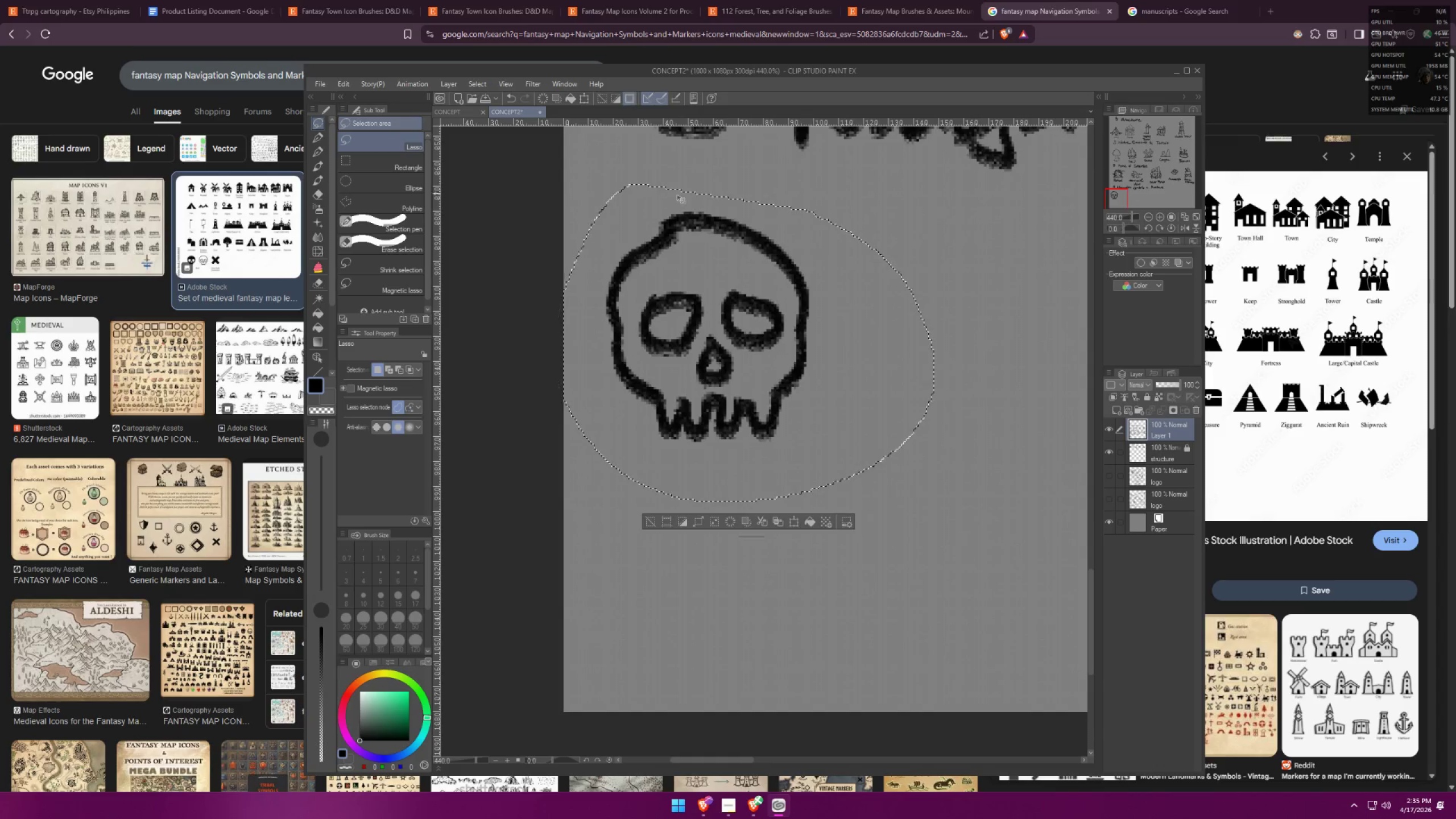 
key(Control+T)
 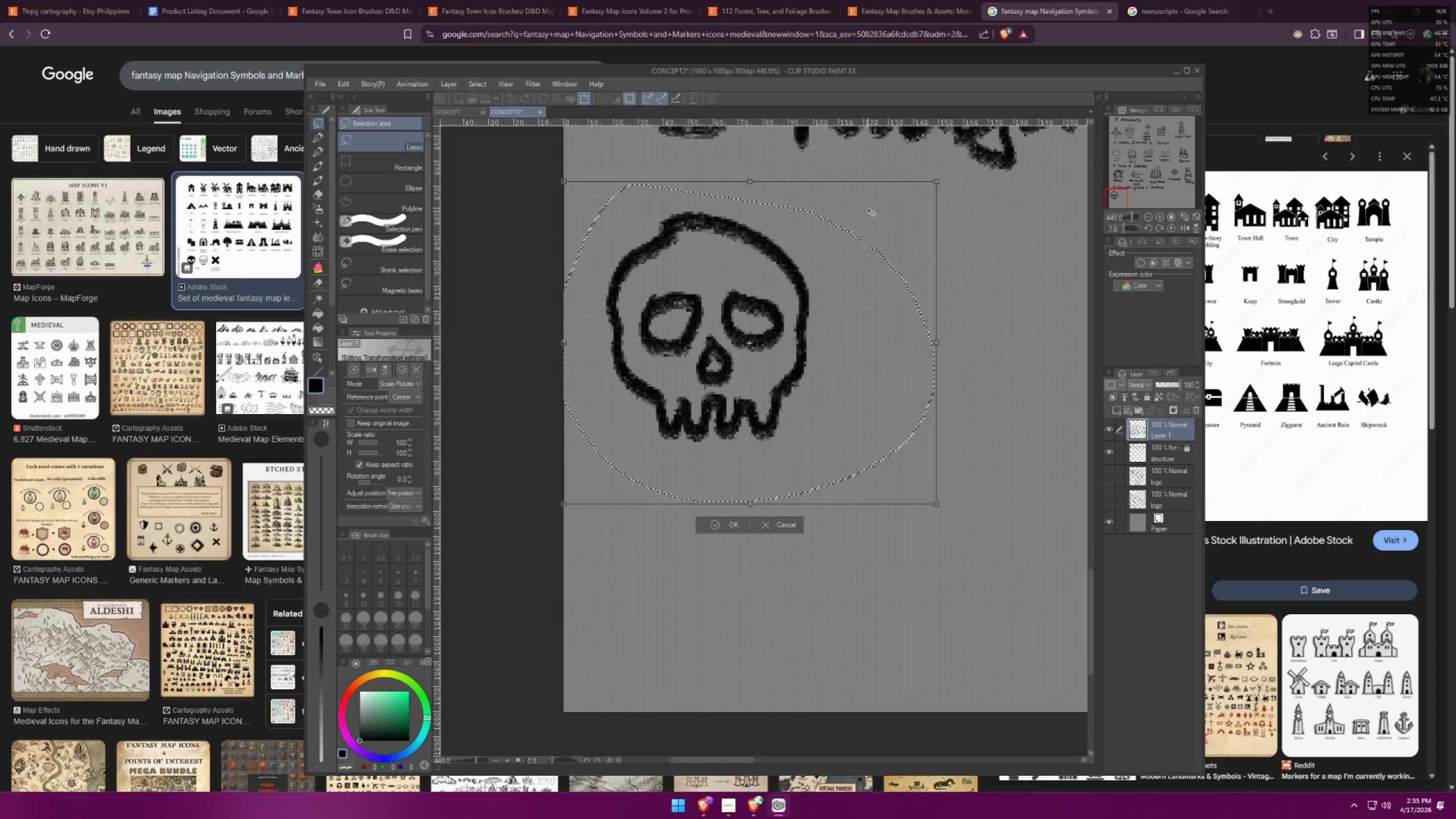 
hold_key(key=AltLeft, duration=1.54)
left_click_drag(start_coordinate=[936, 179], to_coordinate=[881, 224])
 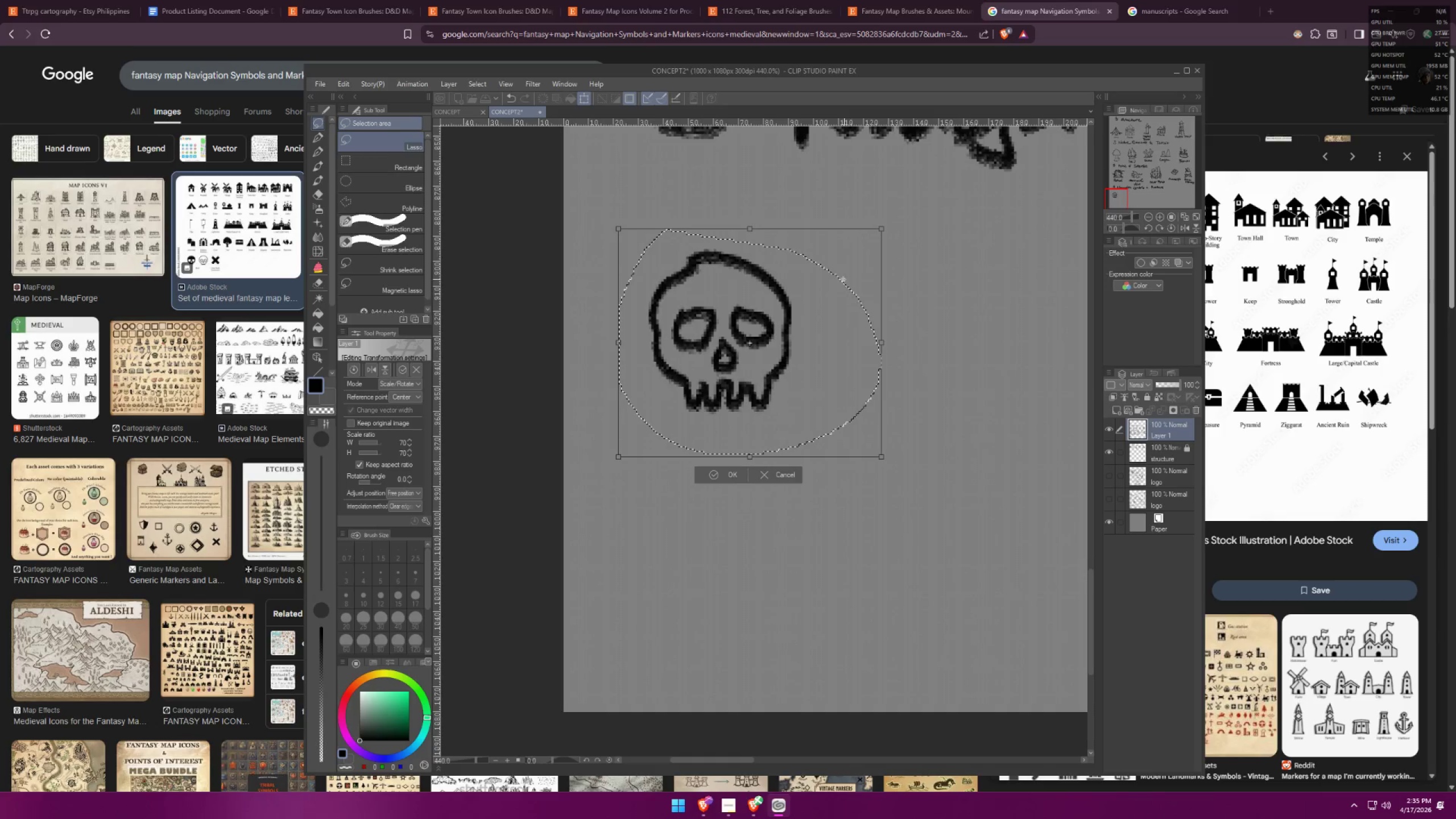 
key(Alt+AltLeft)
 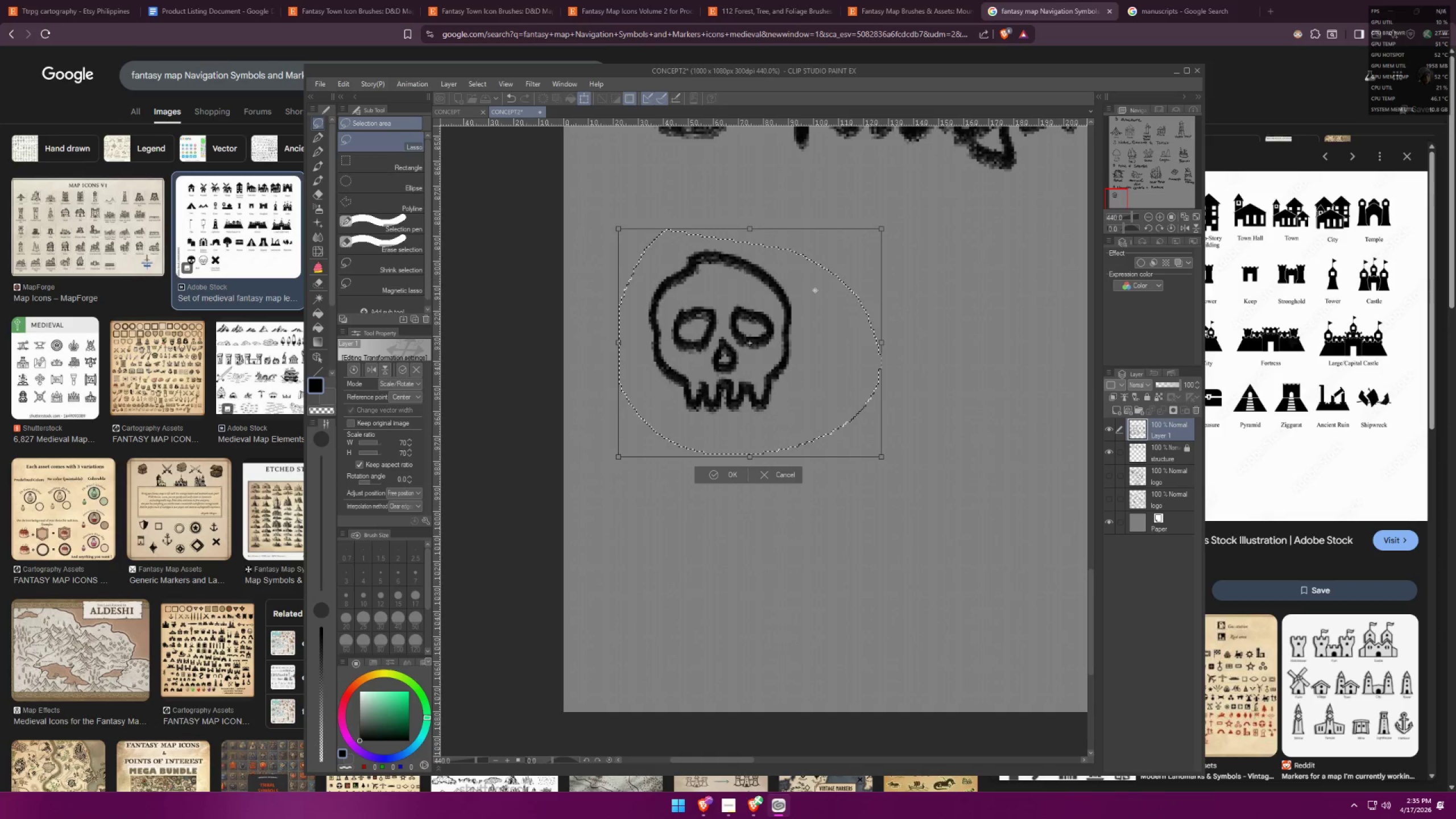 
key(Alt+AltLeft)
 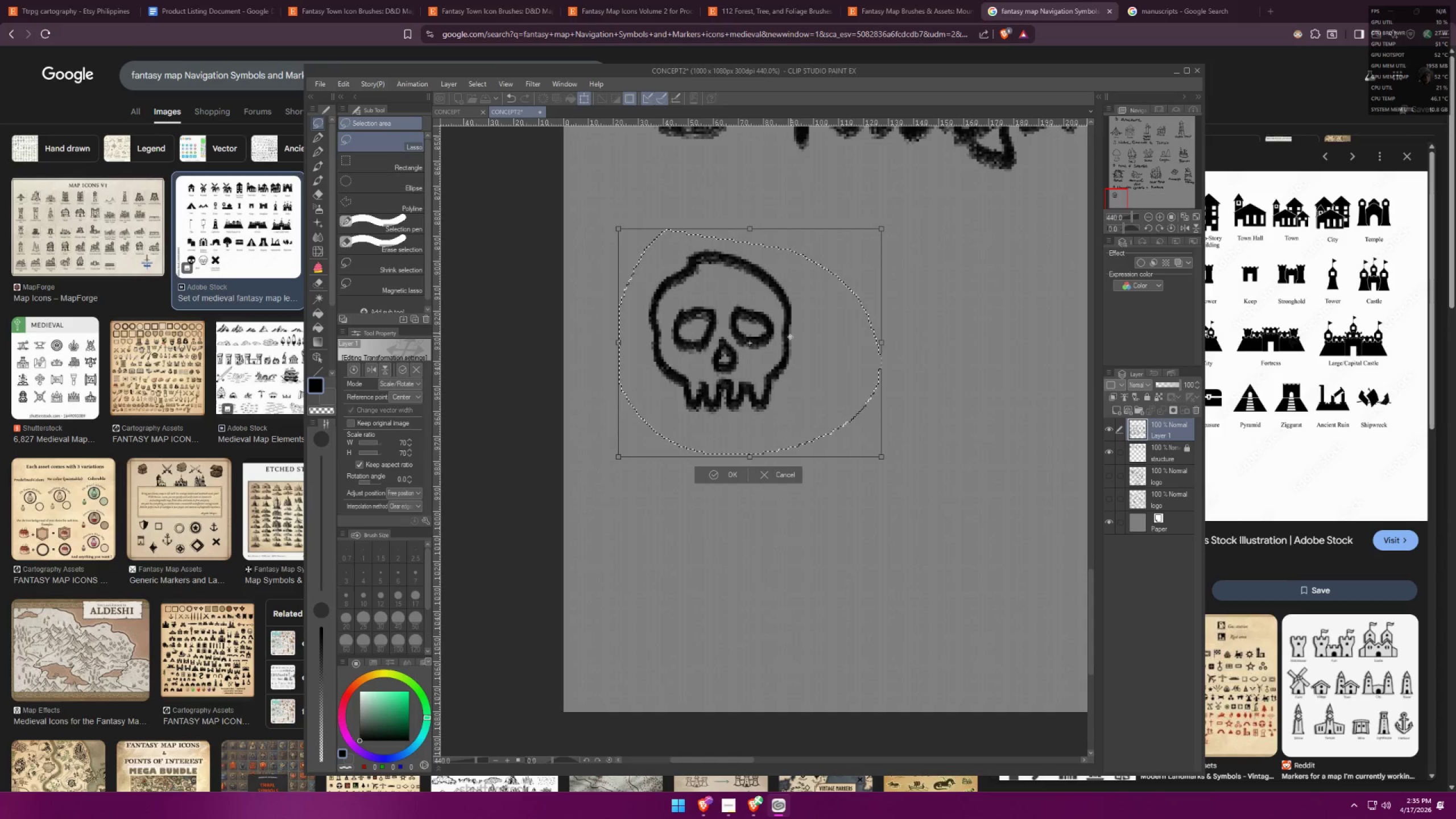 
key(Alt+AltLeft)
 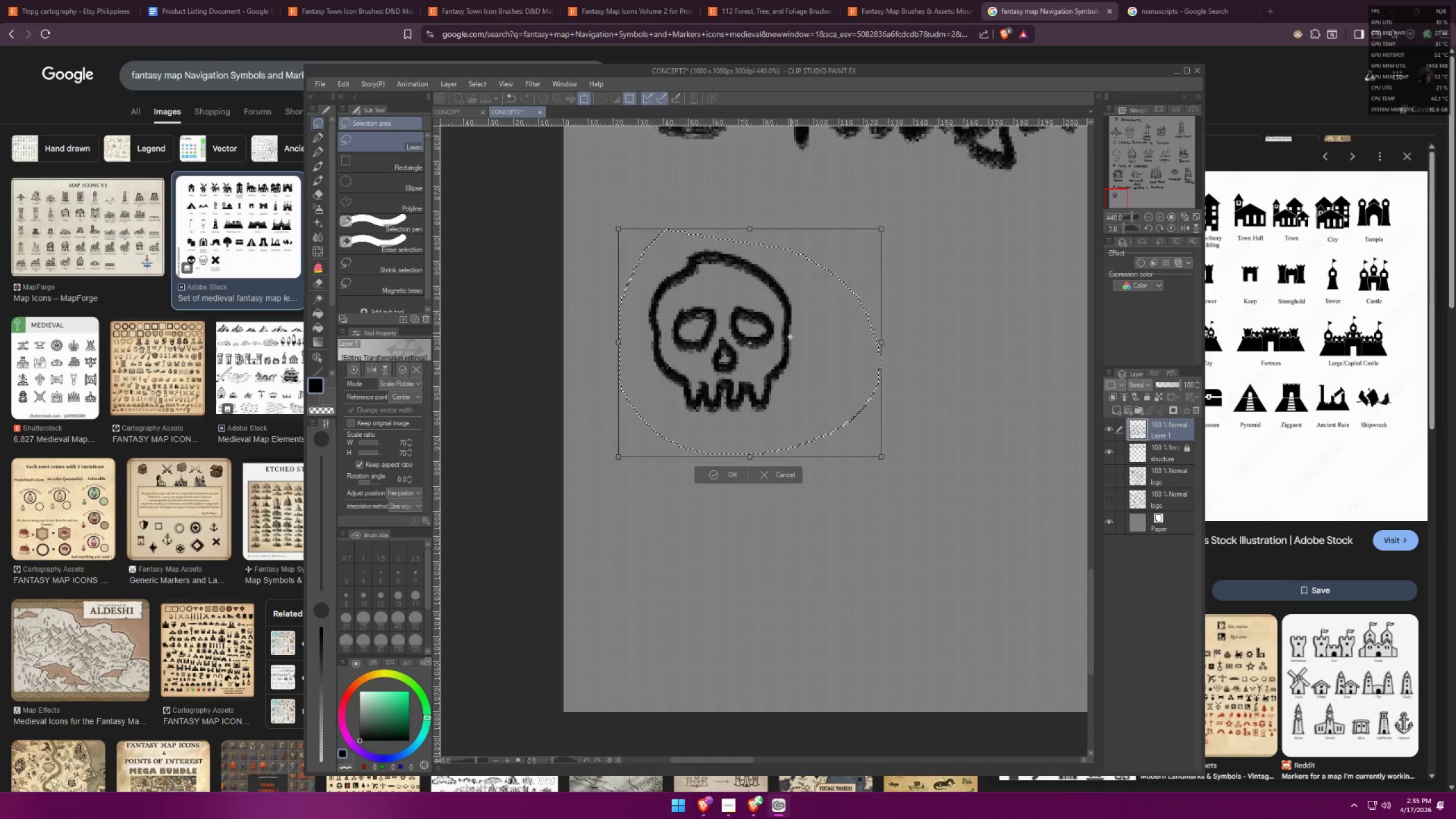 
key(Alt+AltLeft)
 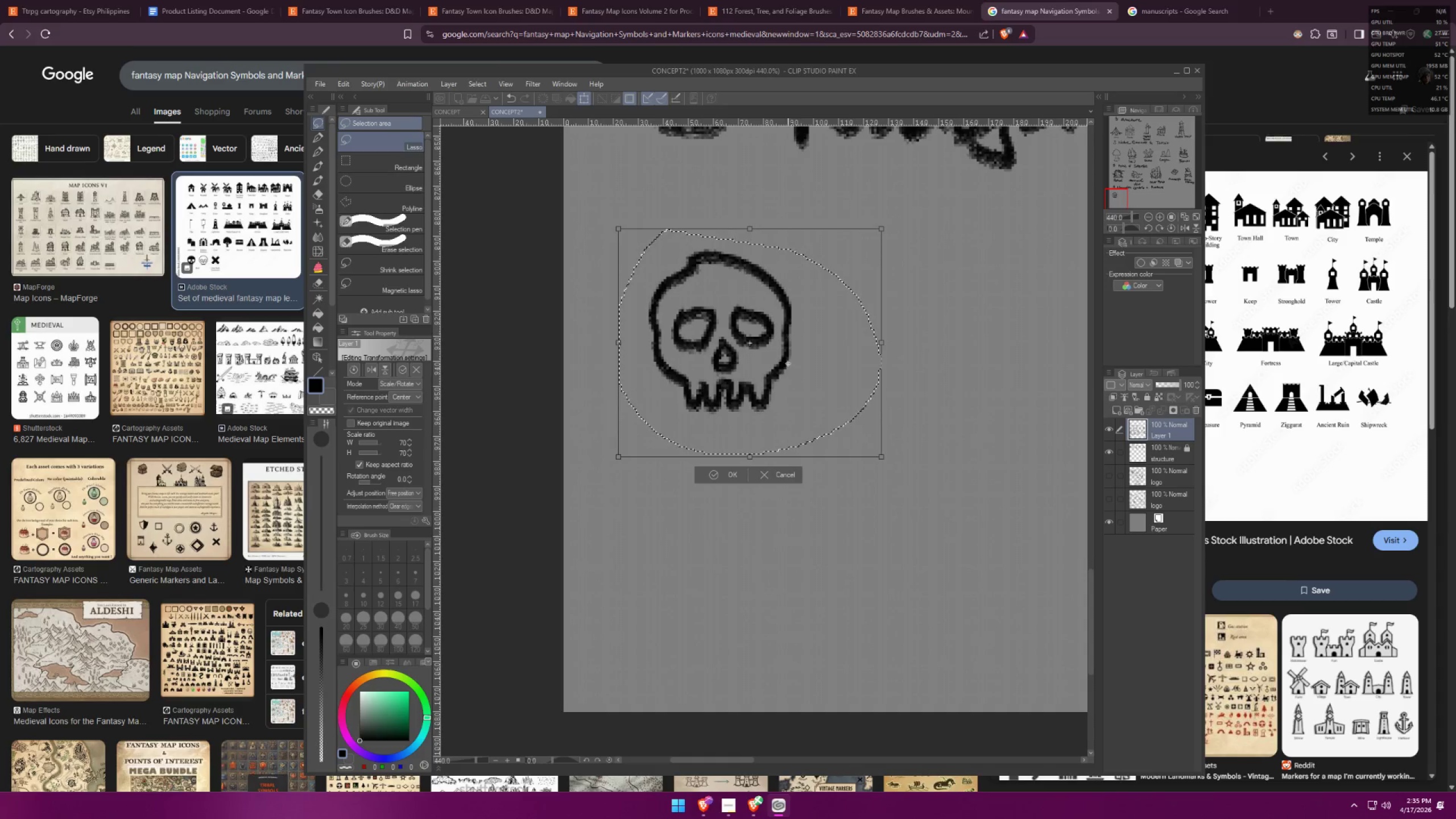 
key(Alt+AltLeft)
 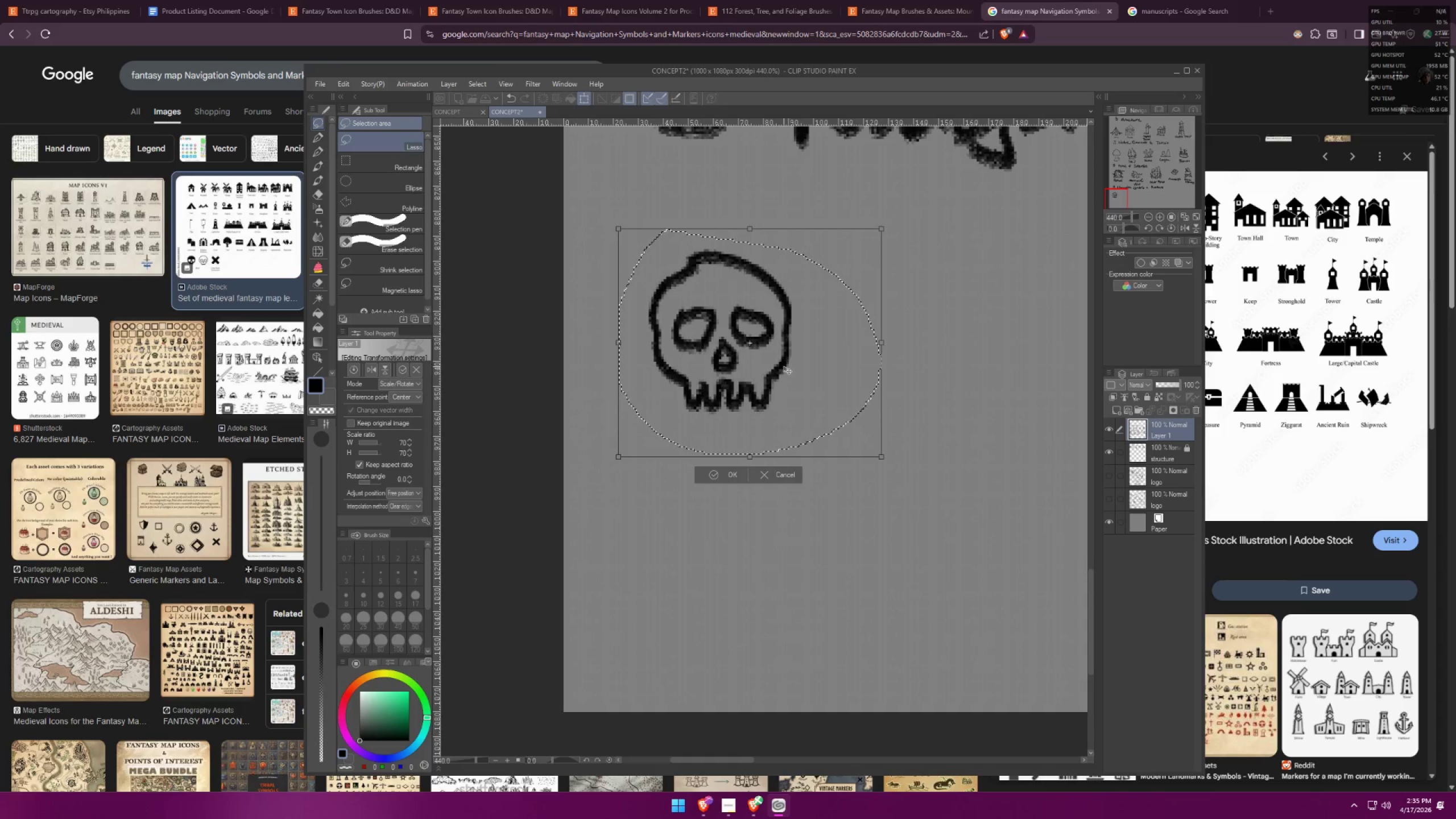 
left_click_drag(start_coordinate=[783, 359], to_coordinate=[793, 340])
 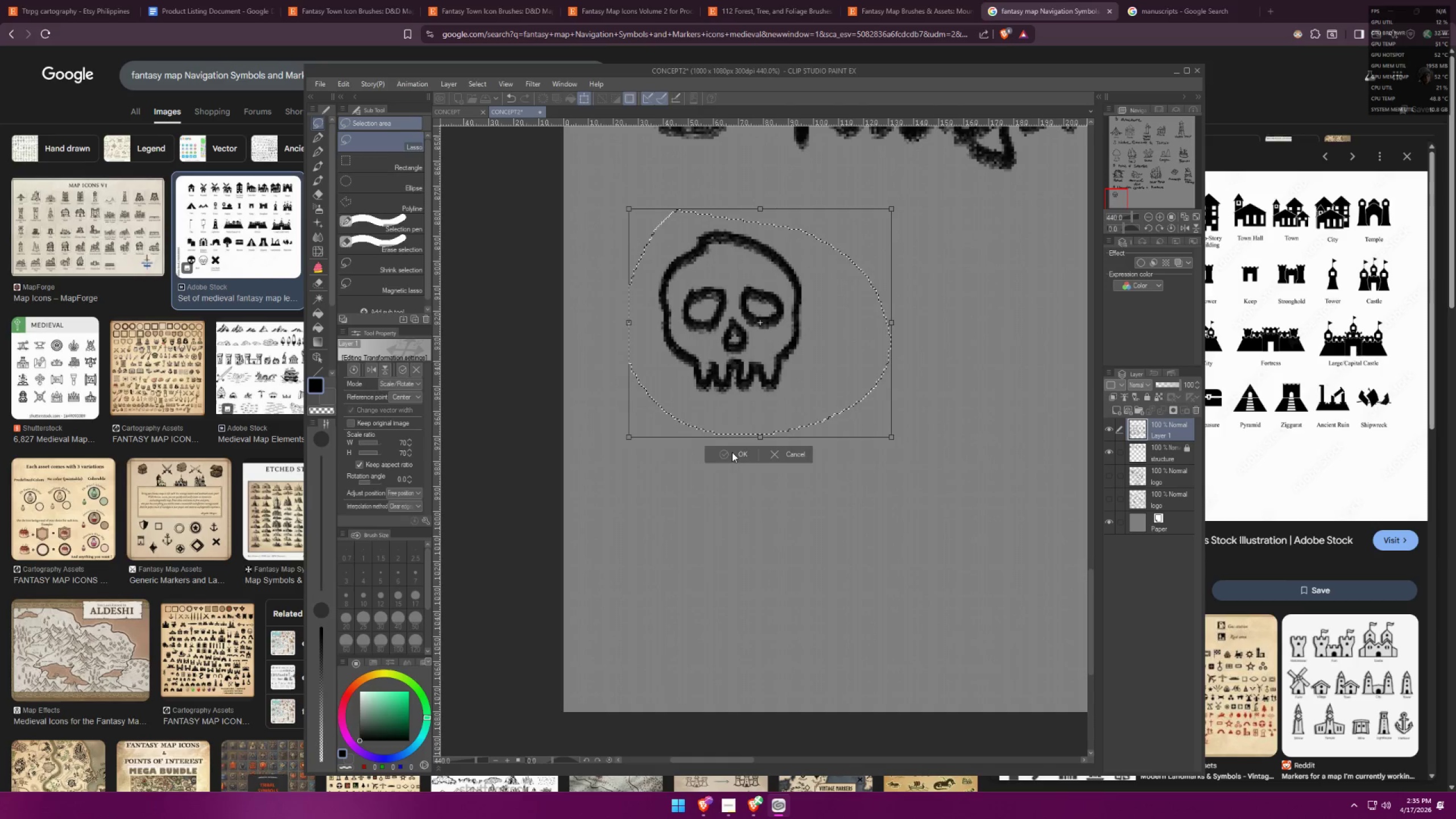 
key(Control+ControlLeft)
 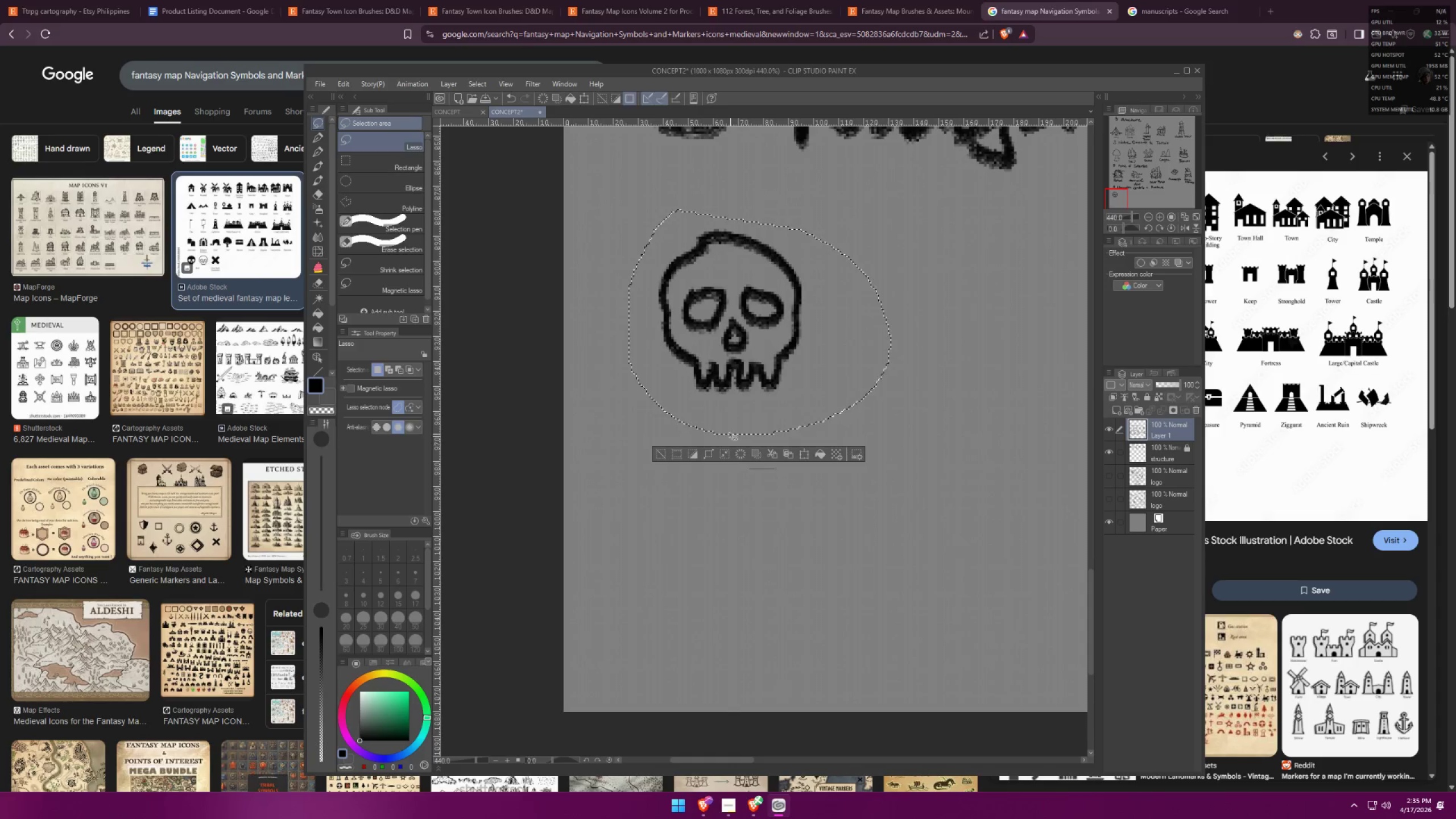 
key(Control+D)
 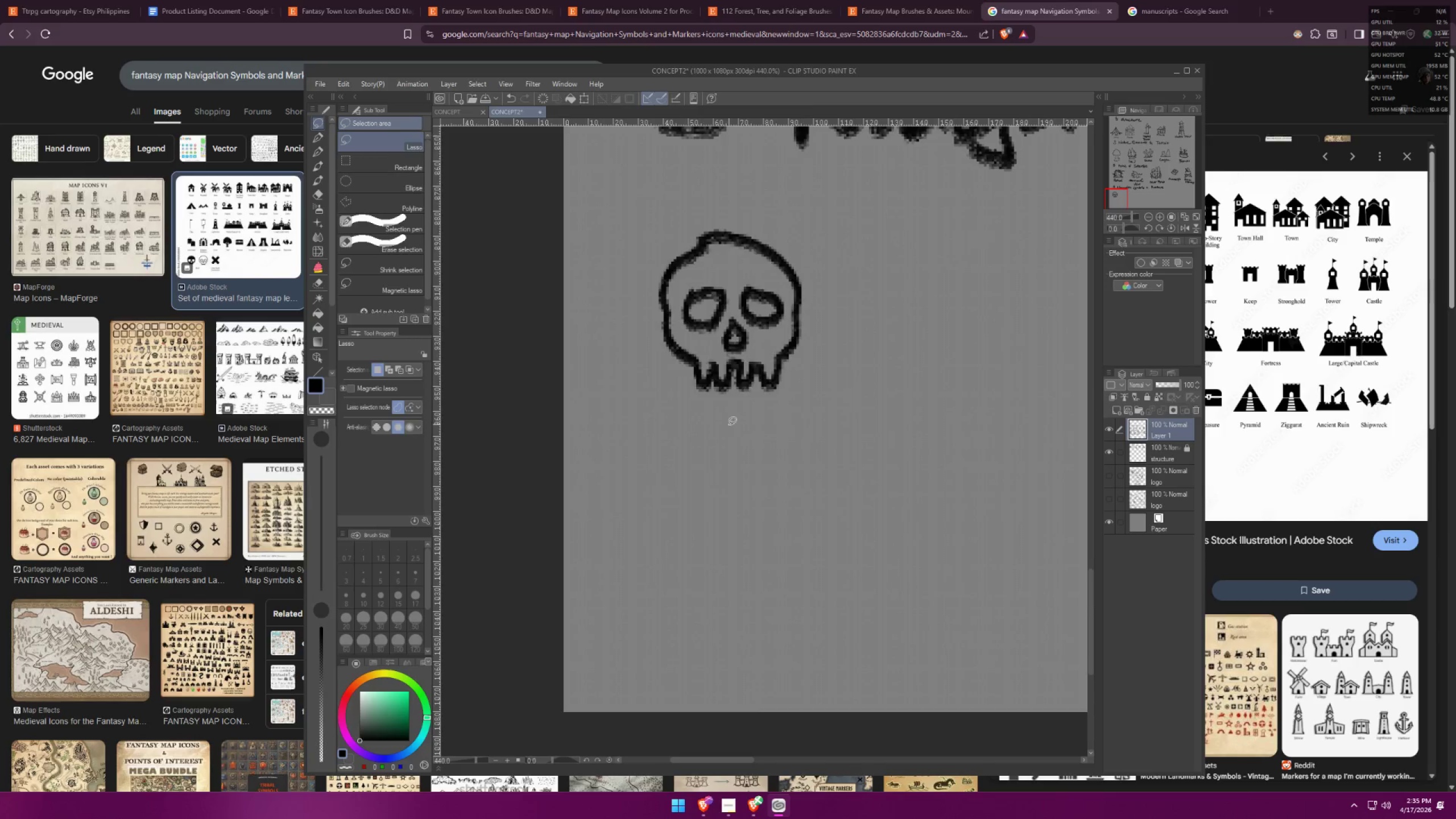 
scroll: coordinate [720, 426], scroll_direction: up, amount: 7.0
 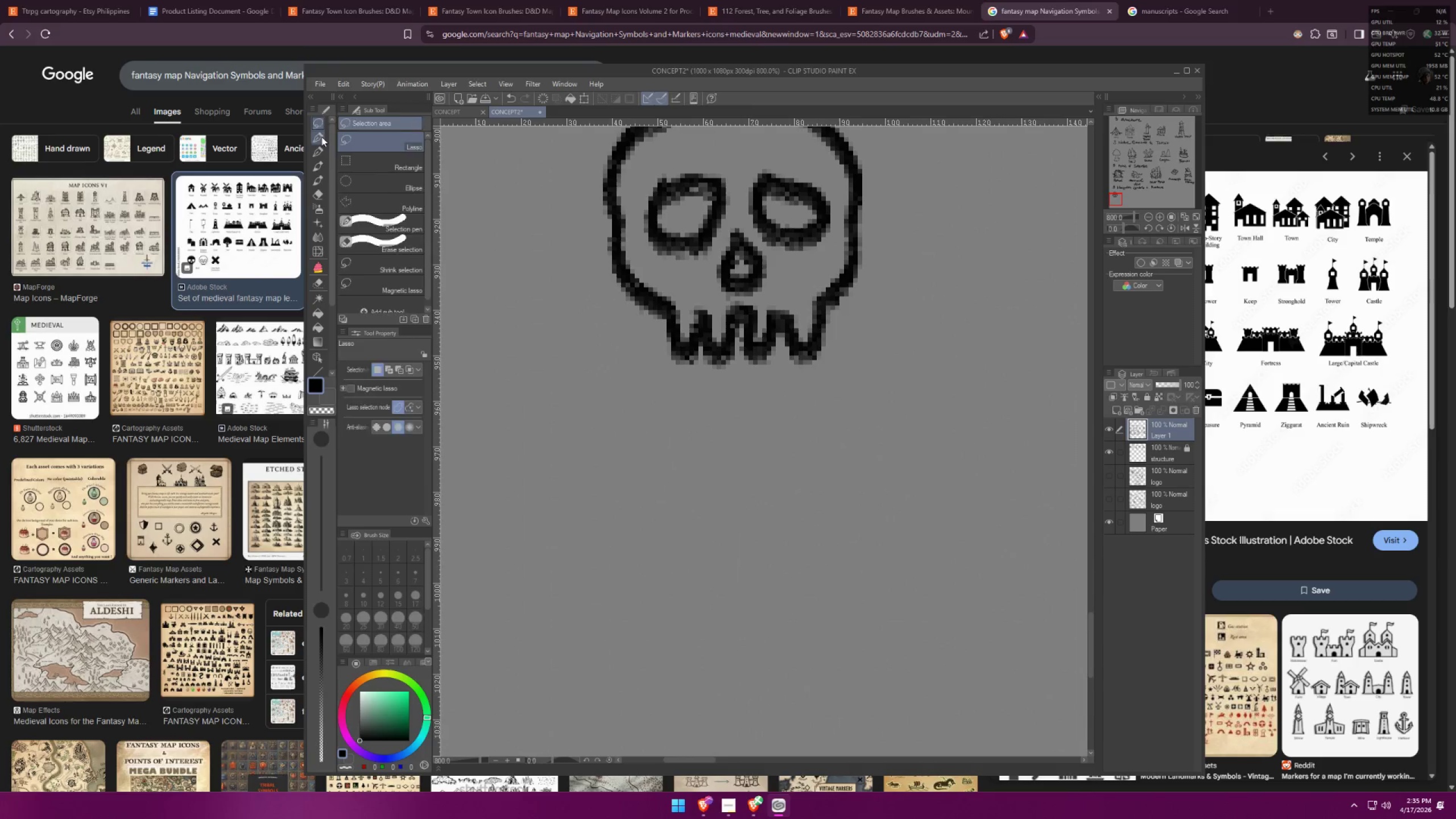 
left_click_drag(start_coordinate=[505, 419], to_coordinate=[500, 520])
 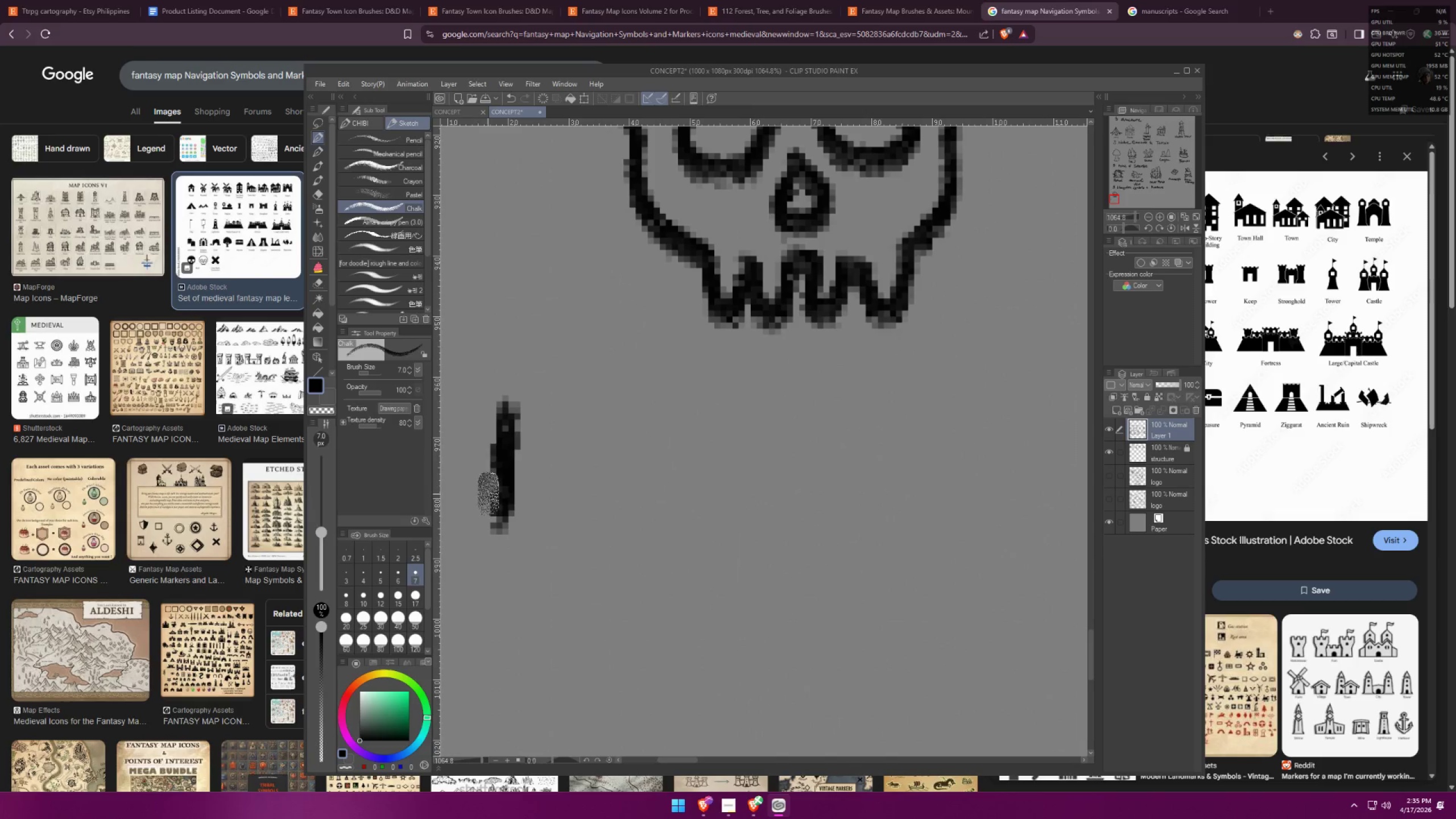 
scroll: coordinate [559, 474], scroll_direction: up, amount: 3.0
 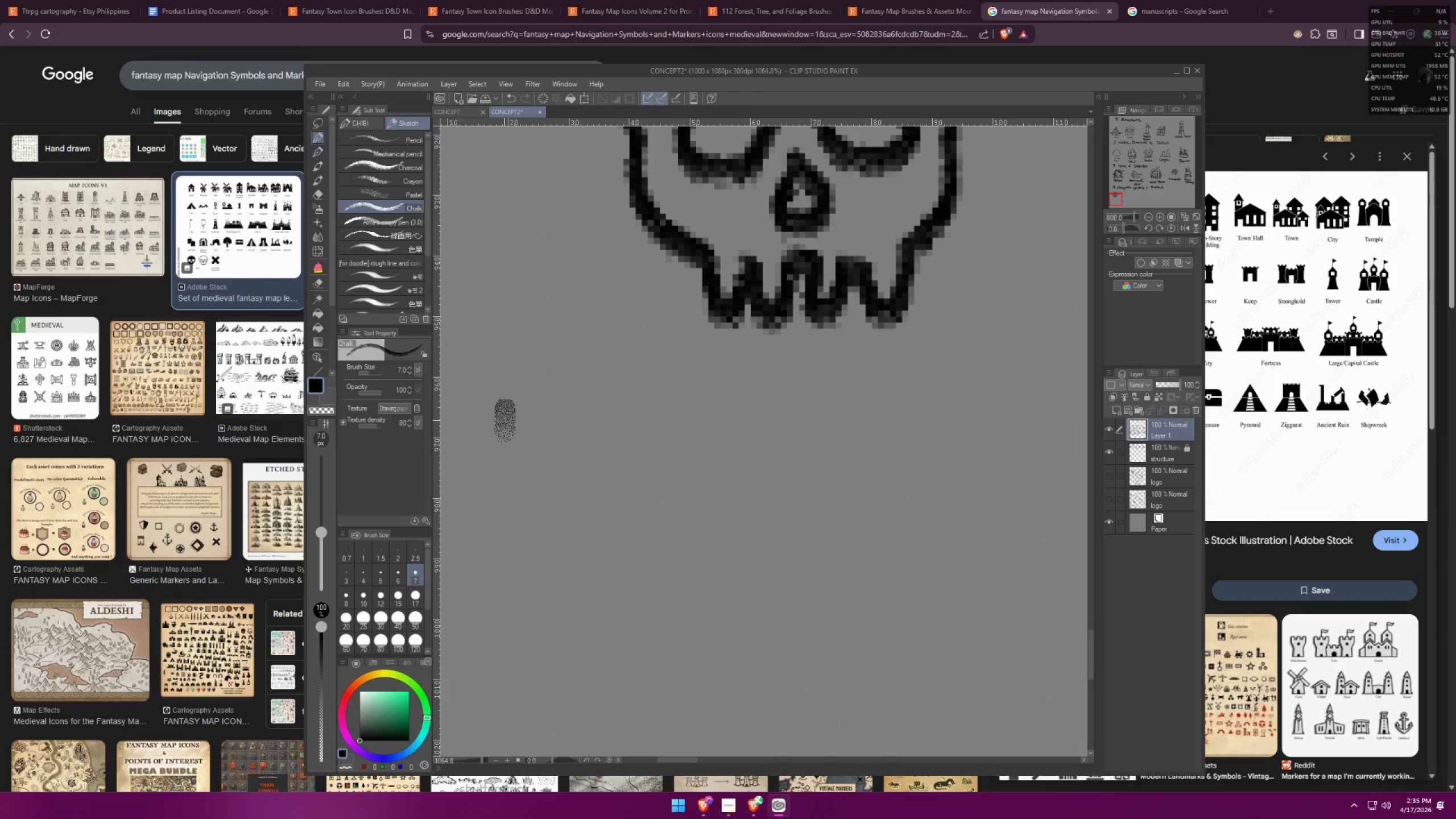 
left_click_drag(start_coordinate=[492, 430], to_coordinate=[481, 506])
 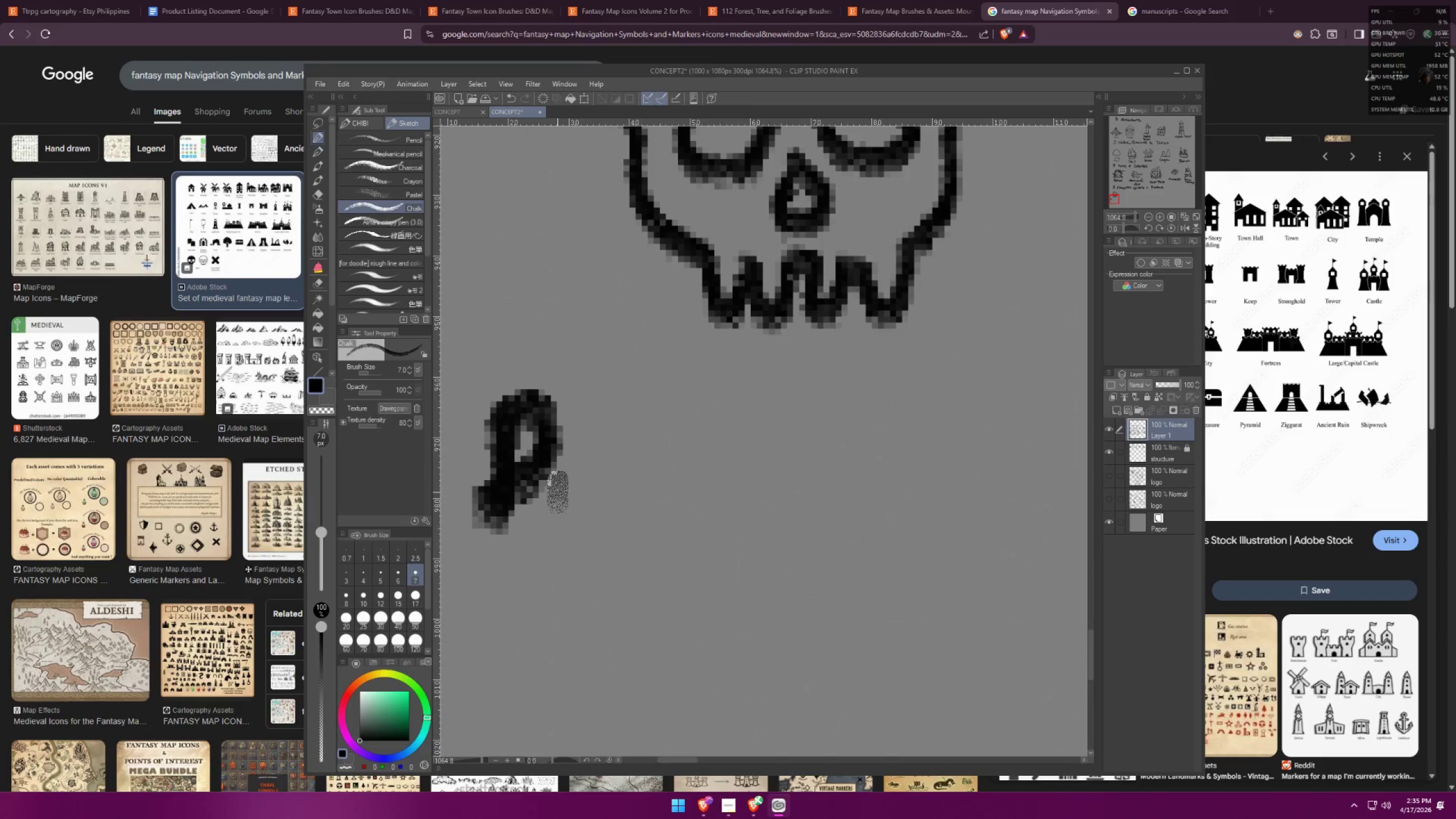 
left_click_drag(start_coordinate=[567, 494], to_coordinate=[642, 524])
 